 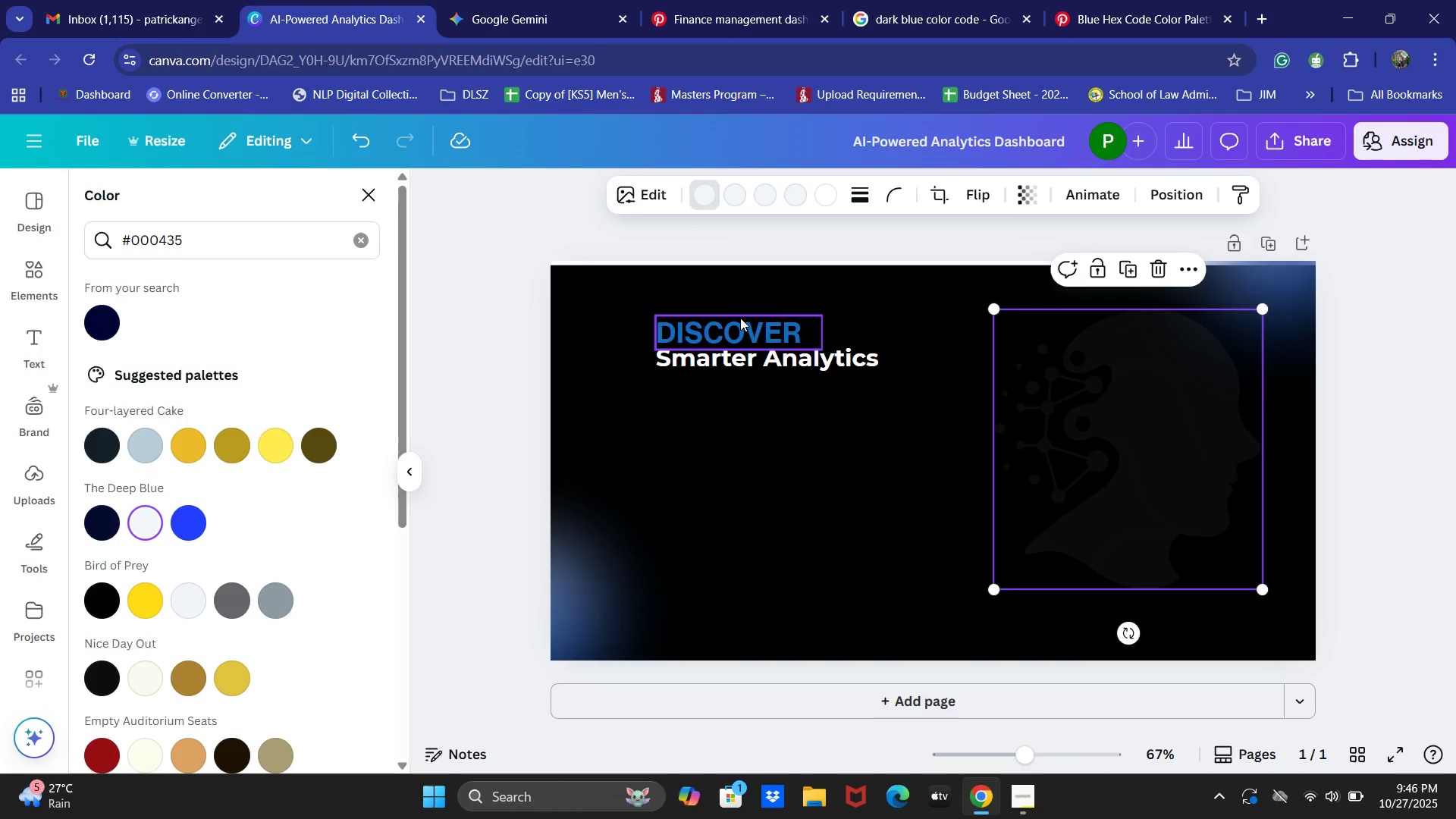 
hold_key(key=ShiftLeft, duration=0.83)
 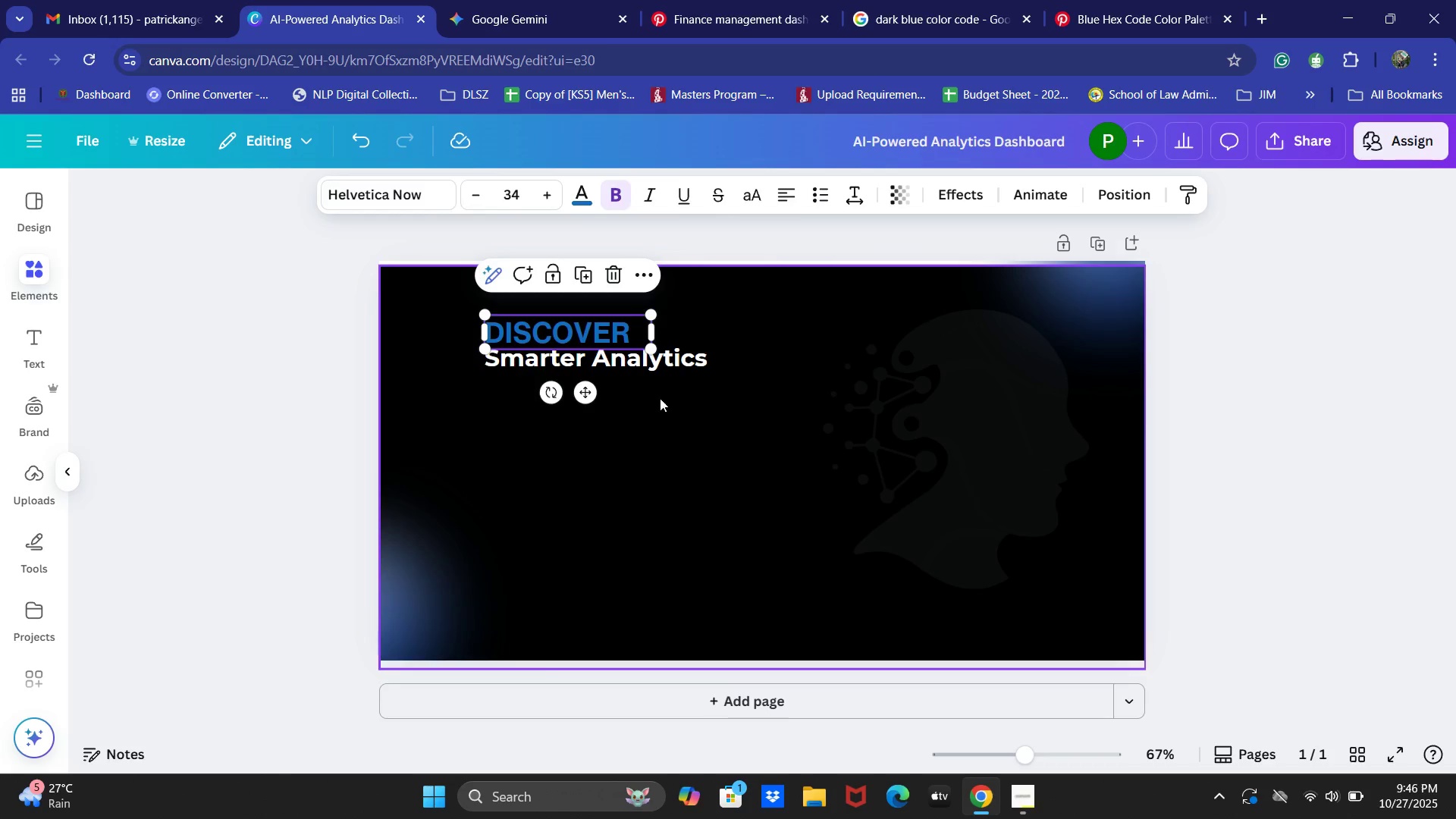 
key(Control+ControlLeft)
 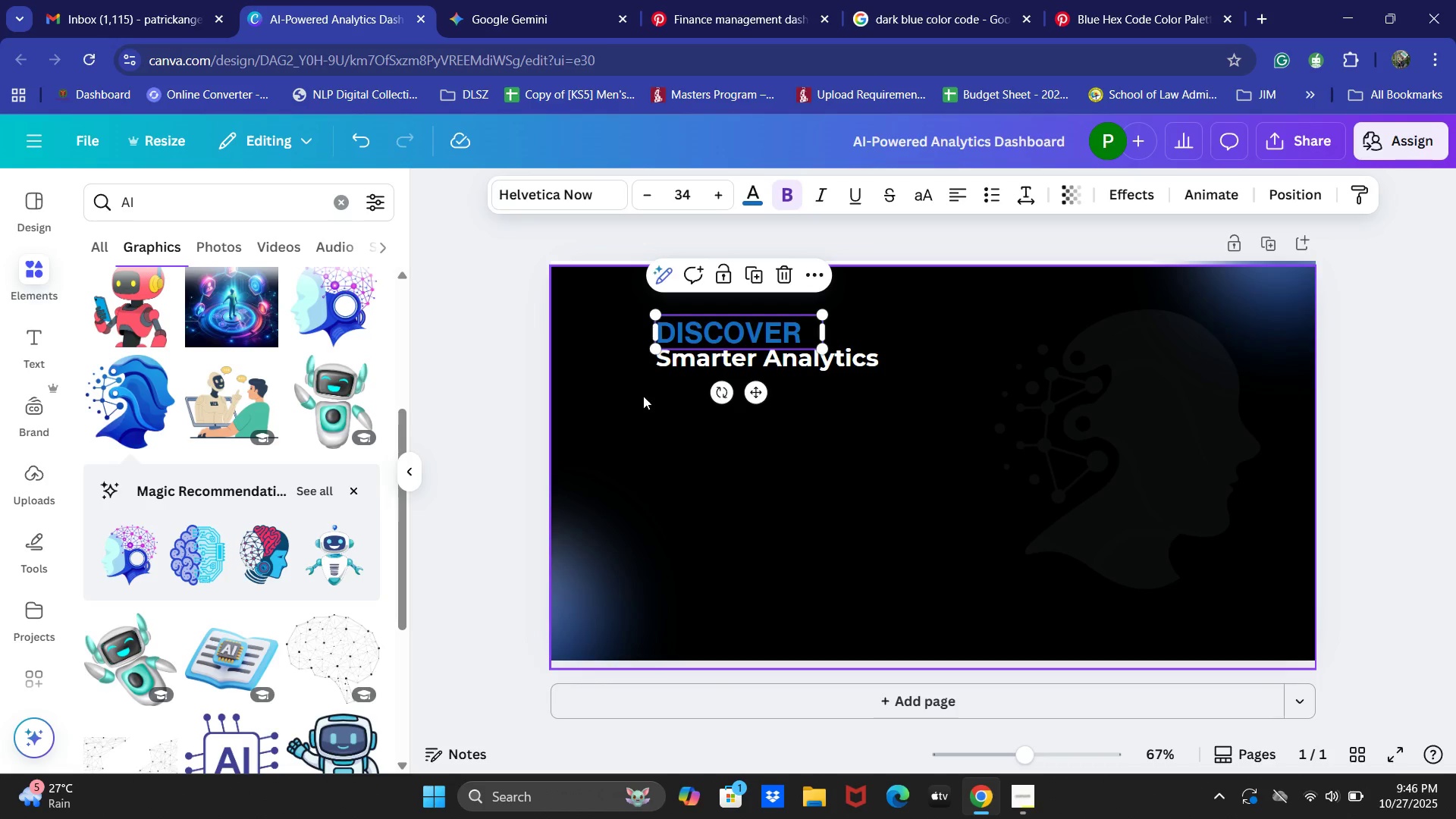 
hold_key(key=ShiftLeft, duration=0.83)
 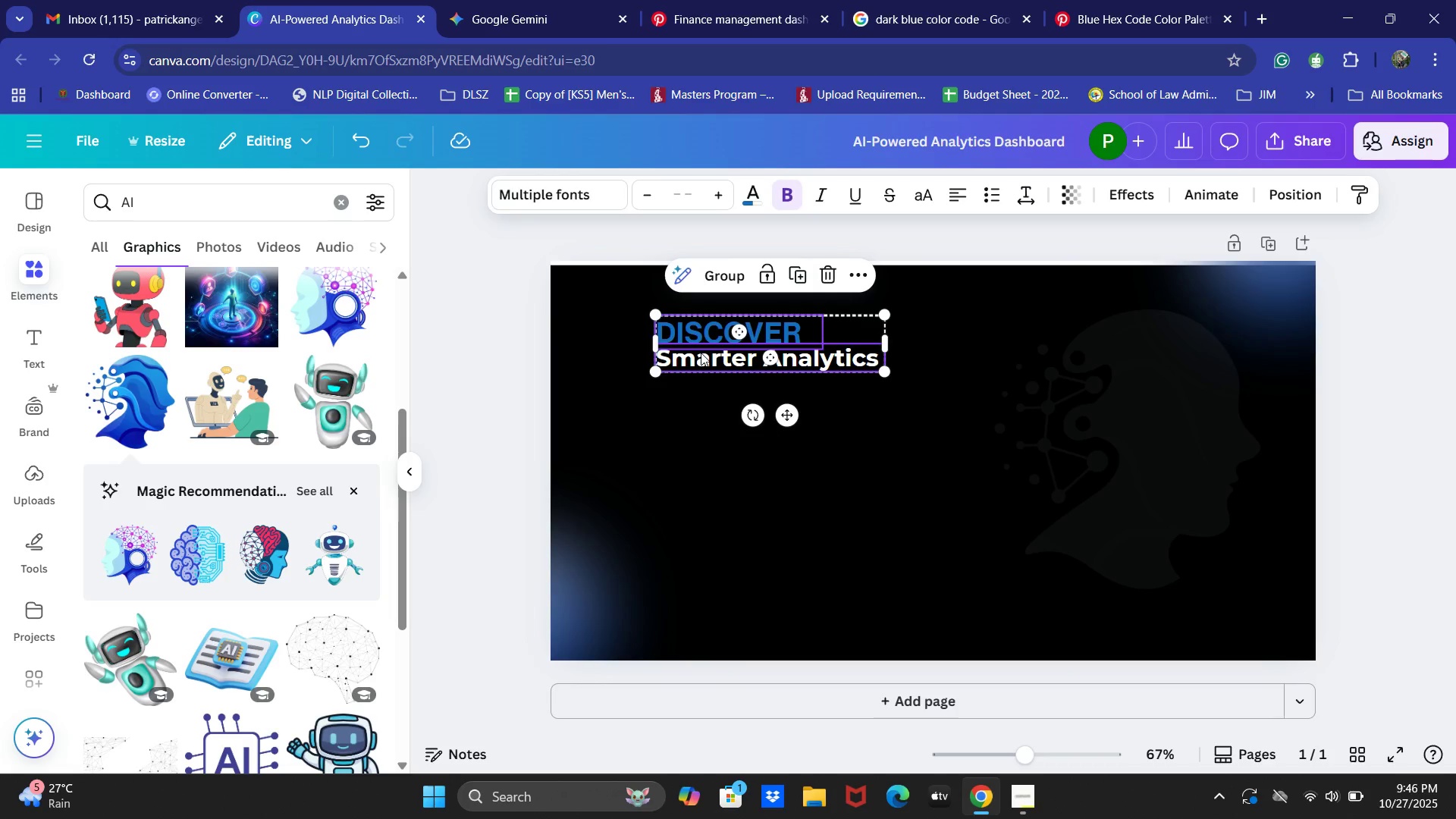 
key(ArrowRight)
 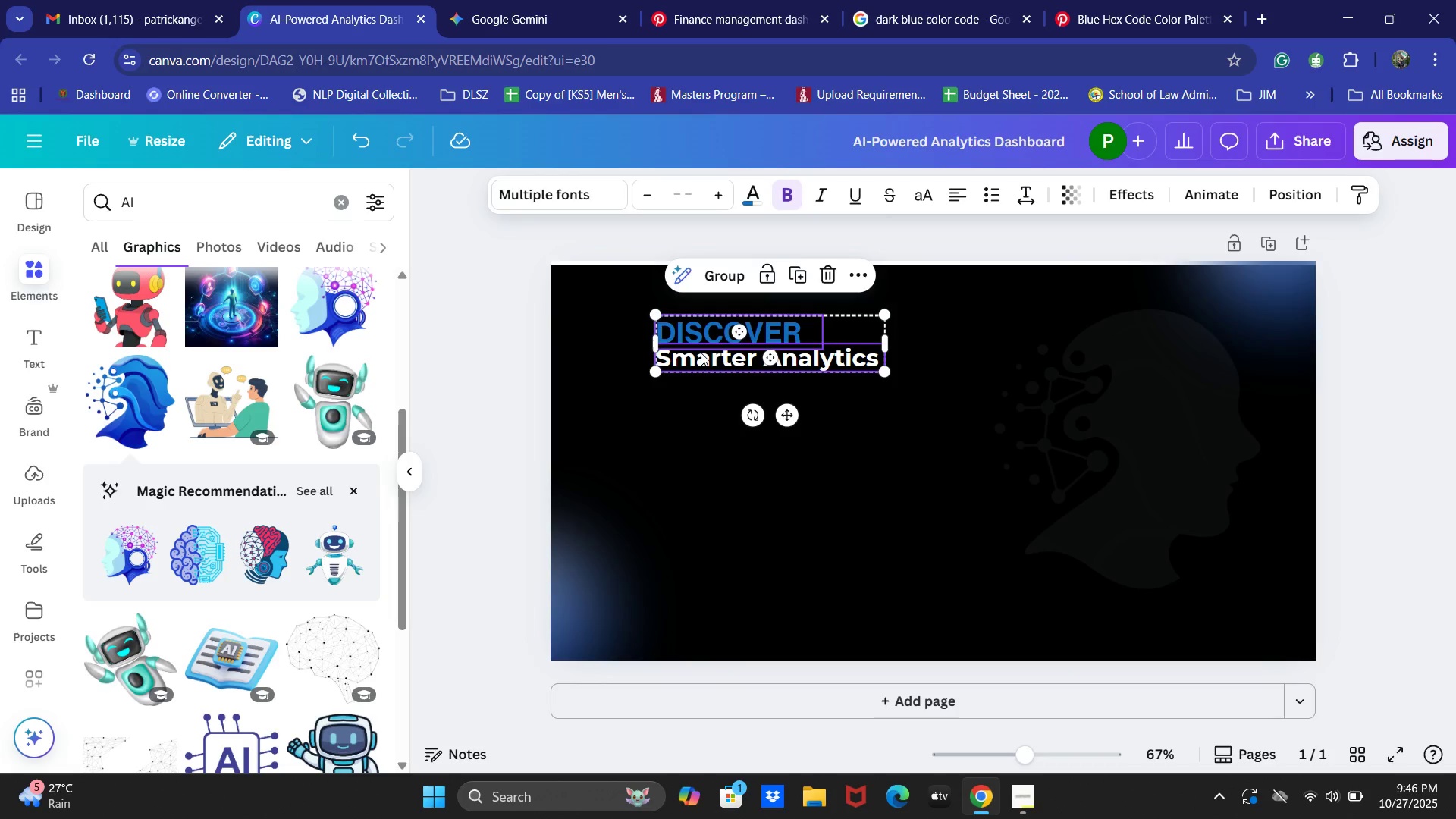 
key(ArrowRight)
 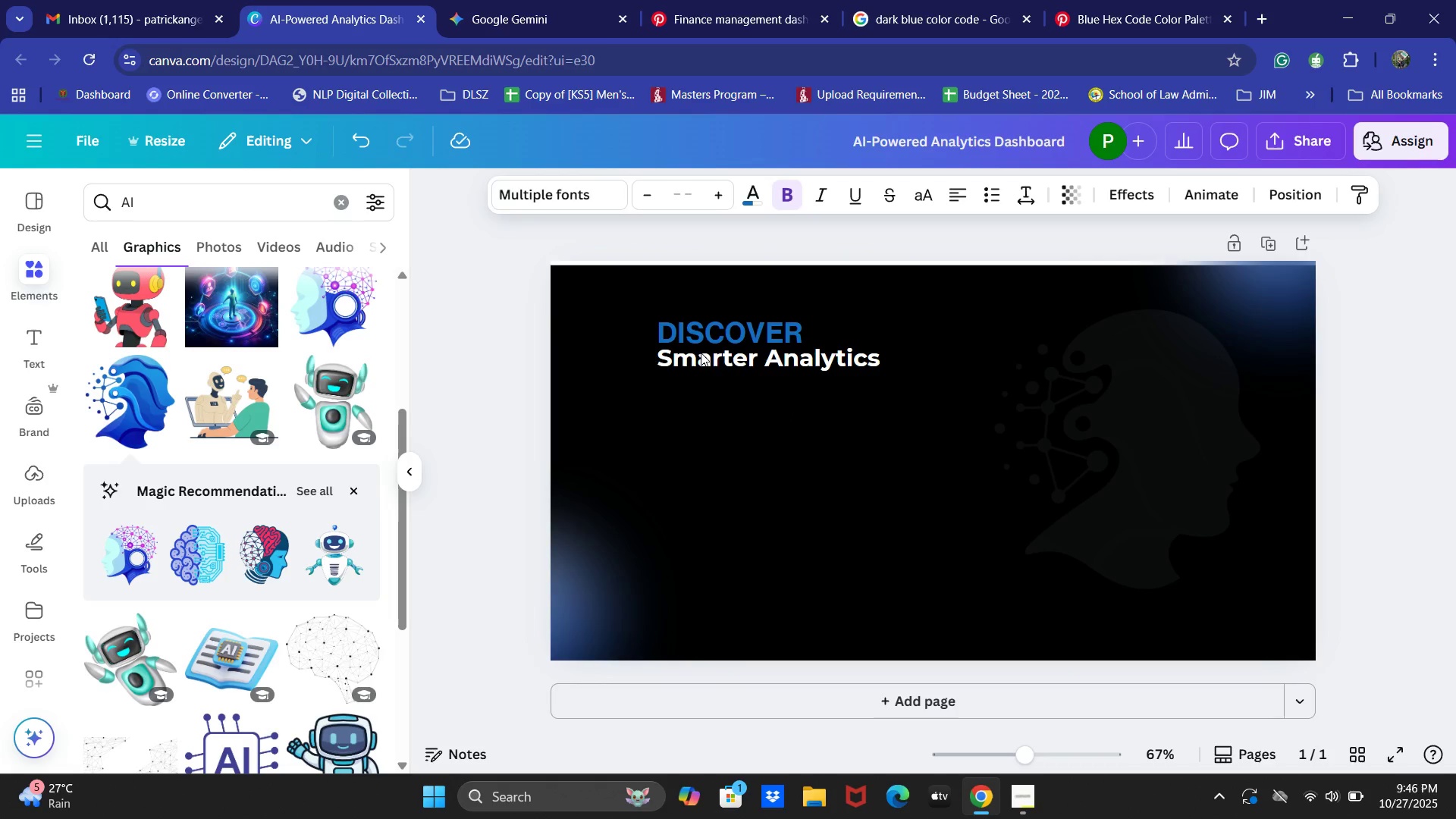 
hold_key(key=ArrowRight, duration=1.52)
 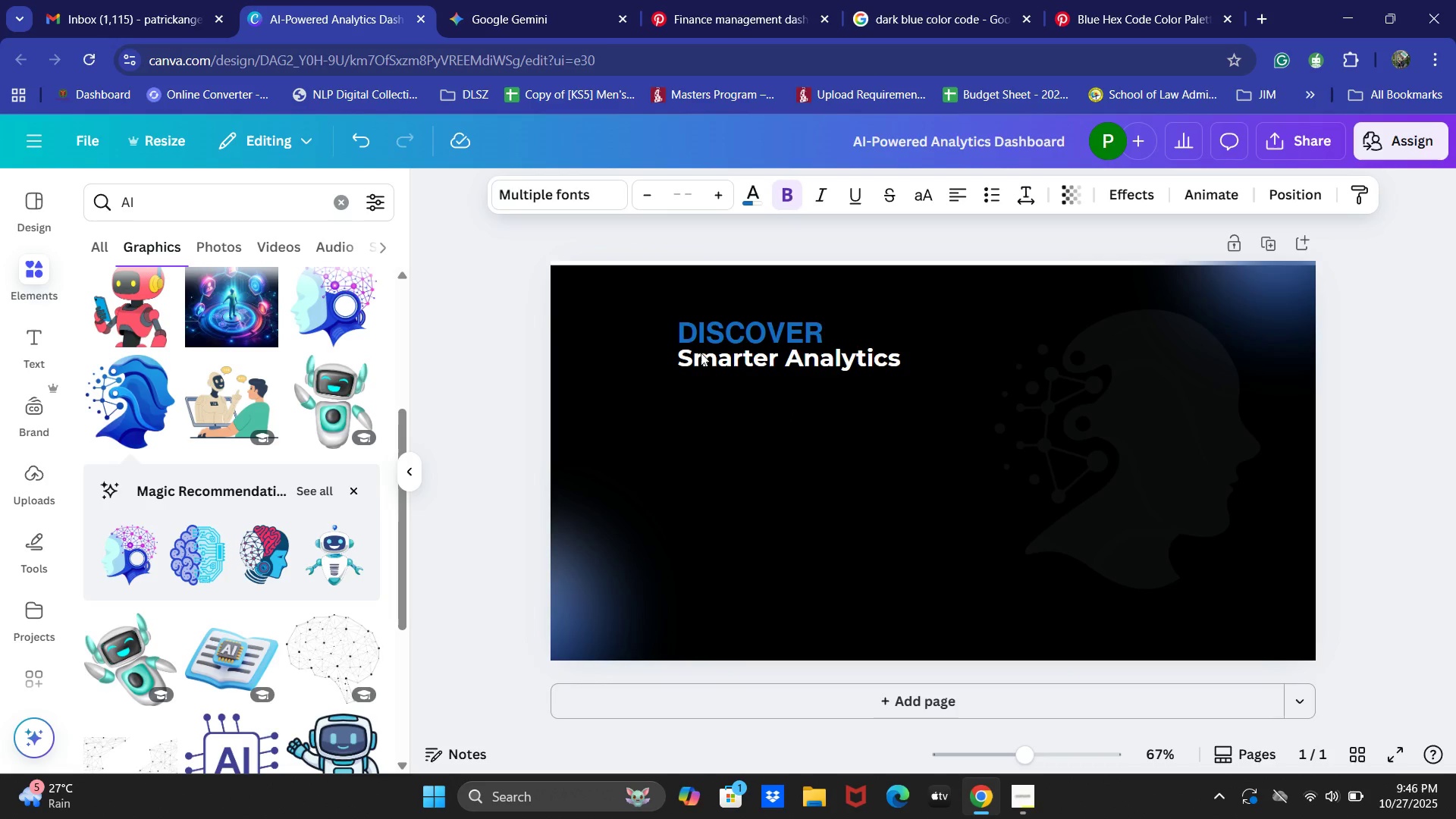 
hold_key(key=ArrowRight, duration=1.51)
 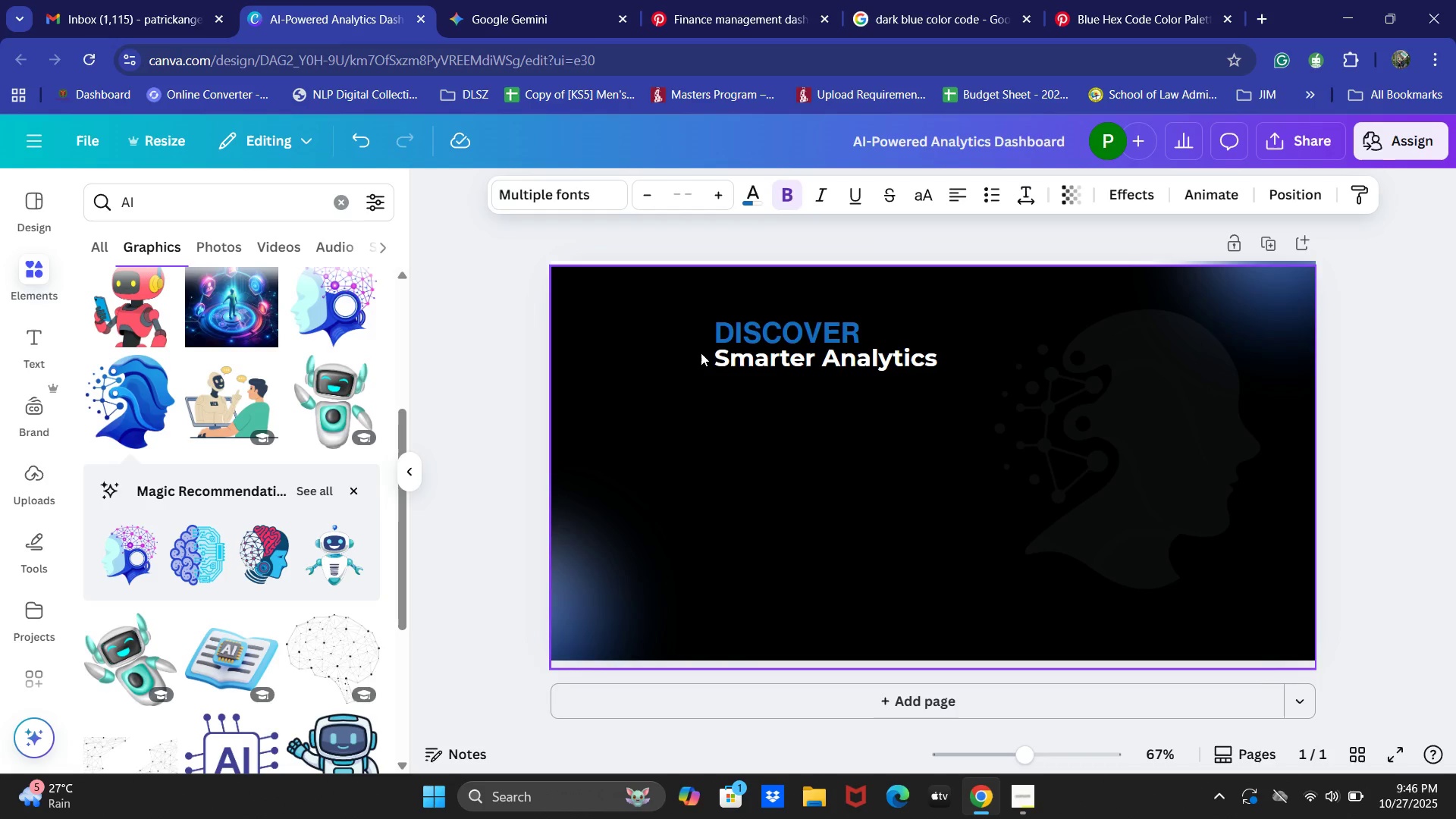 
key(ArrowRight)
 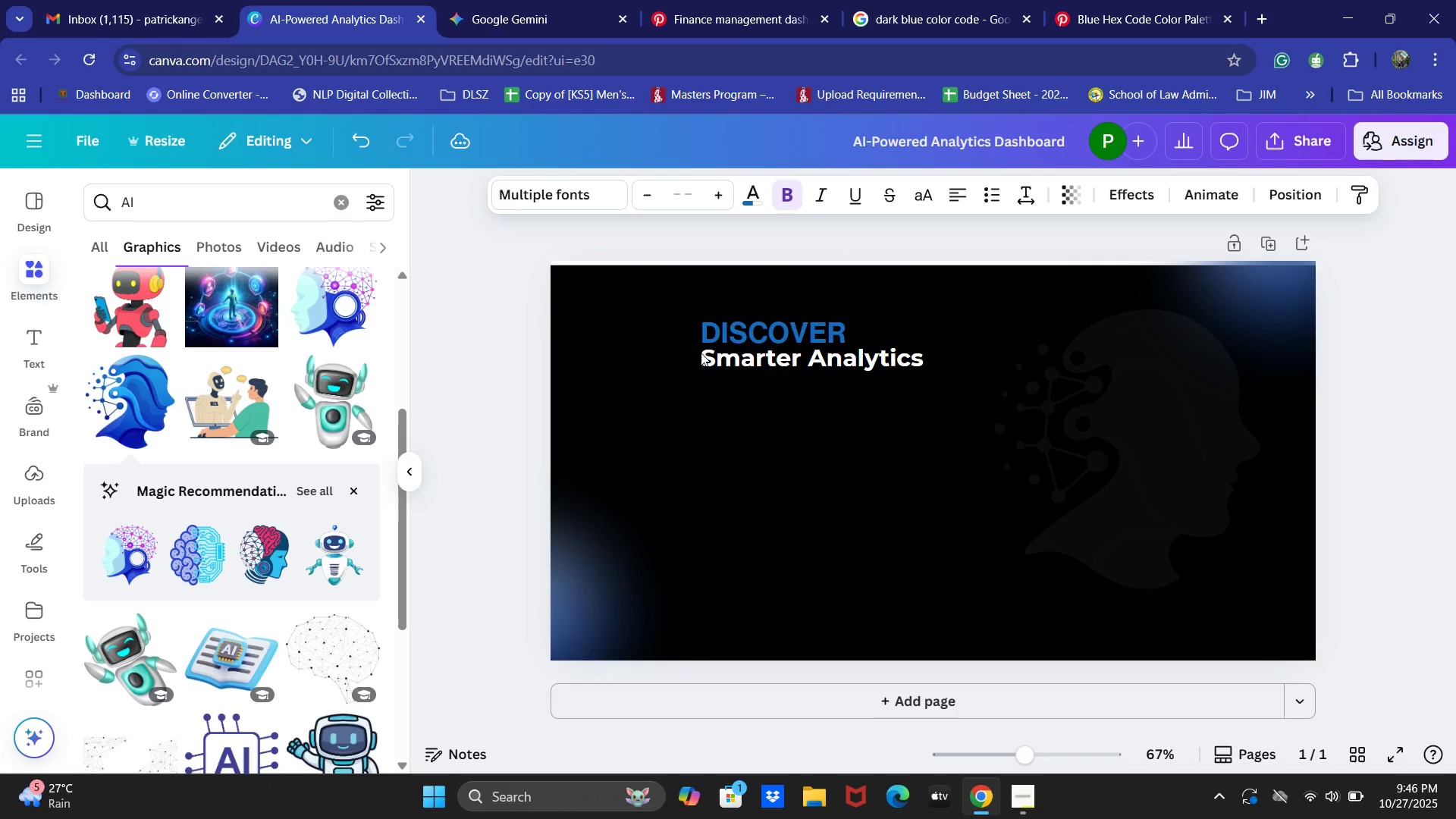 
key(ArrowRight)
 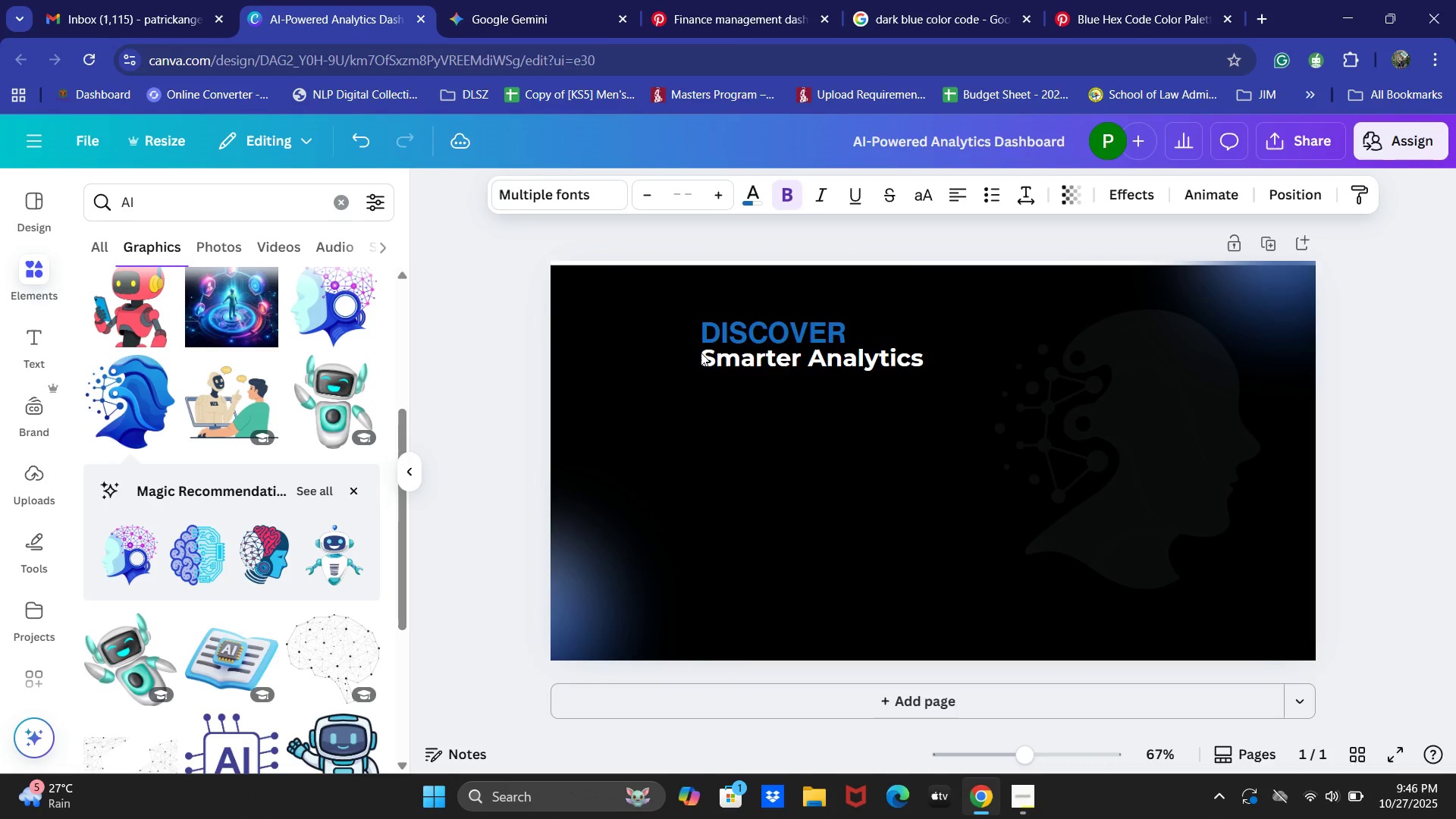 
key(ArrowRight)
 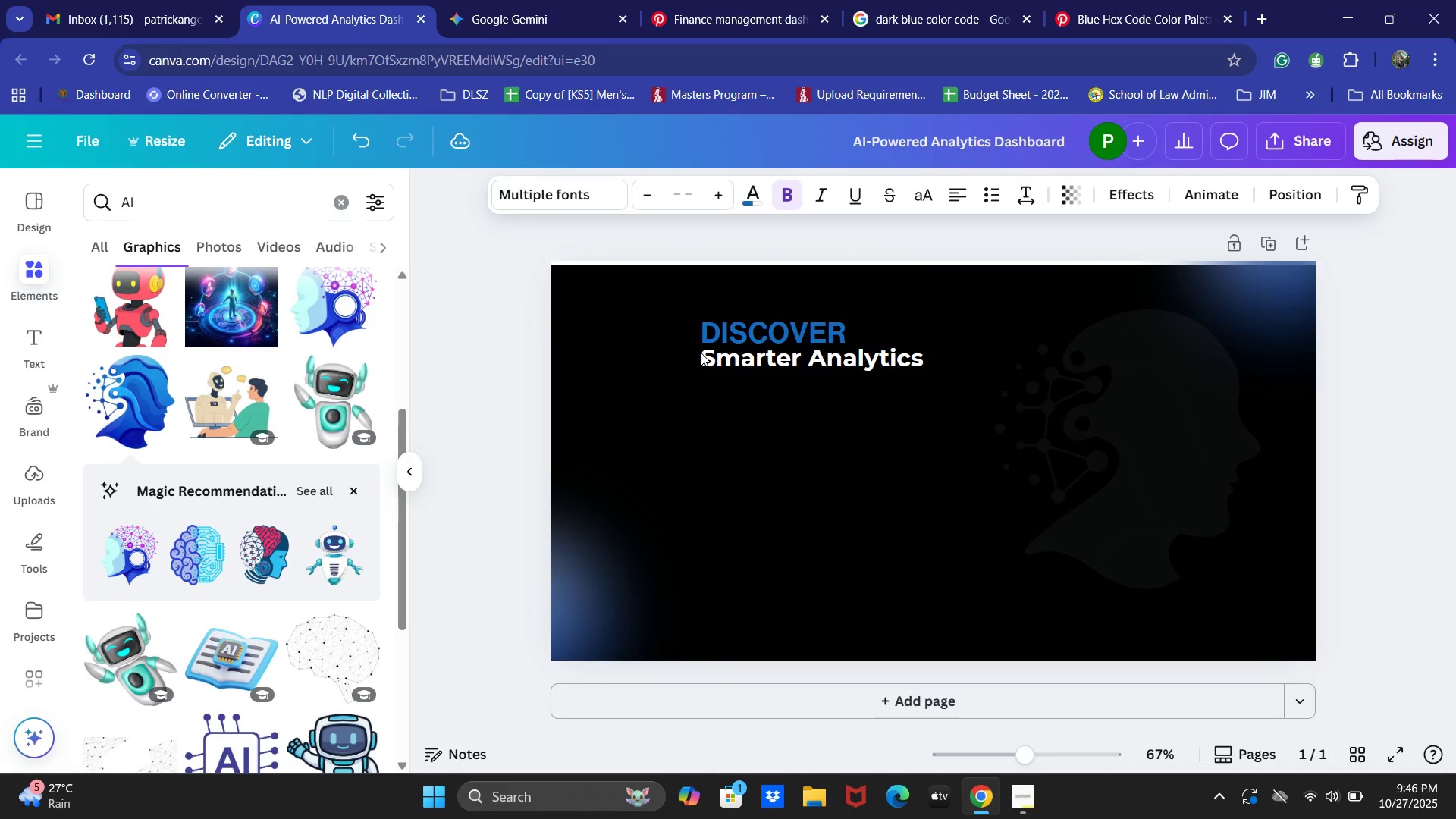 
key(ArrowRight)
 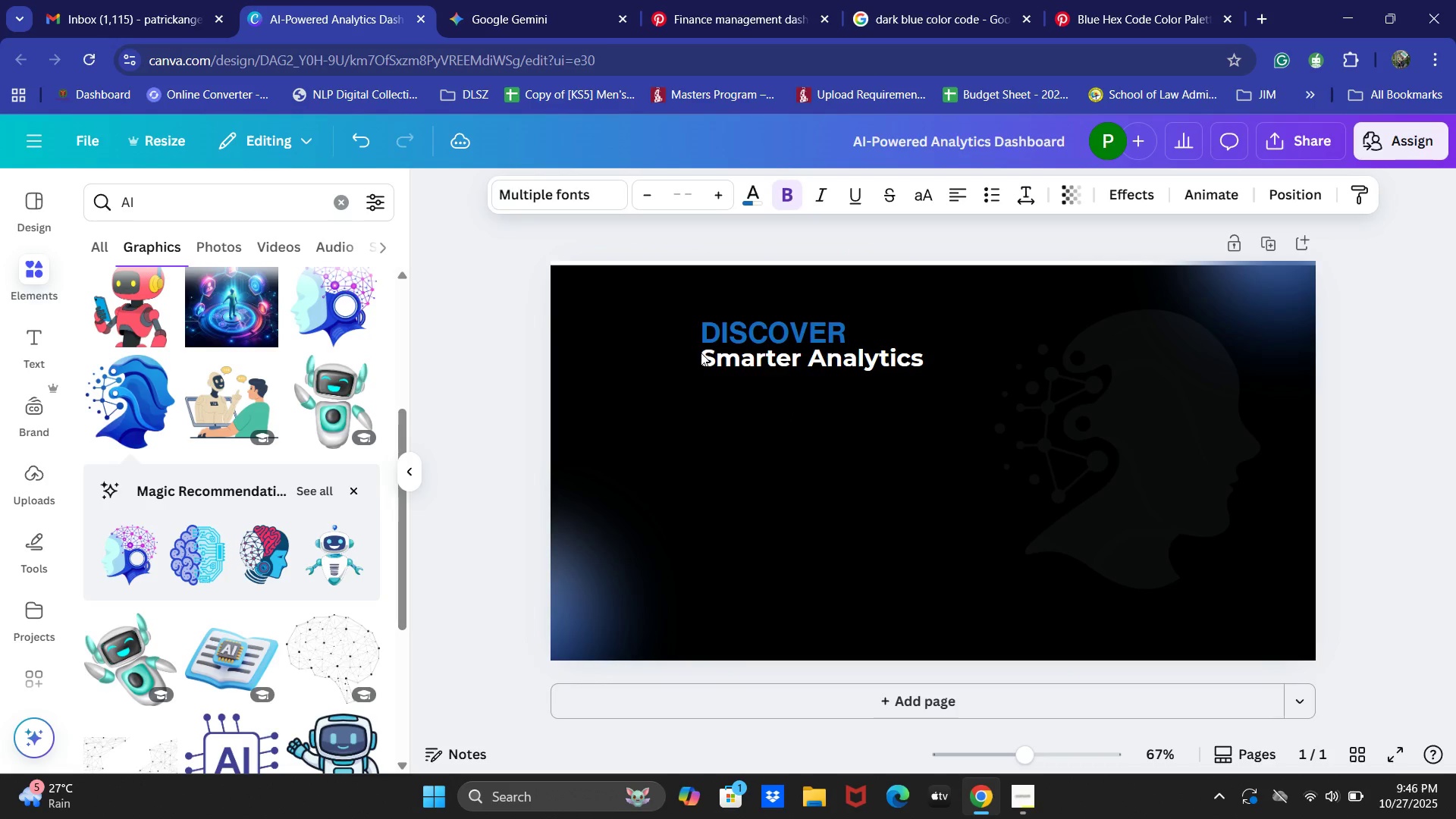 
key(ArrowRight)
 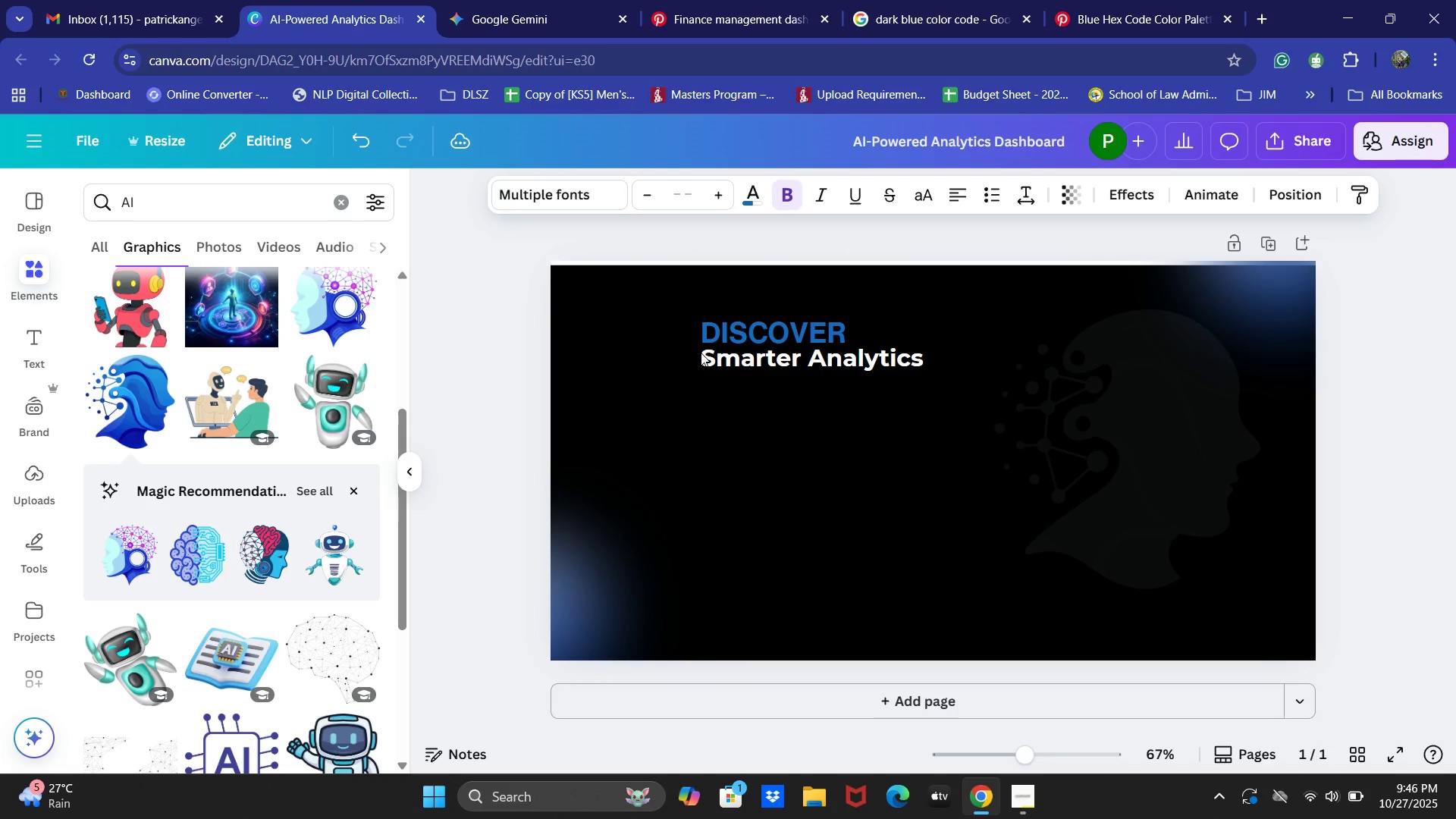 
key(ArrowRight)
 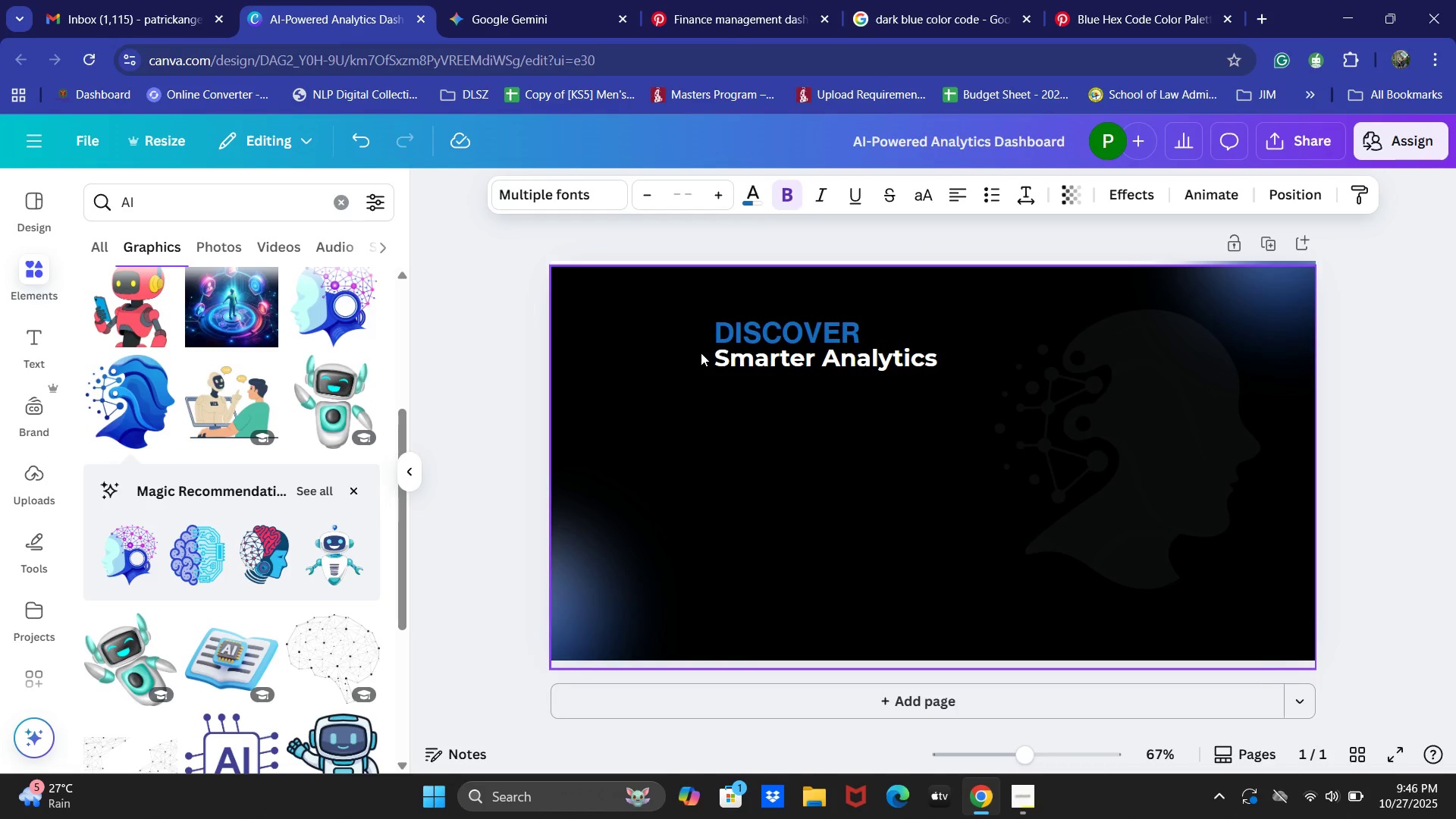 
key(ArrowLeft)
 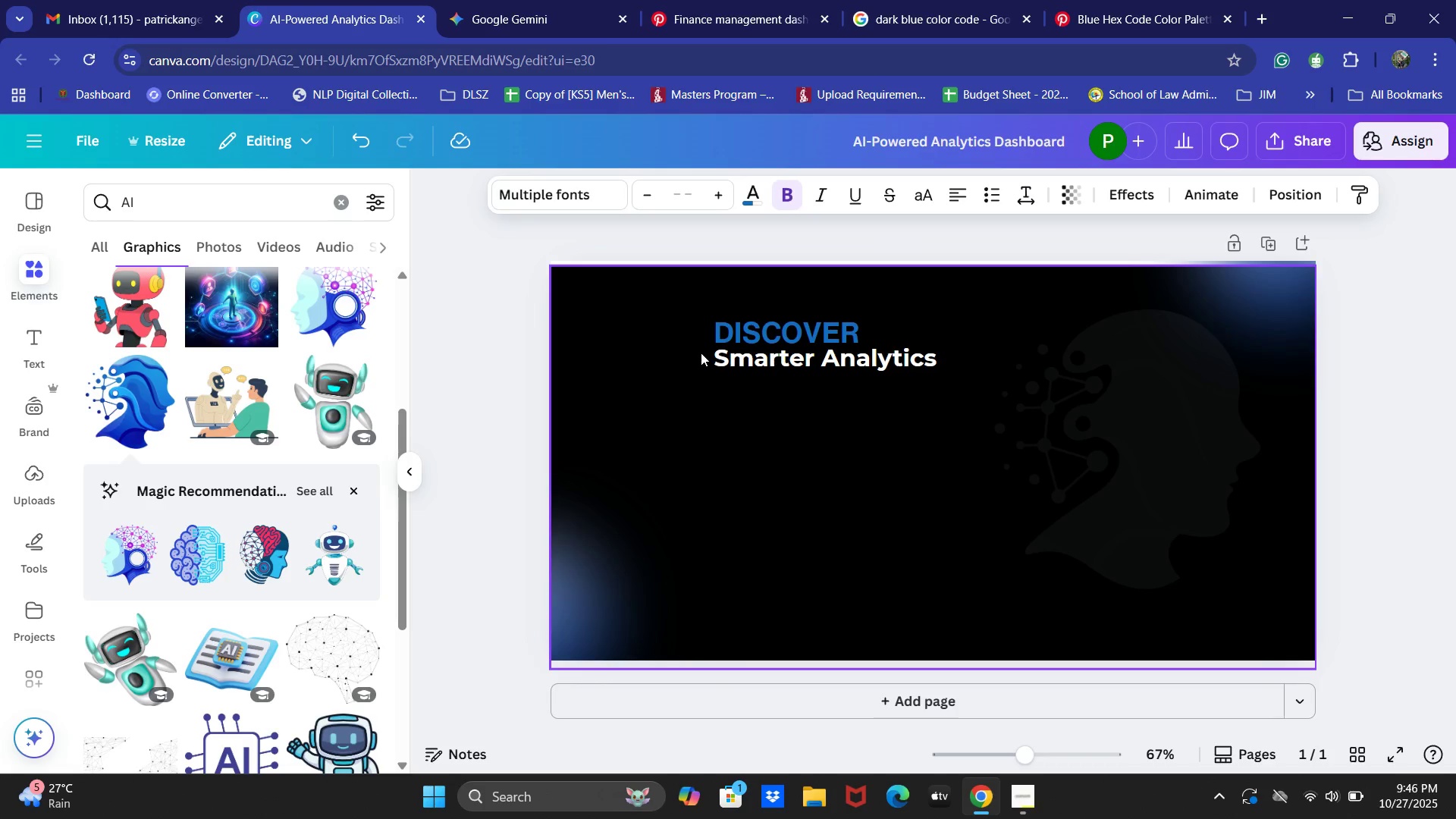 
hold_key(key=ArrowLeft, duration=1.4)
 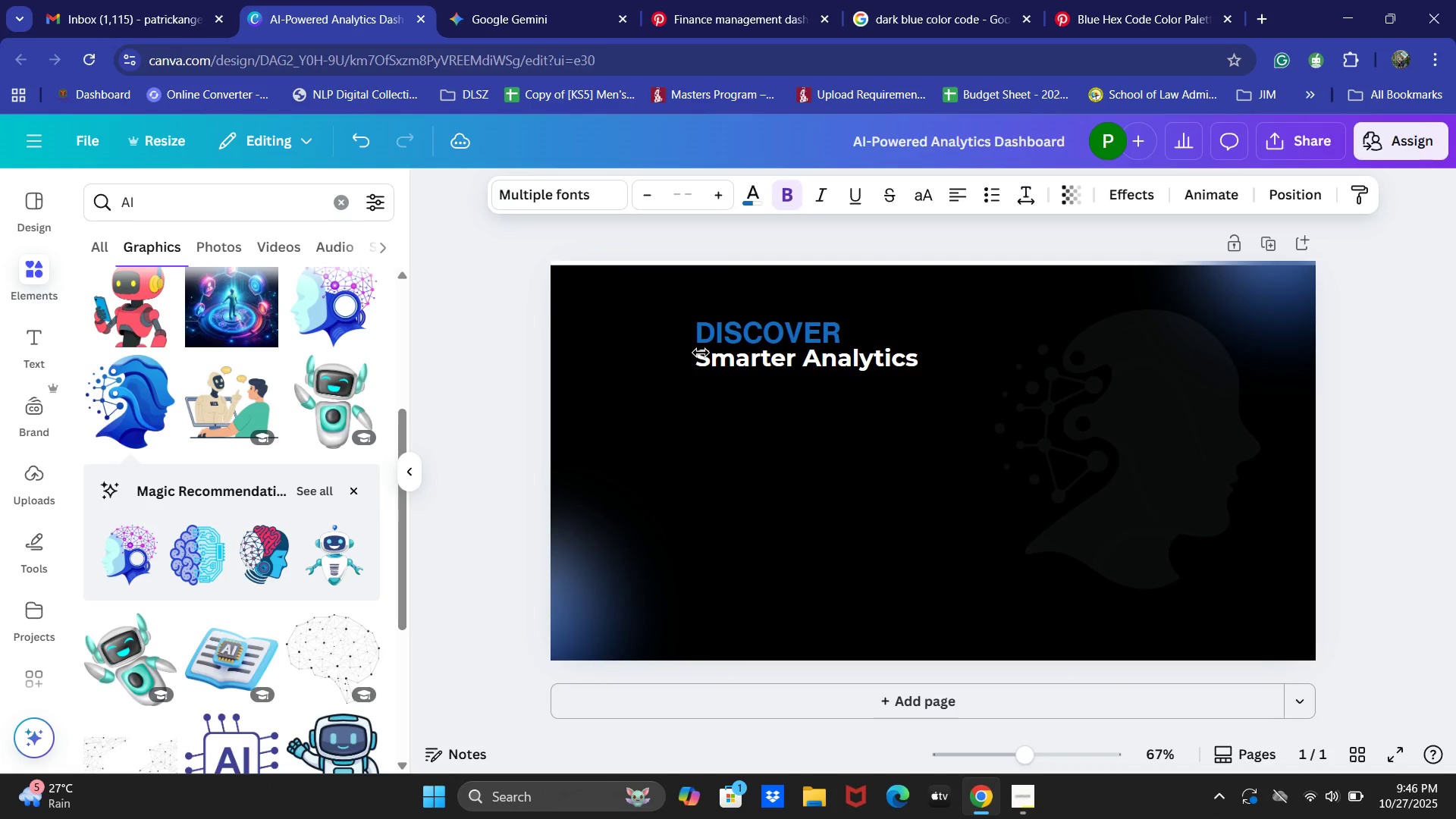 
key(ArrowRight)
 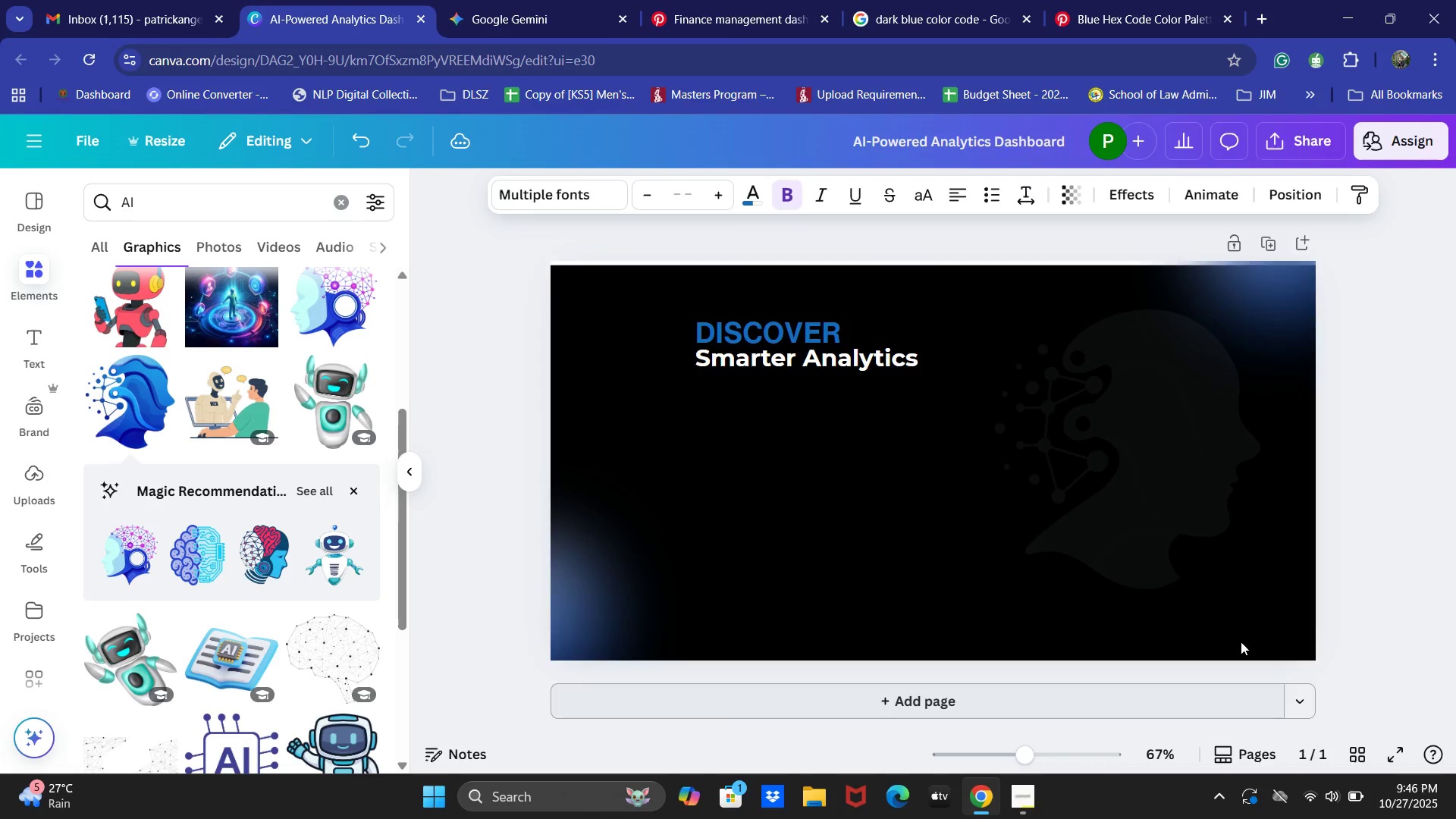 
left_click([1168, 387])
 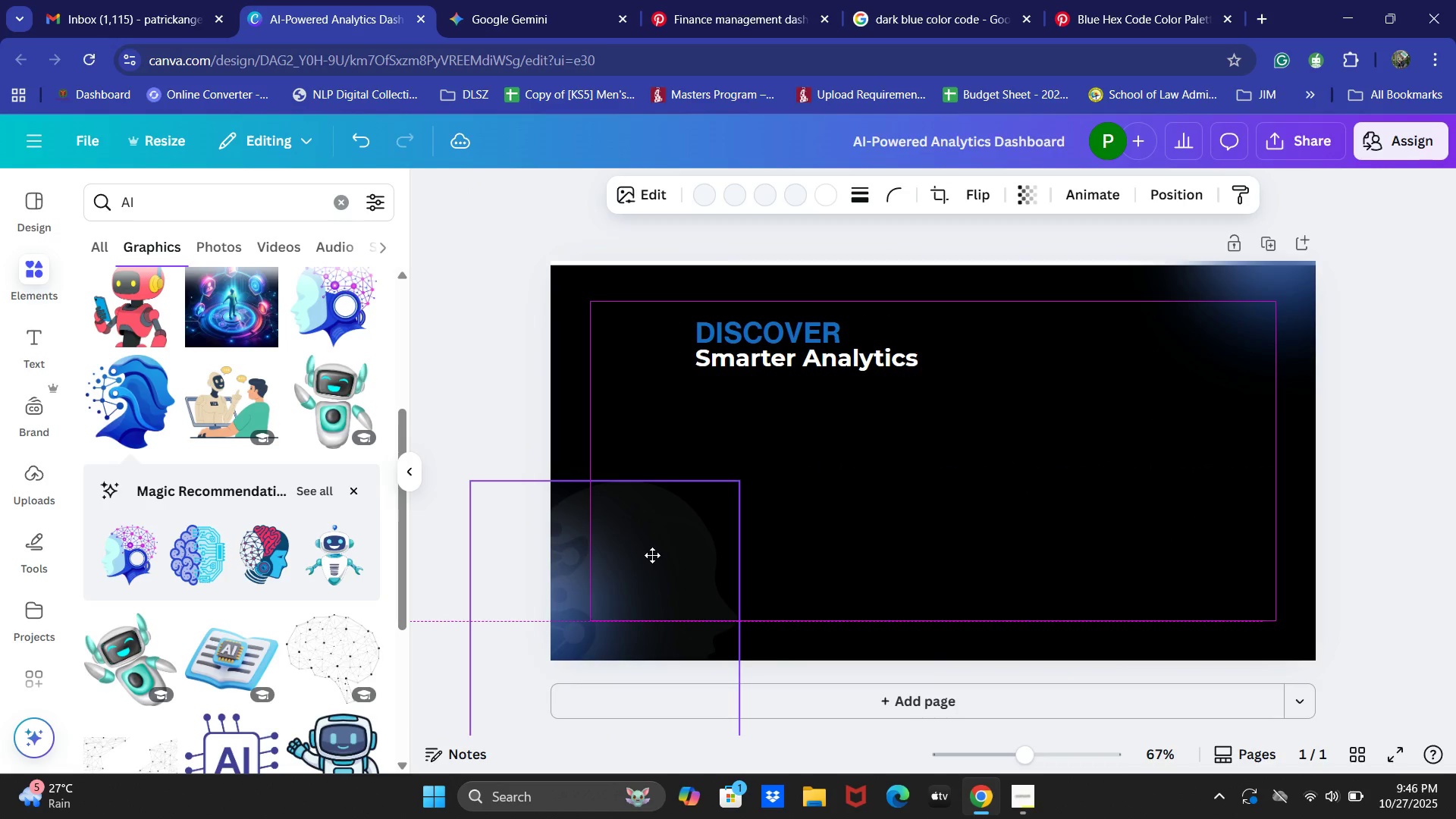 
wait(8.45)
 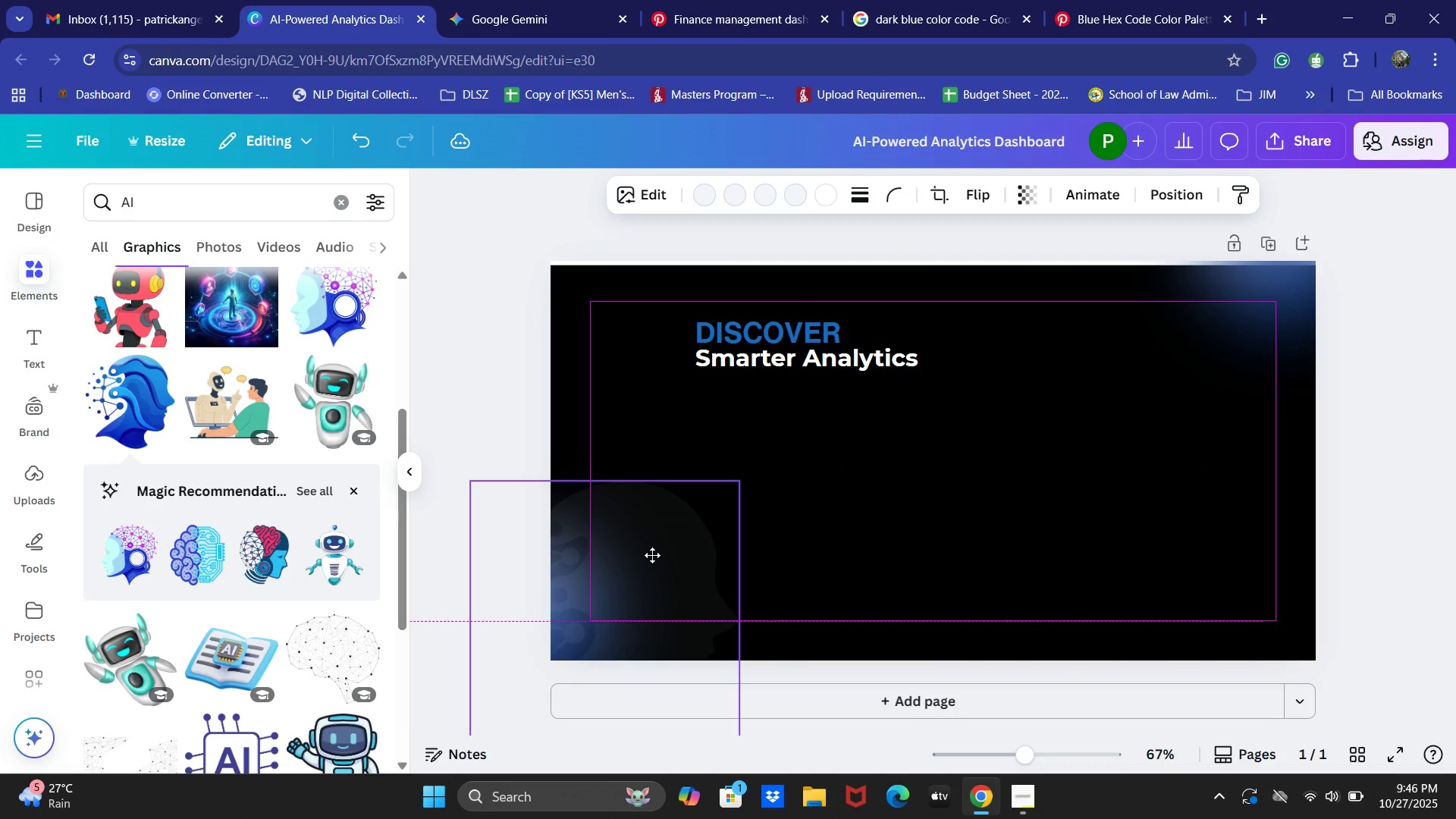 
left_click([512, 278])
 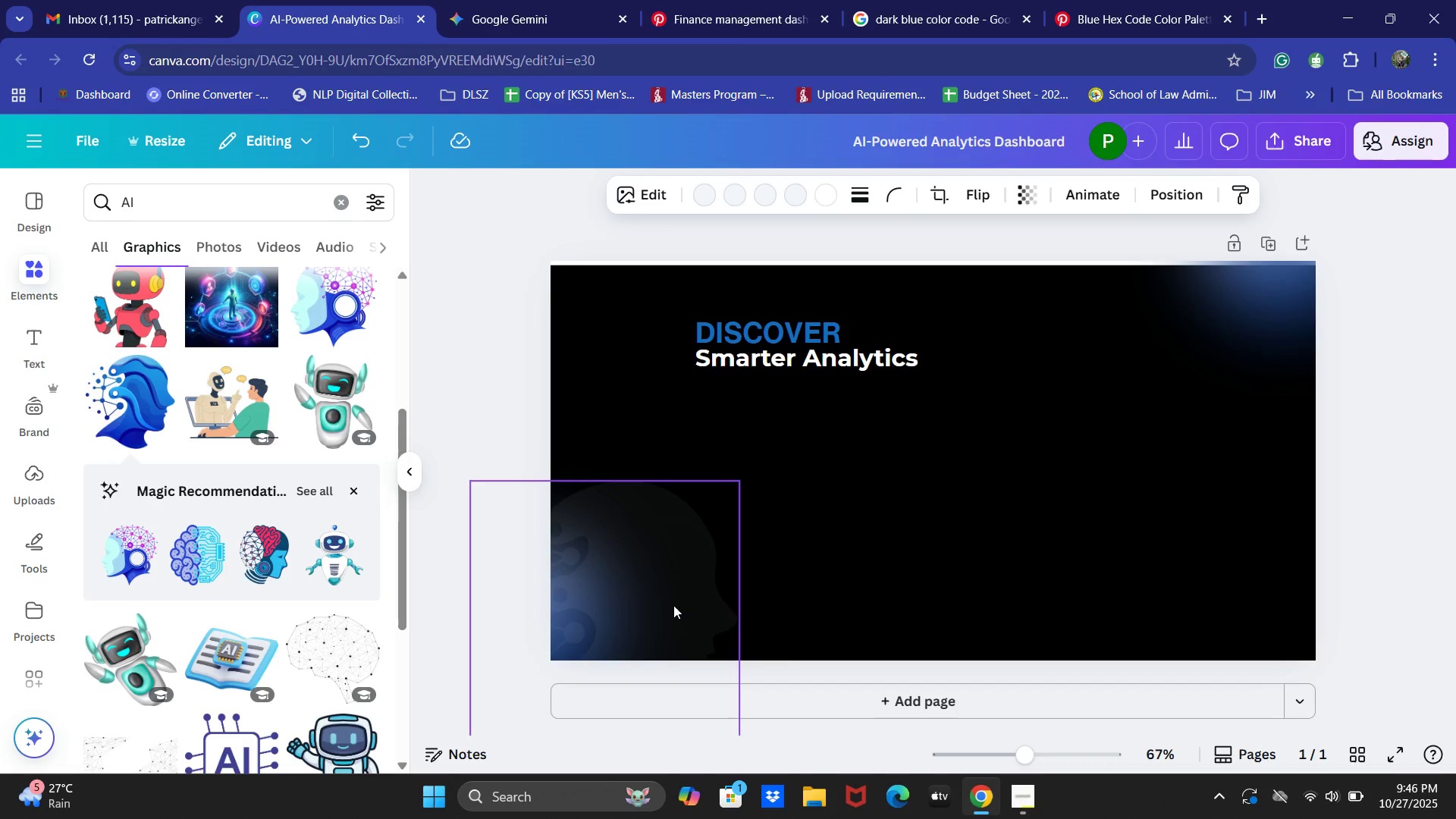 
key(ArrowRight)
 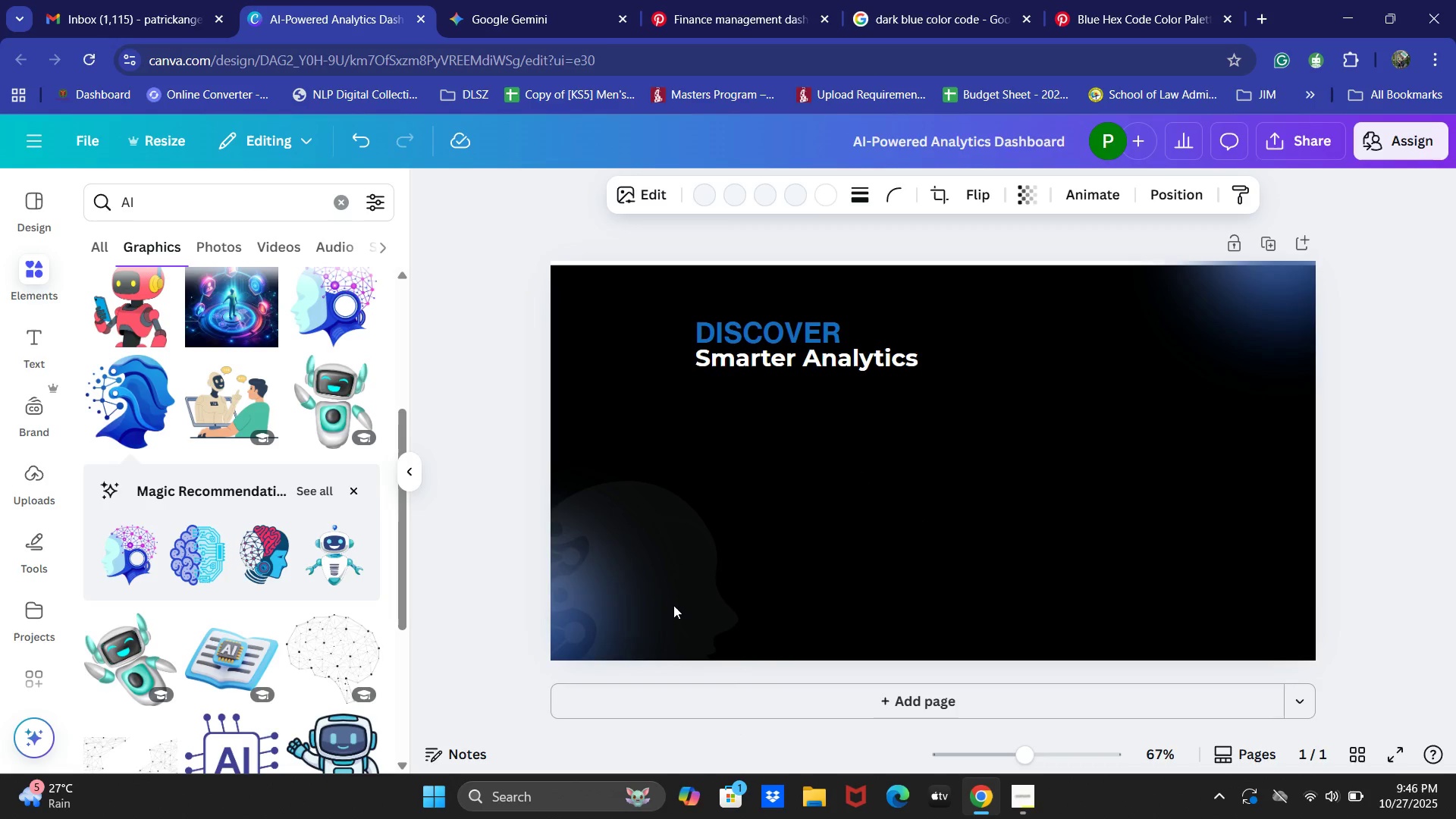 
key(ArrowRight)
 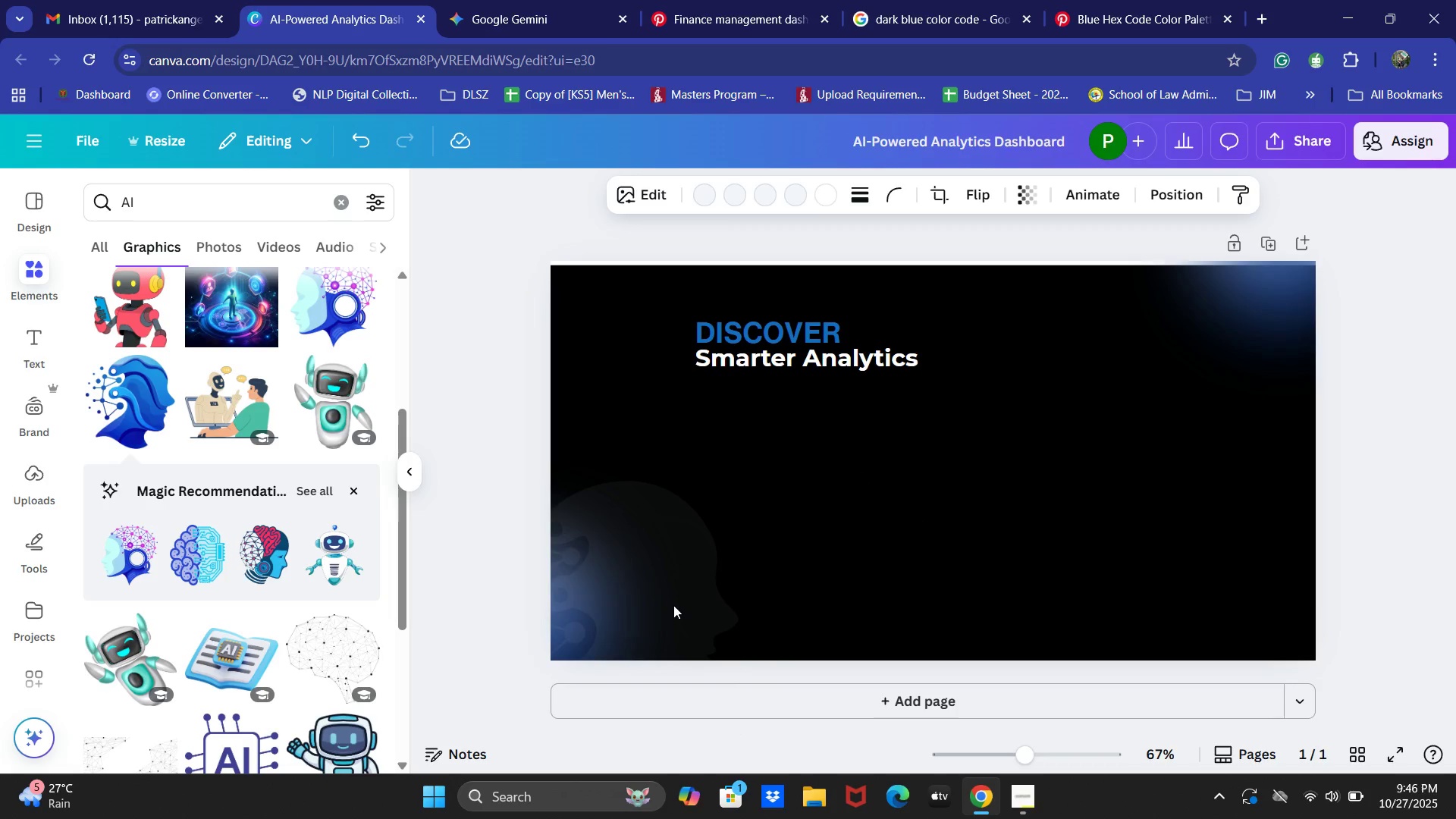 
key(ArrowRight)
 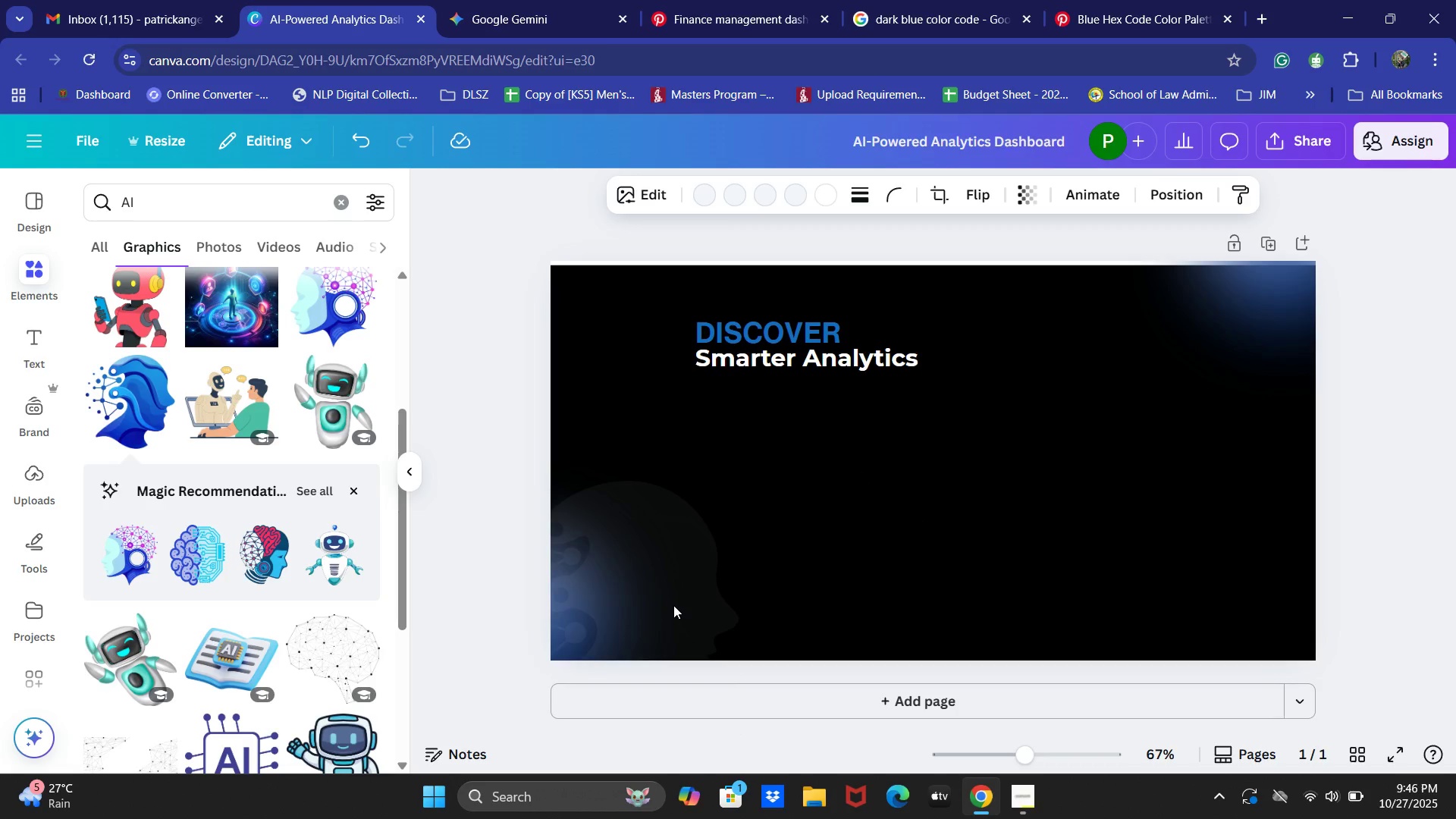 
key(ArrowRight)
 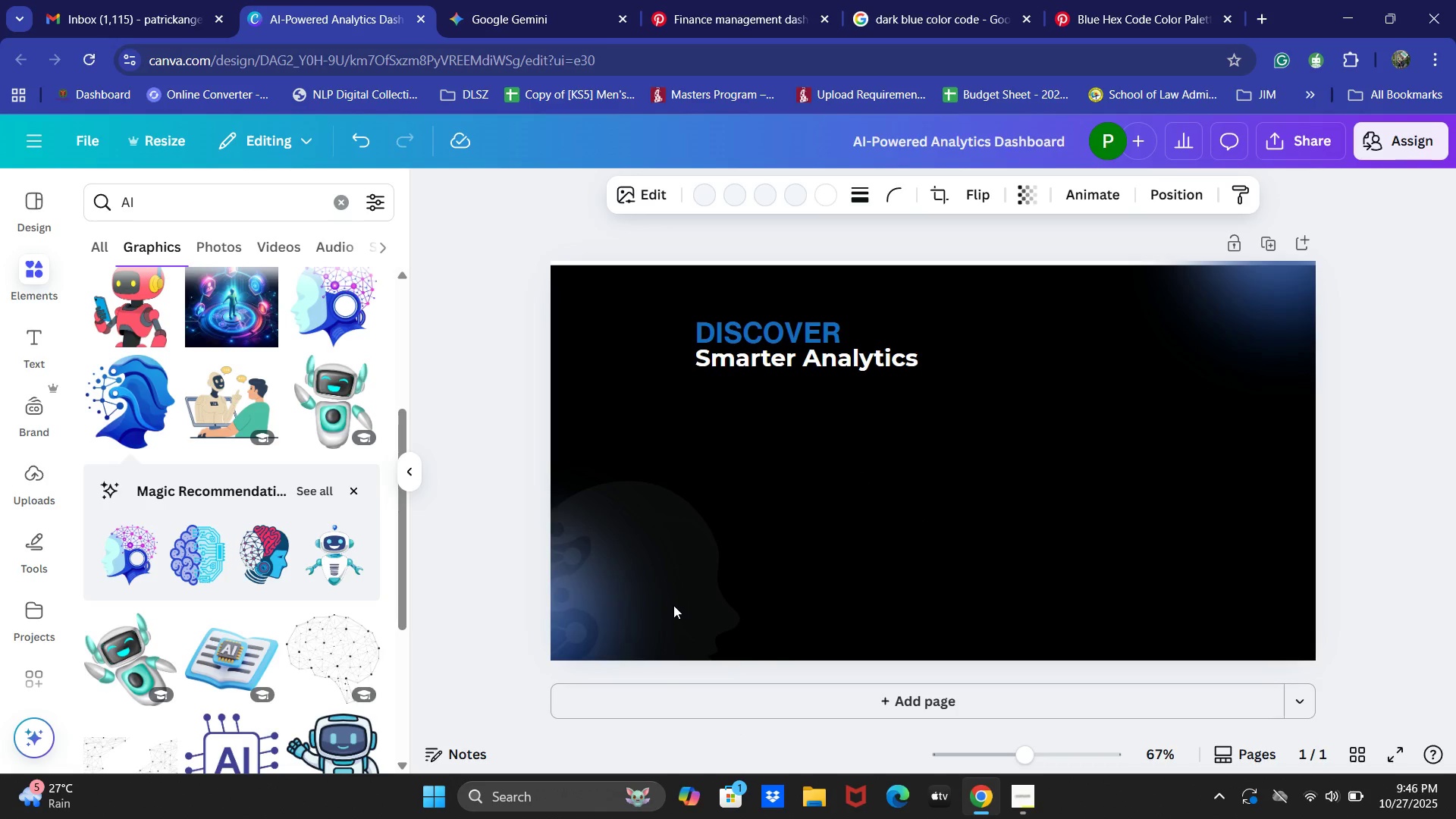 
key(ArrowRight)
 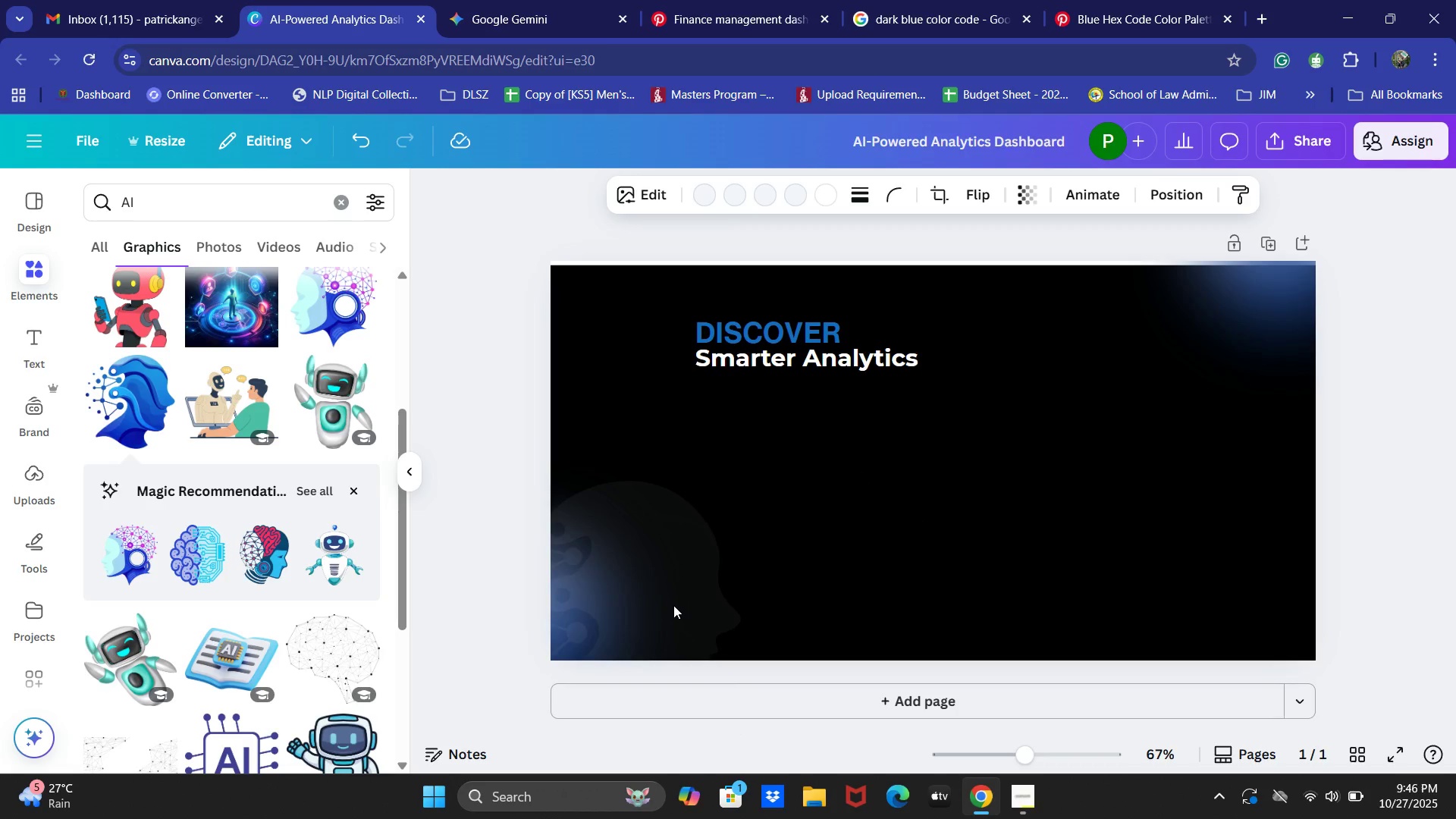 
hold_key(key=ArrowUp, duration=1.51)
 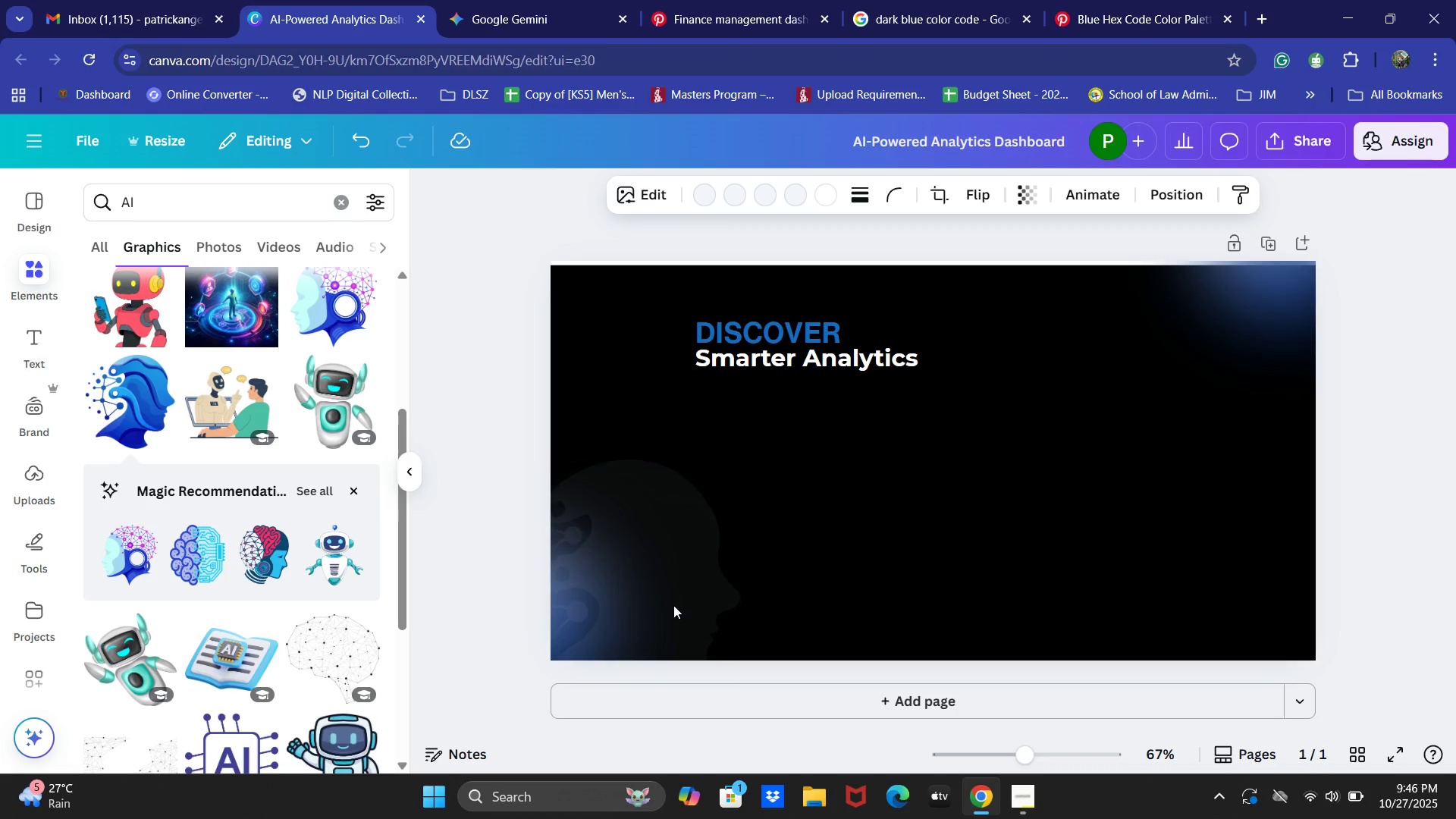 
hold_key(key=ArrowUp, duration=0.54)
 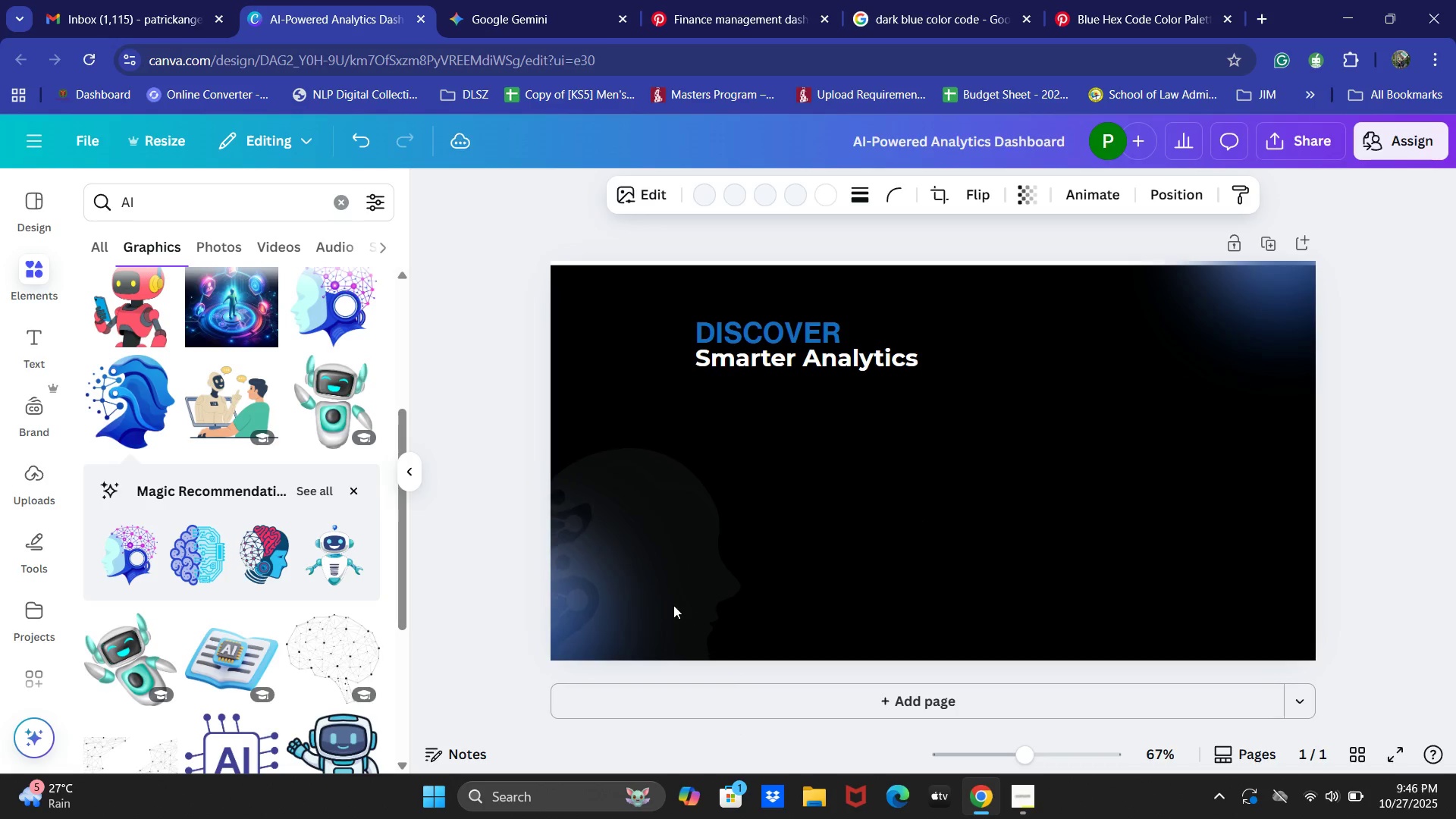 
hold_key(key=ArrowRight, duration=1.51)
 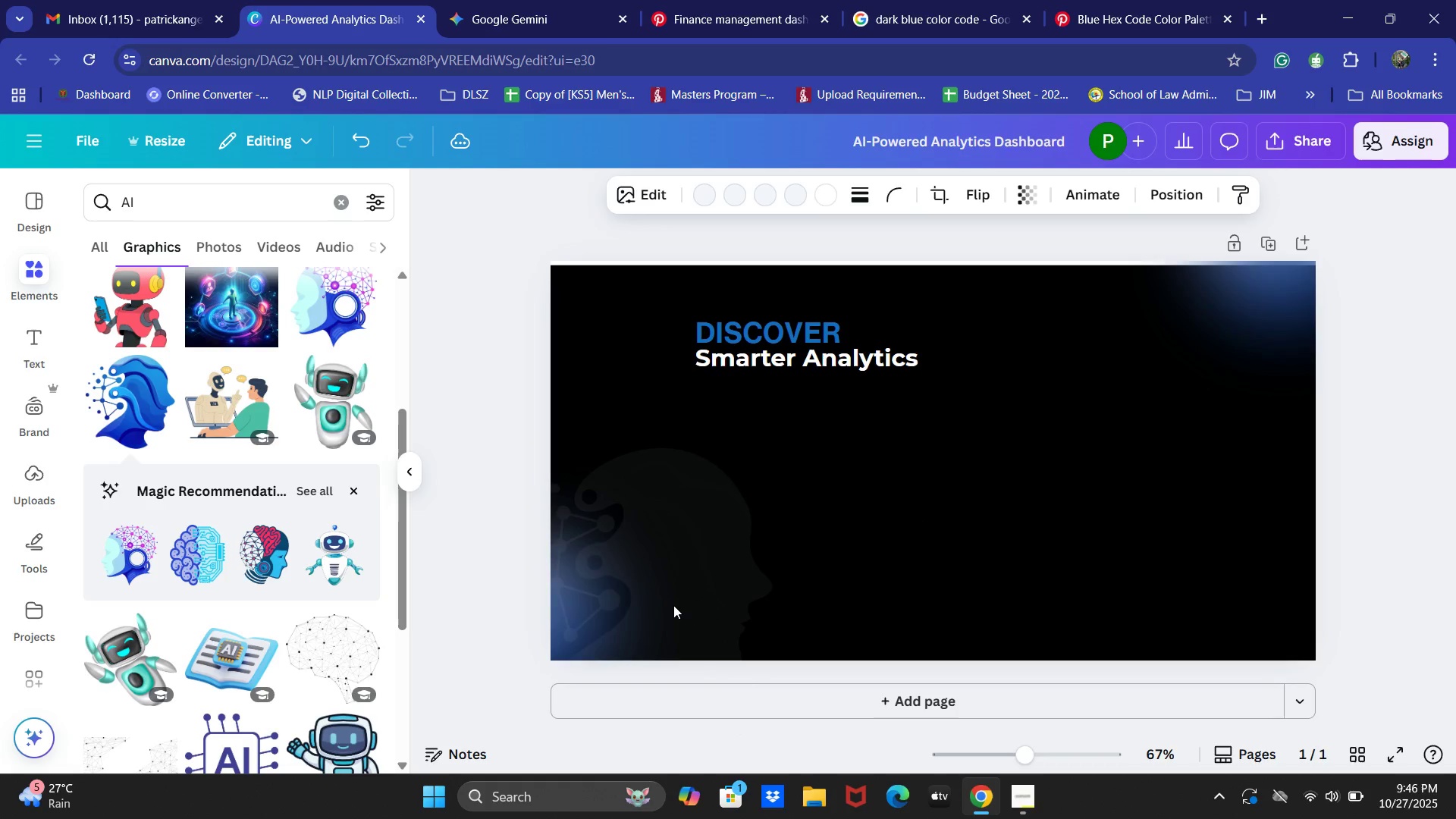 
hold_key(key=ArrowRight, duration=1.54)
 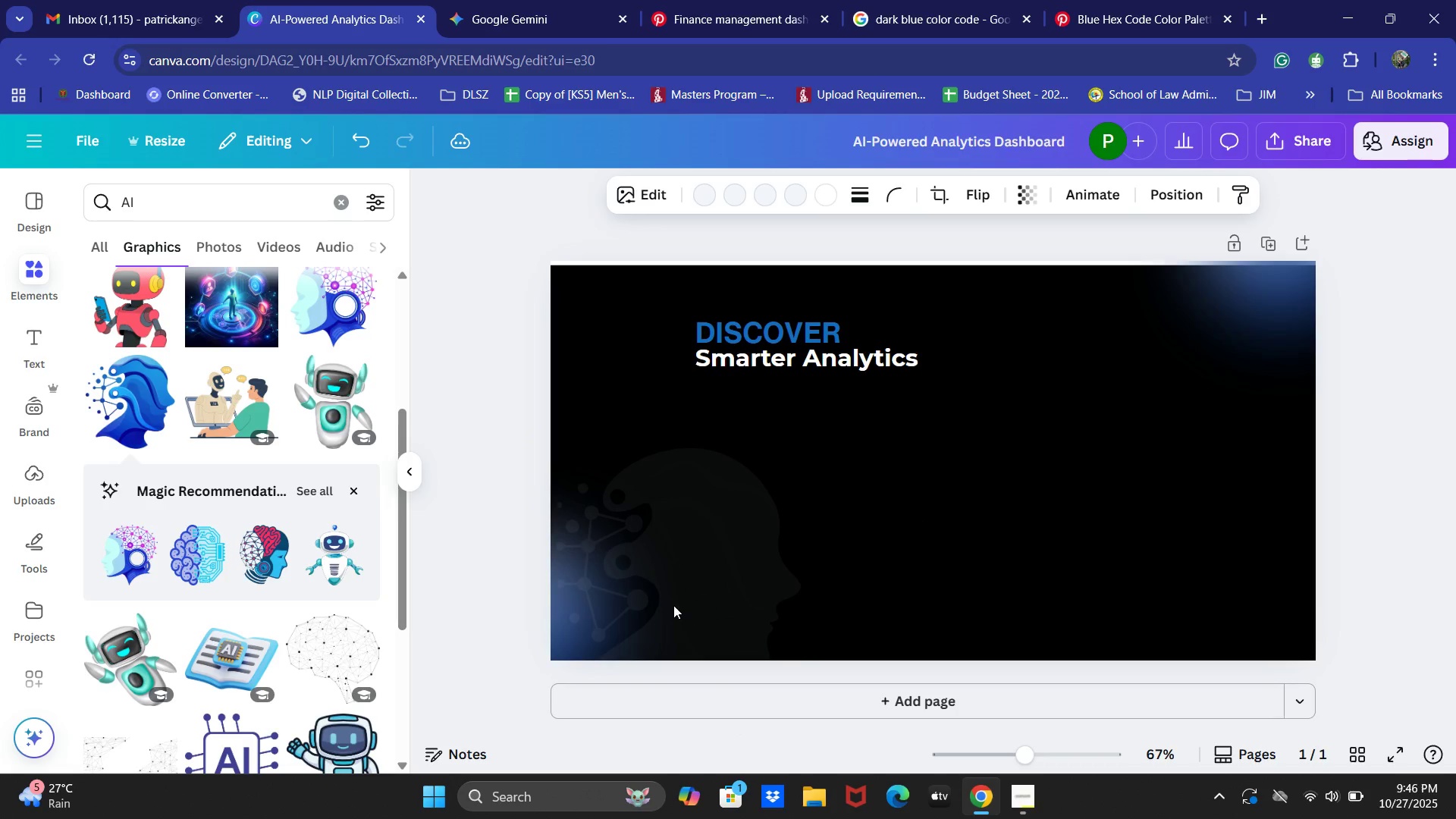 
hold_key(key=ArrowRight, duration=0.36)
 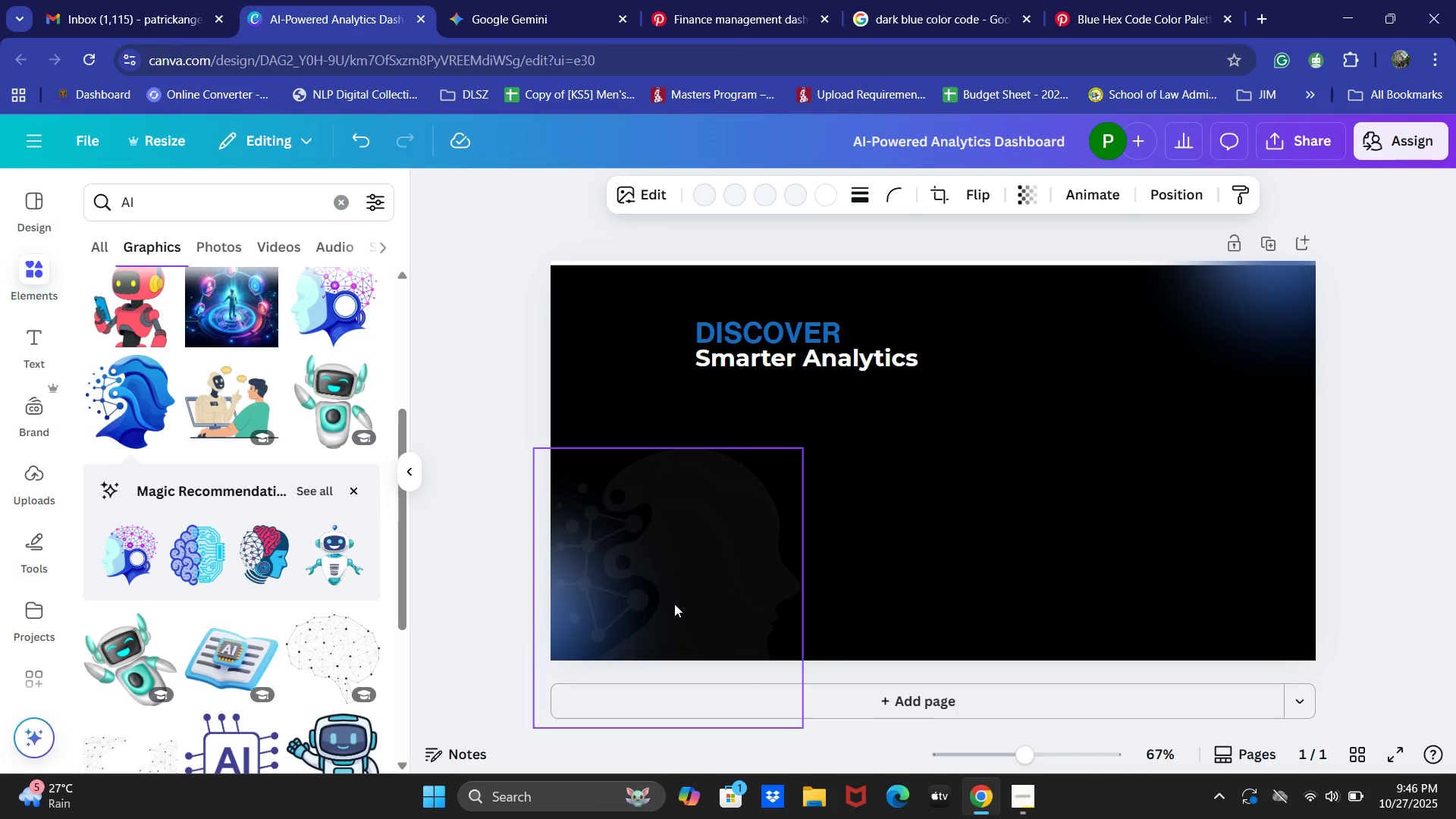 
double_click([675, 604])
 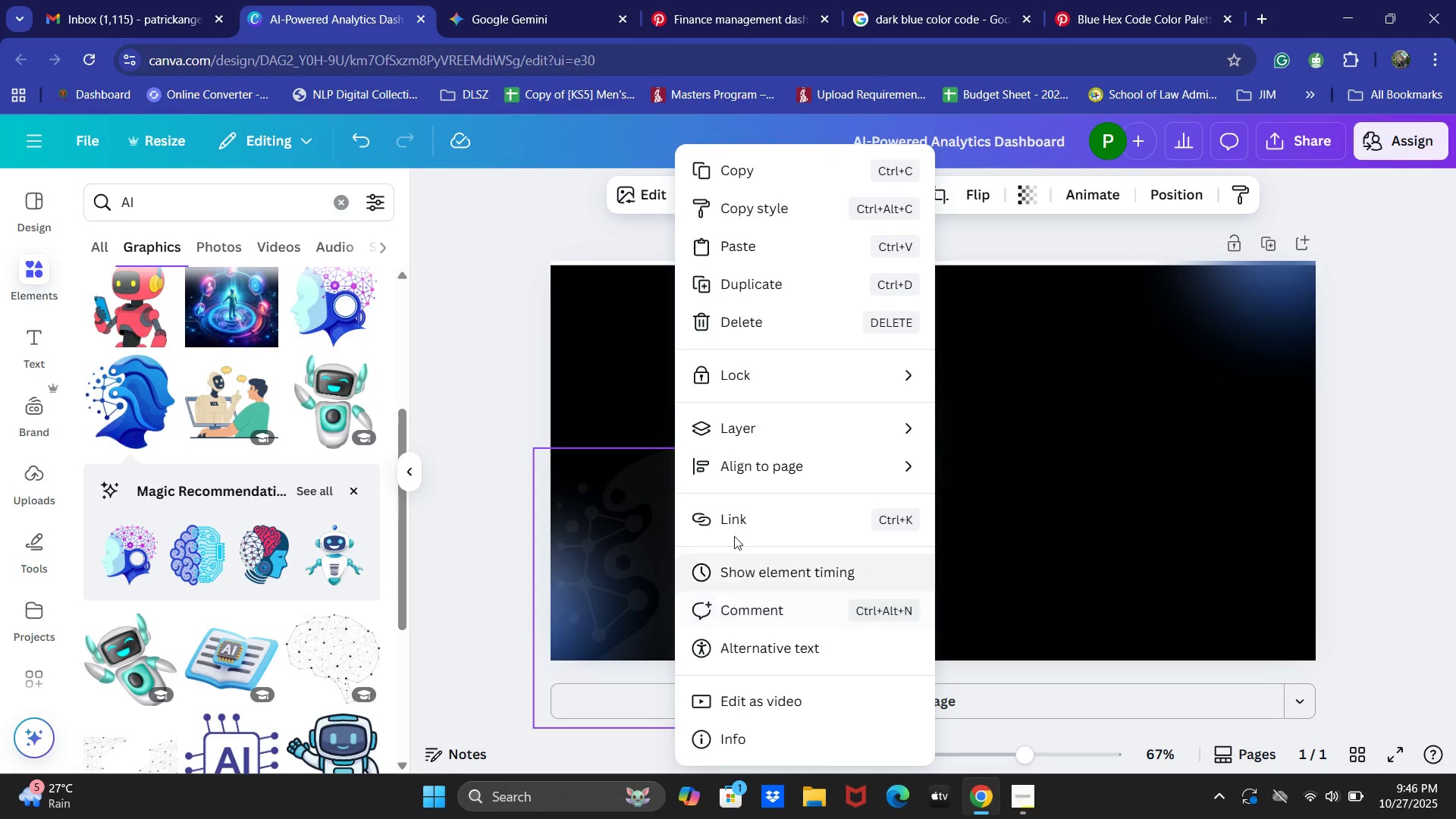 
left_click([613, 507])
 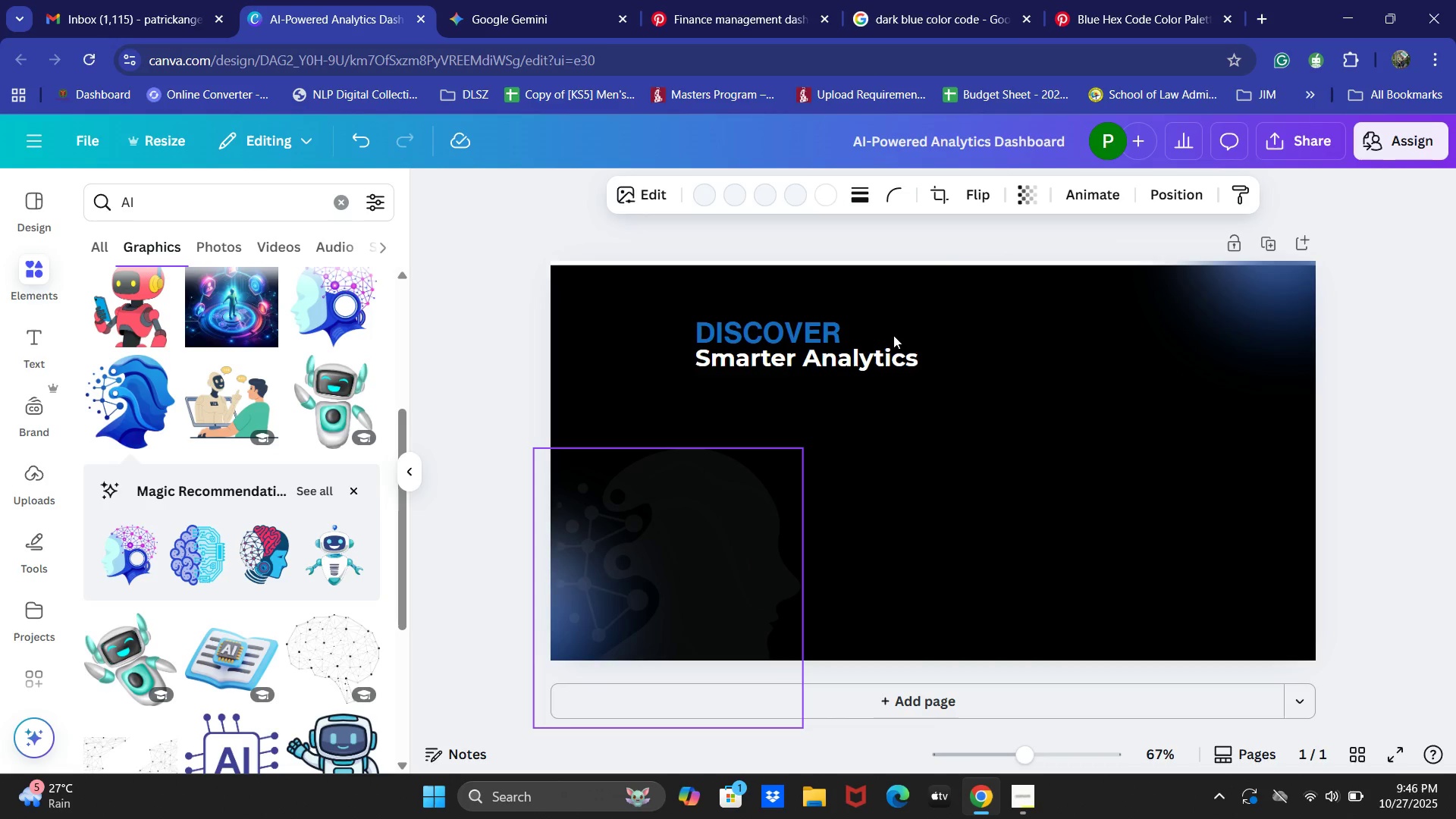 
left_click([944, 193])
 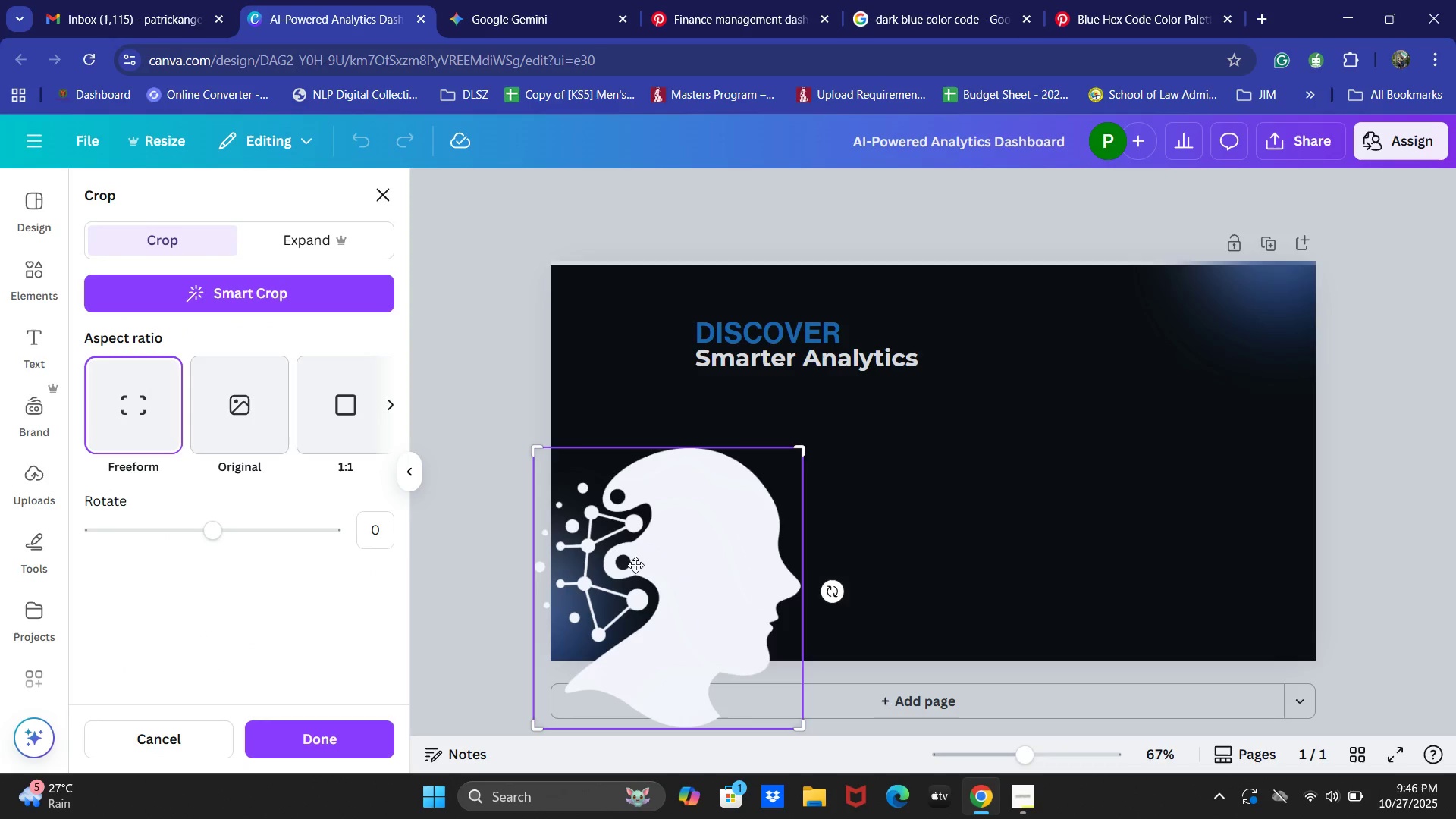 
left_click([92, 54])
 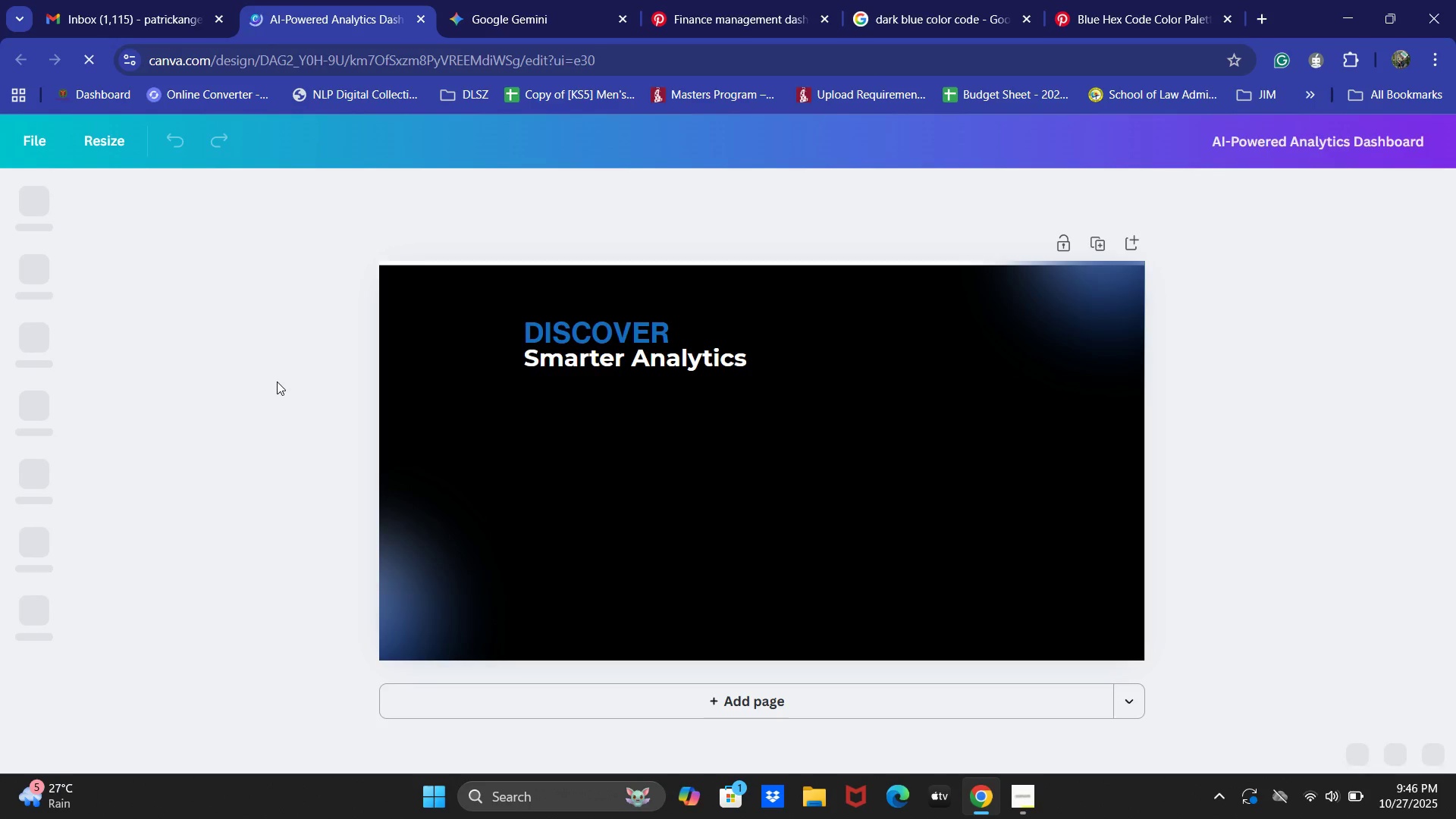 
wait(12.16)
 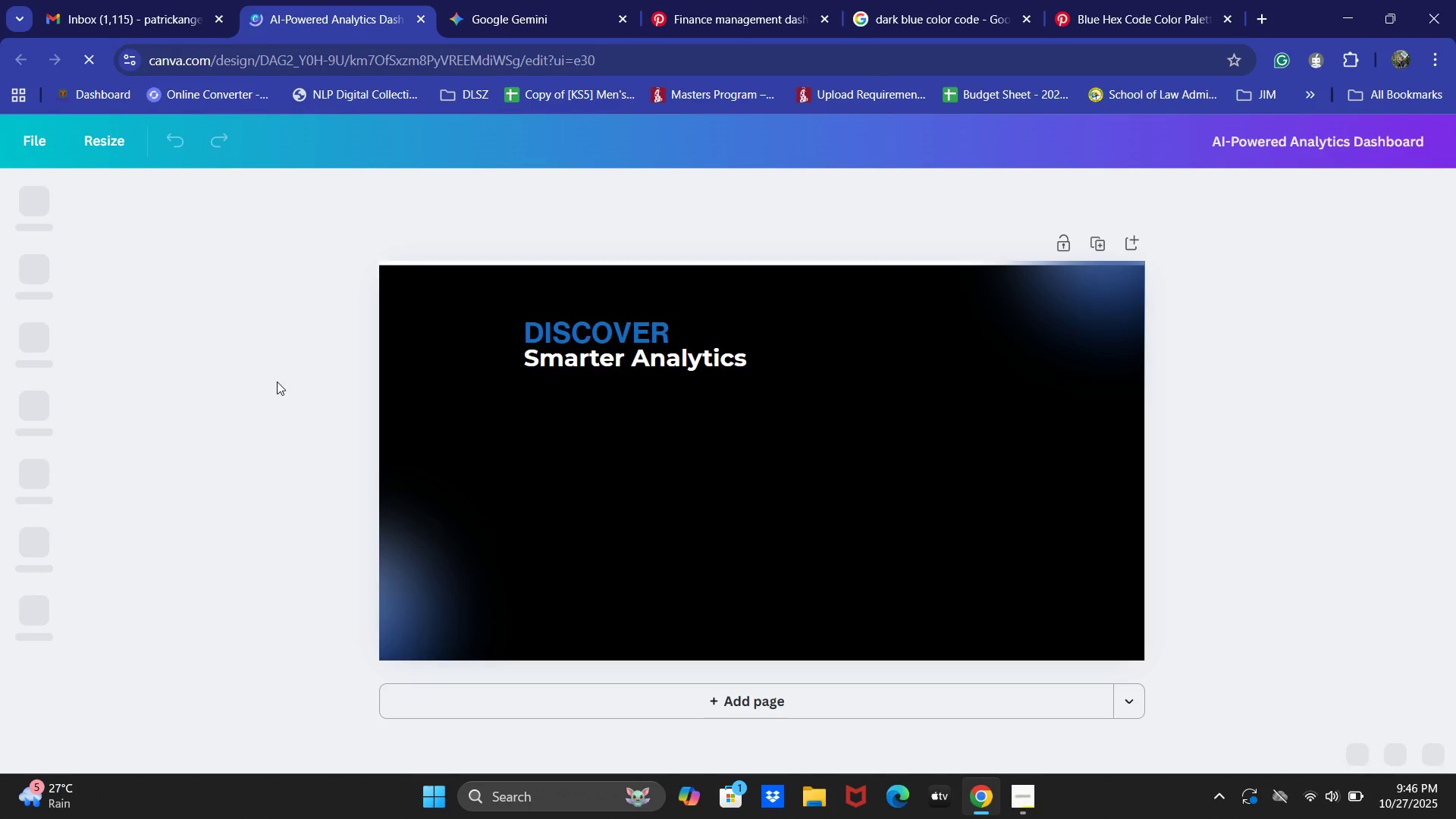 
left_click([557, 544])
 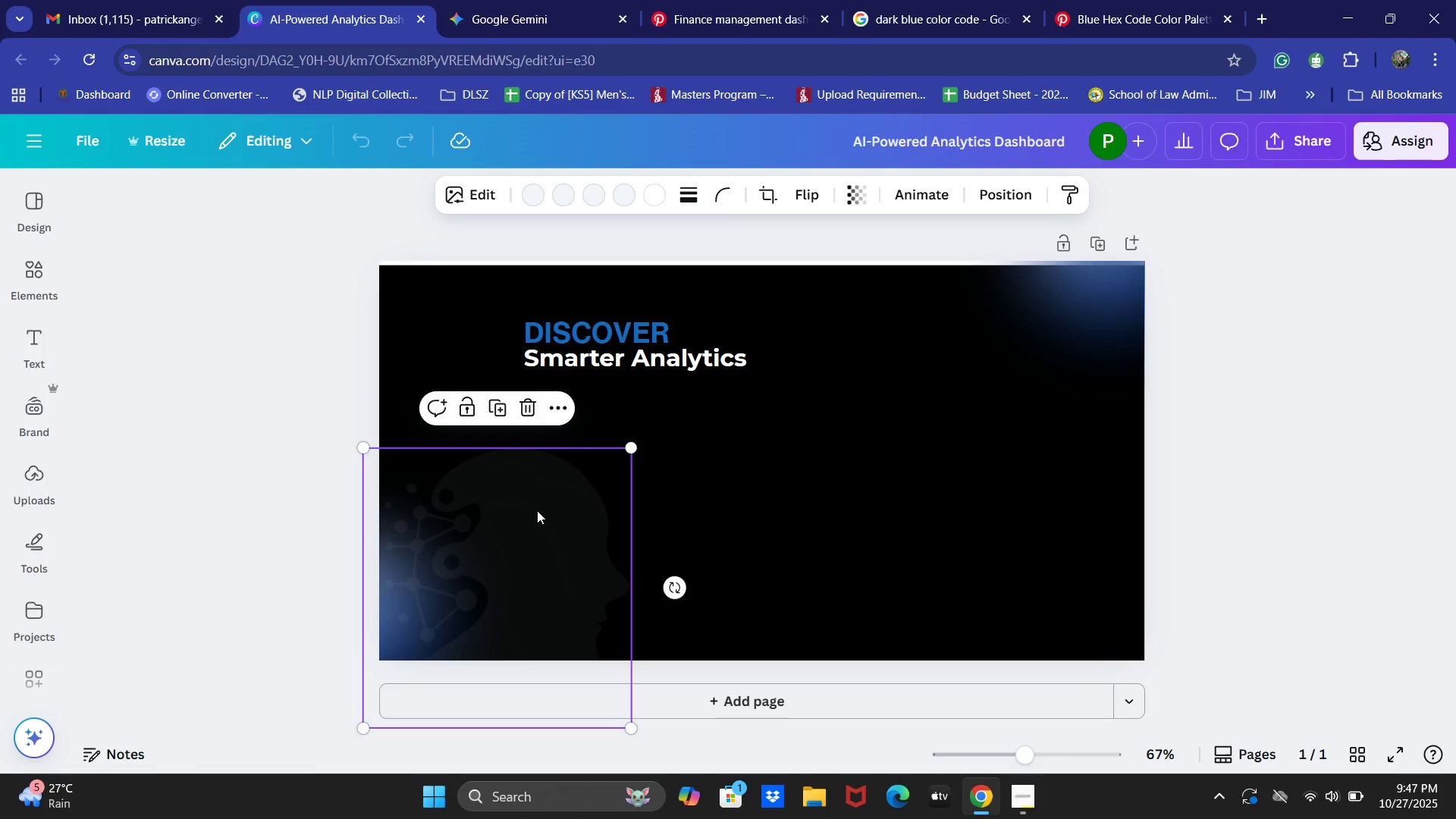 
left_click([754, 193])
 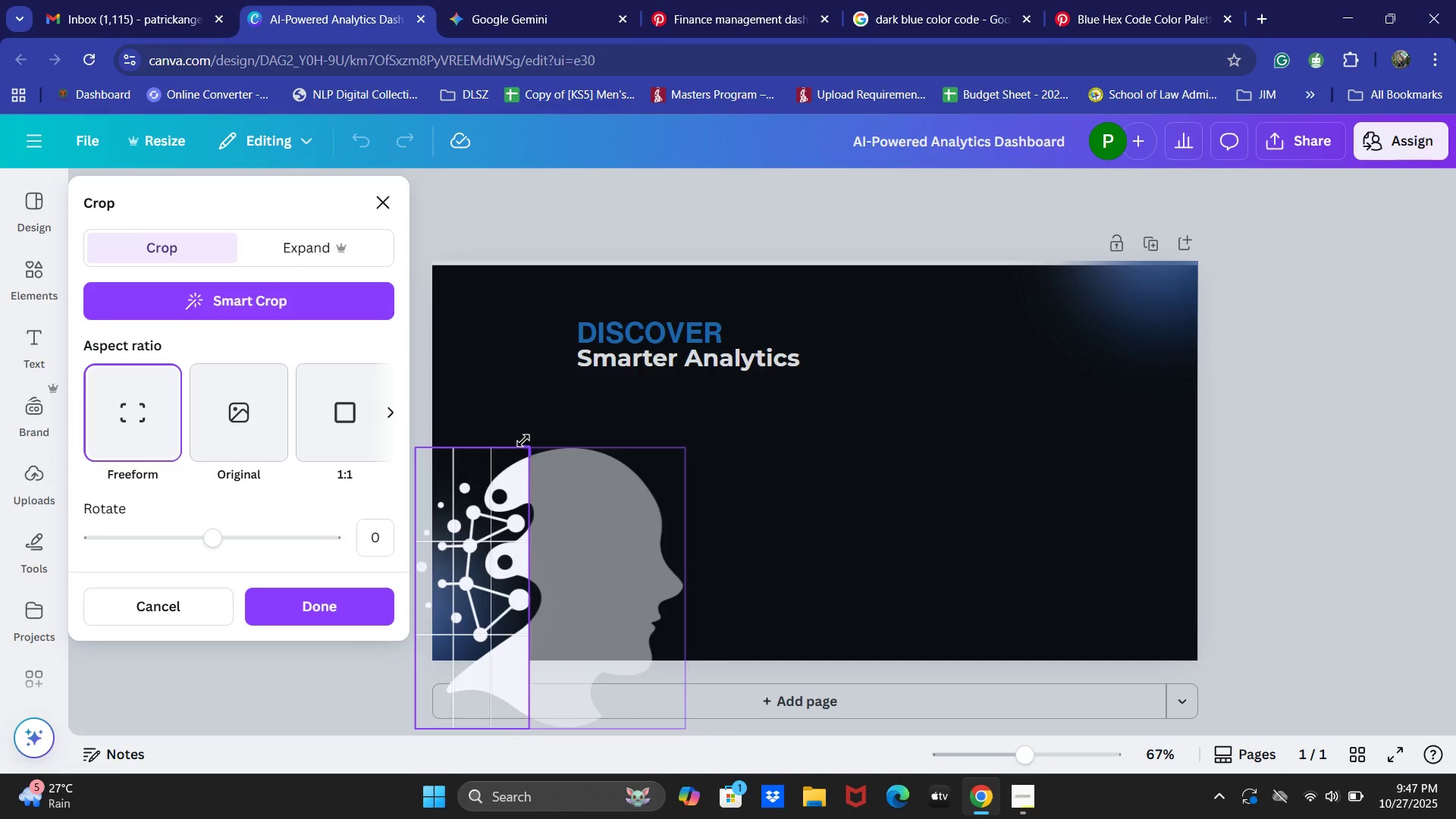 
key(NumpadEnter)
 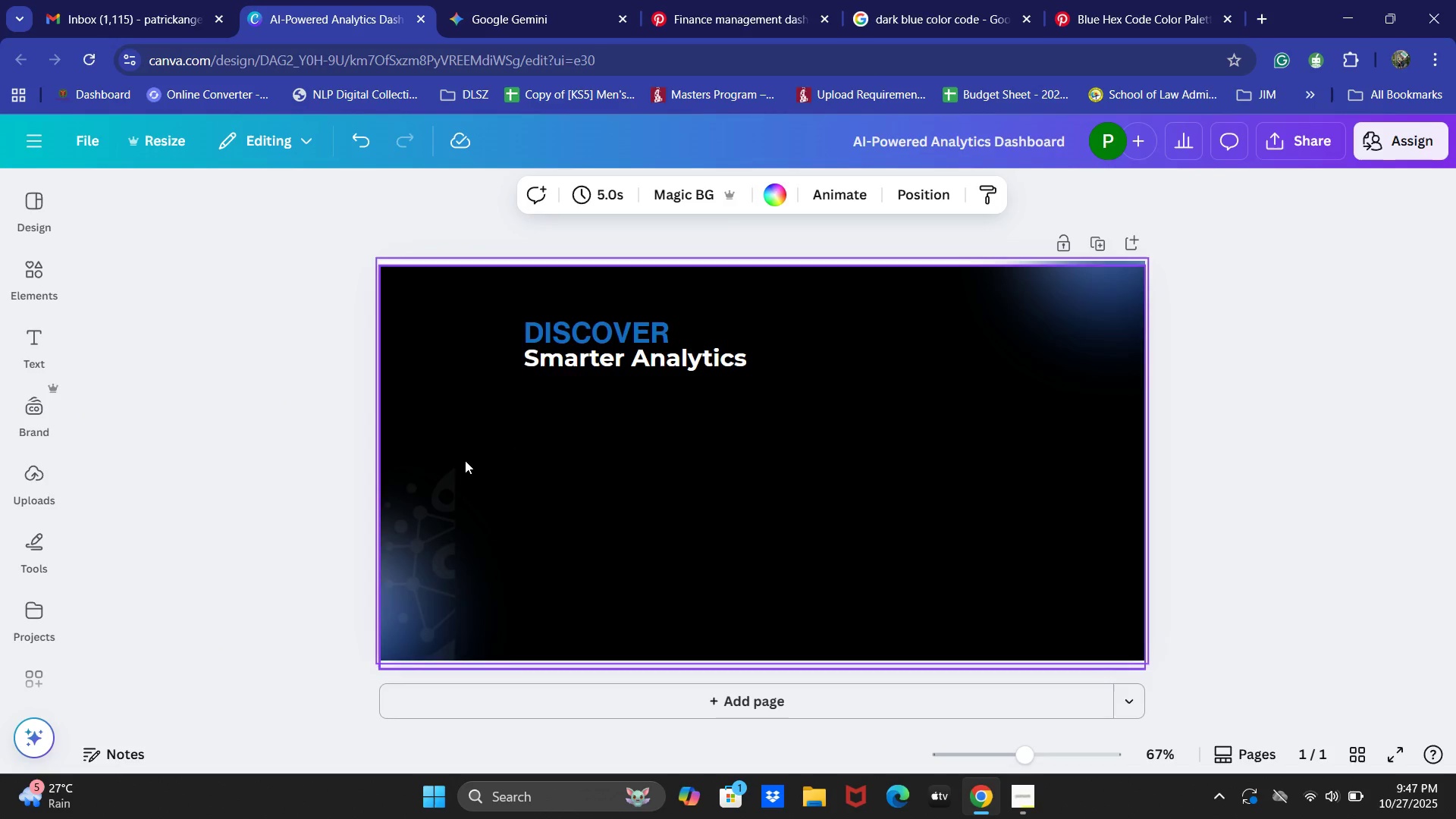 
left_click([654, 571])
 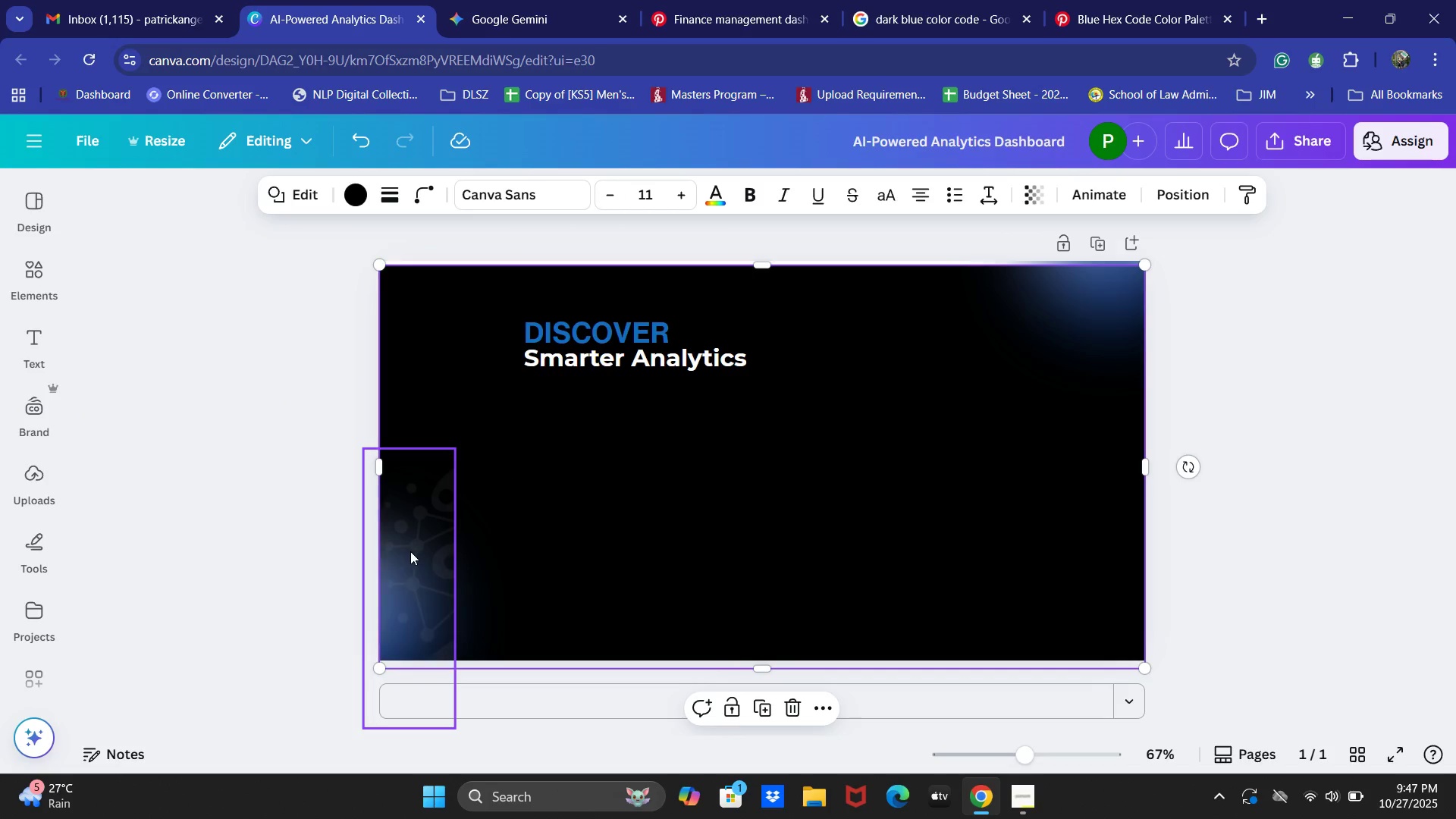 
left_click([419, 548])
 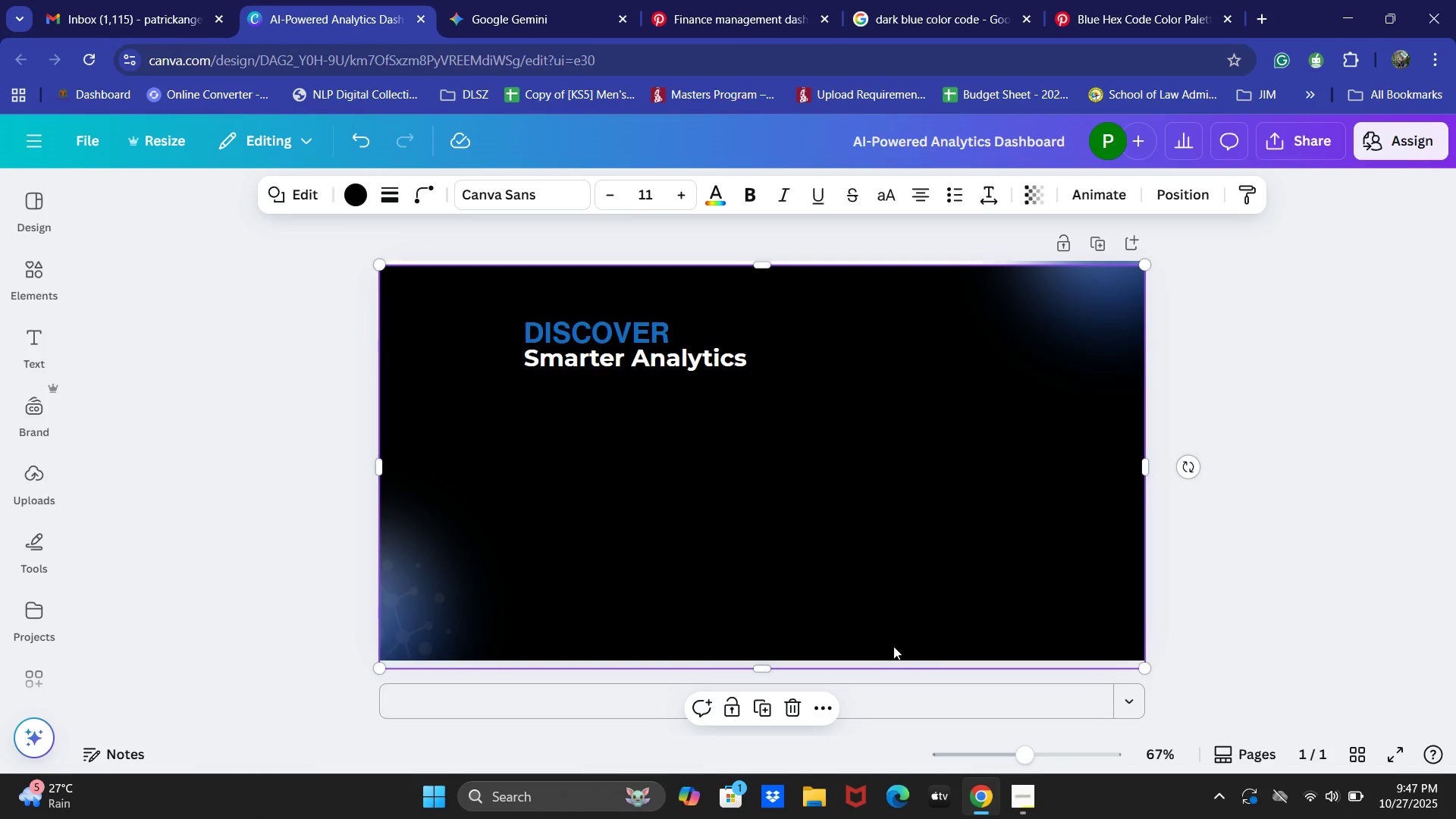 
wait(6.74)
 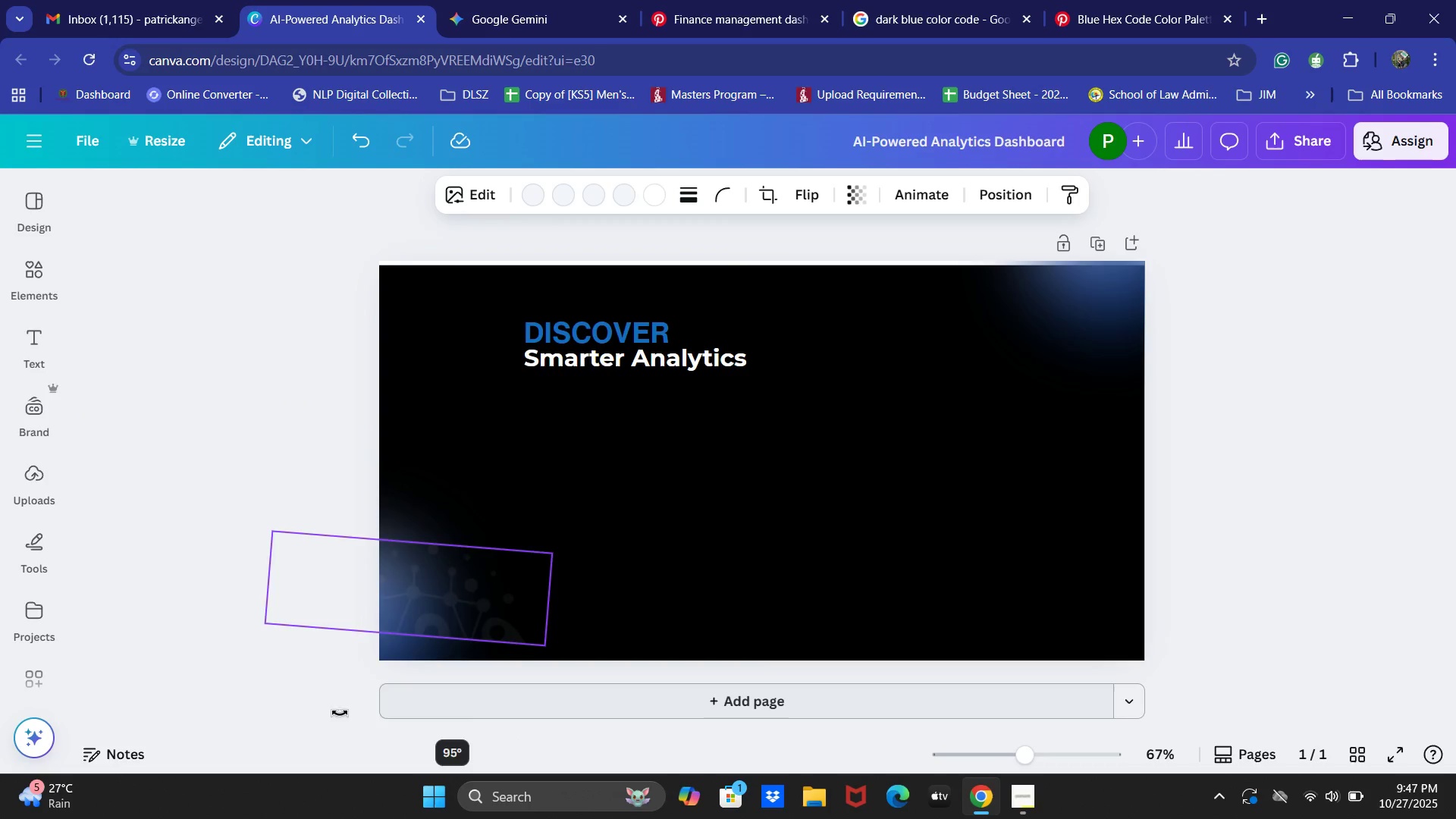 
left_click([423, 619])
 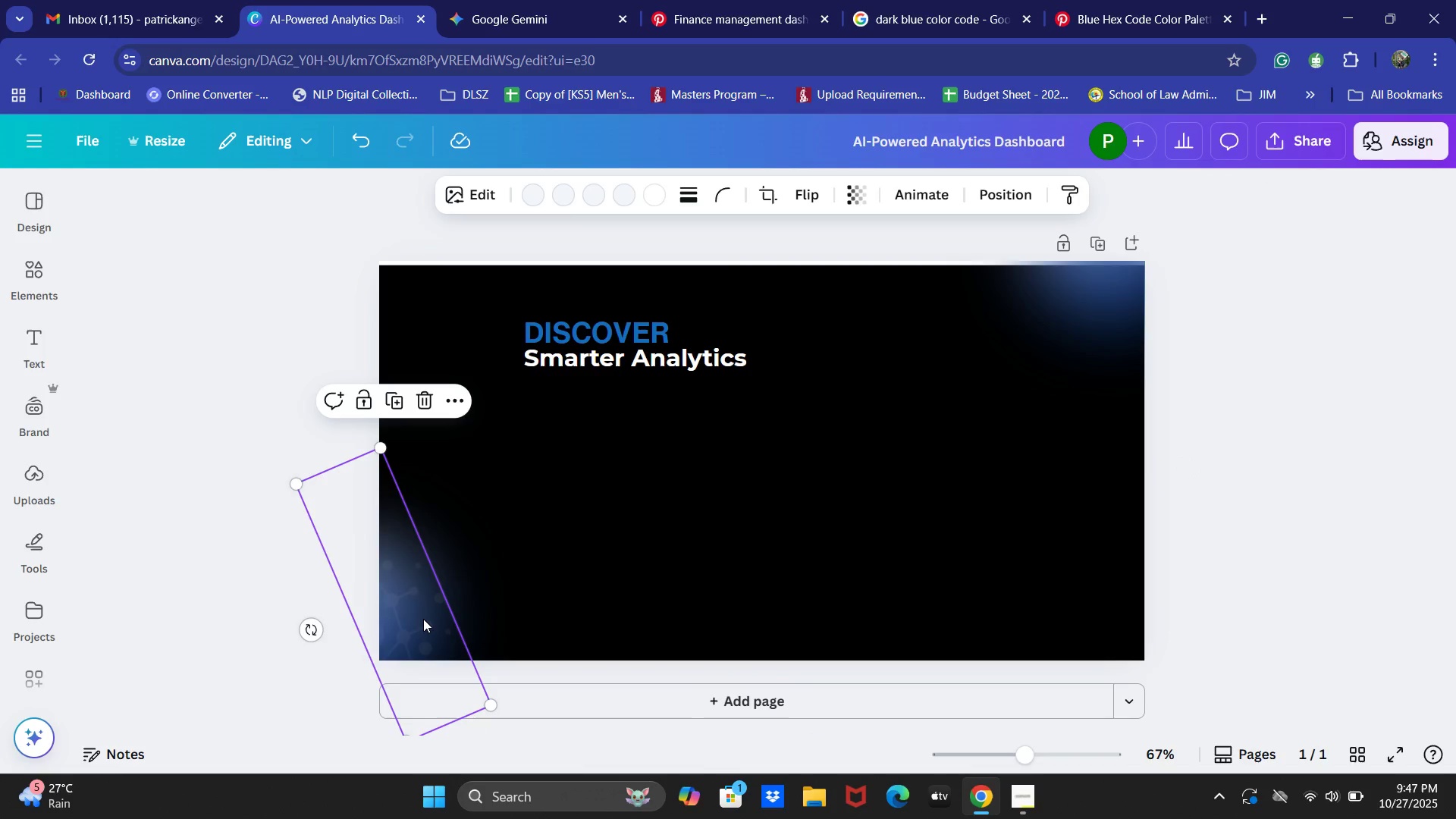 
hold_key(key=ControlLeft, duration=0.47)
 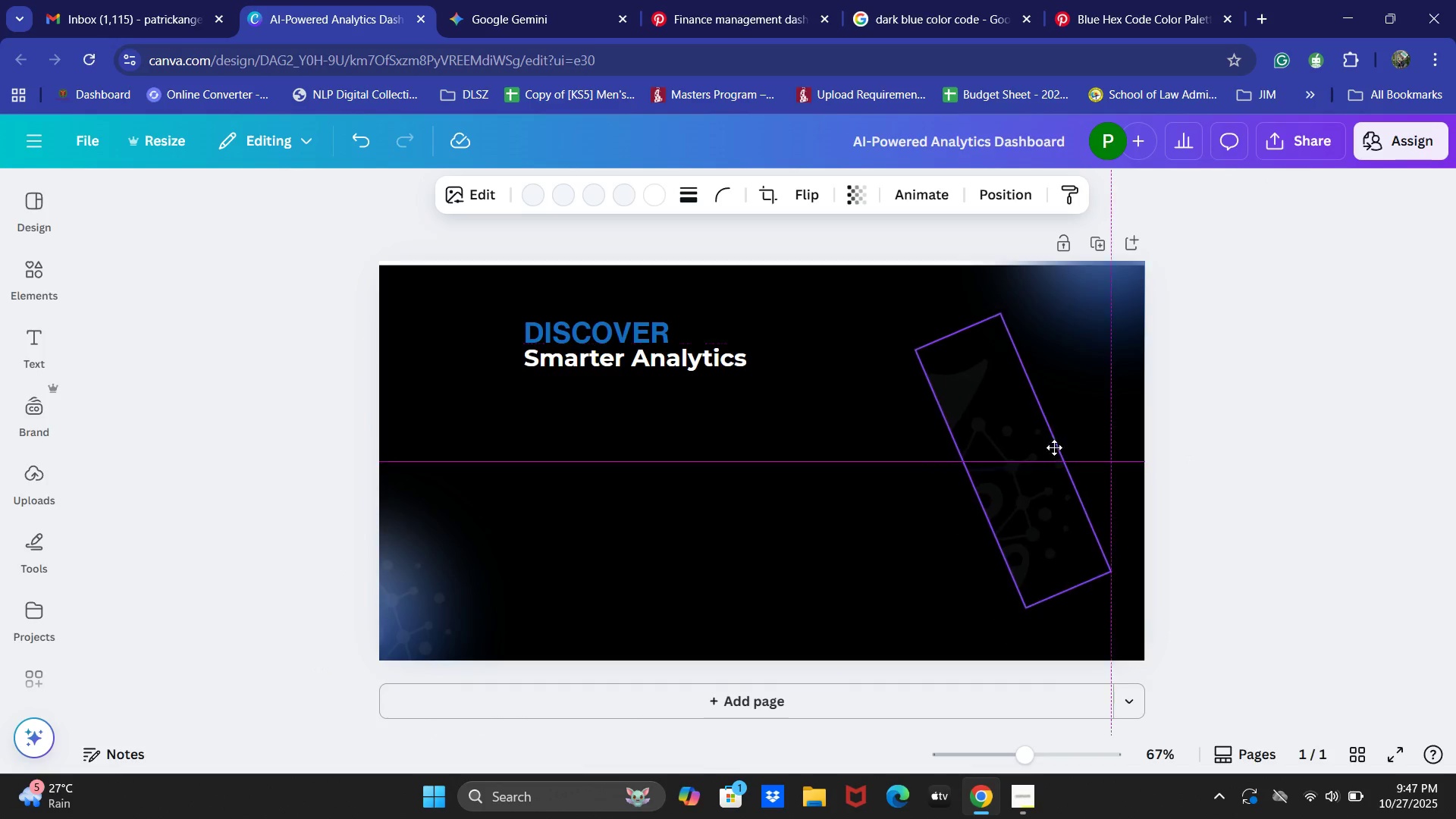 
type(cv)
 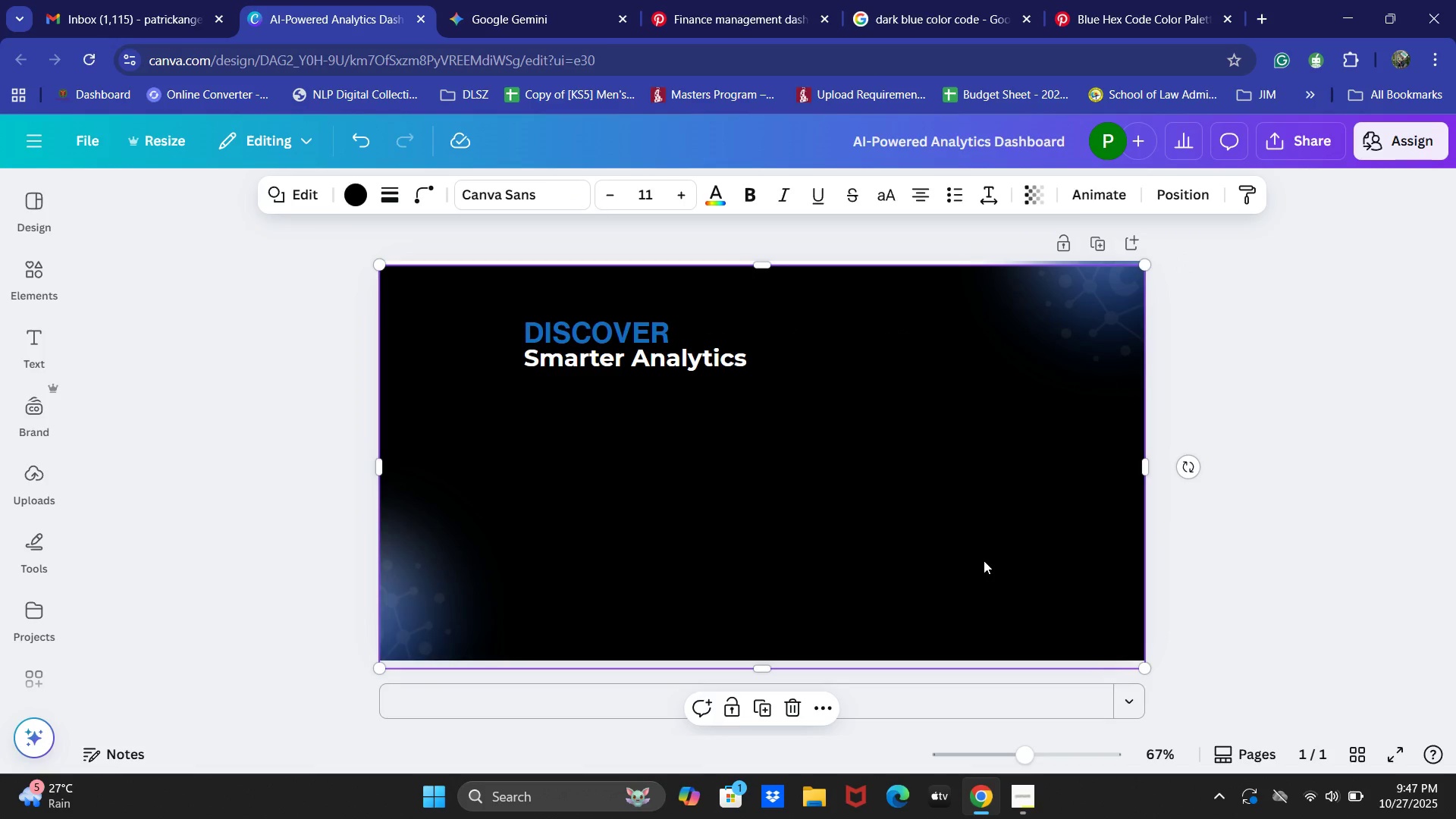 
wait(21.7)
 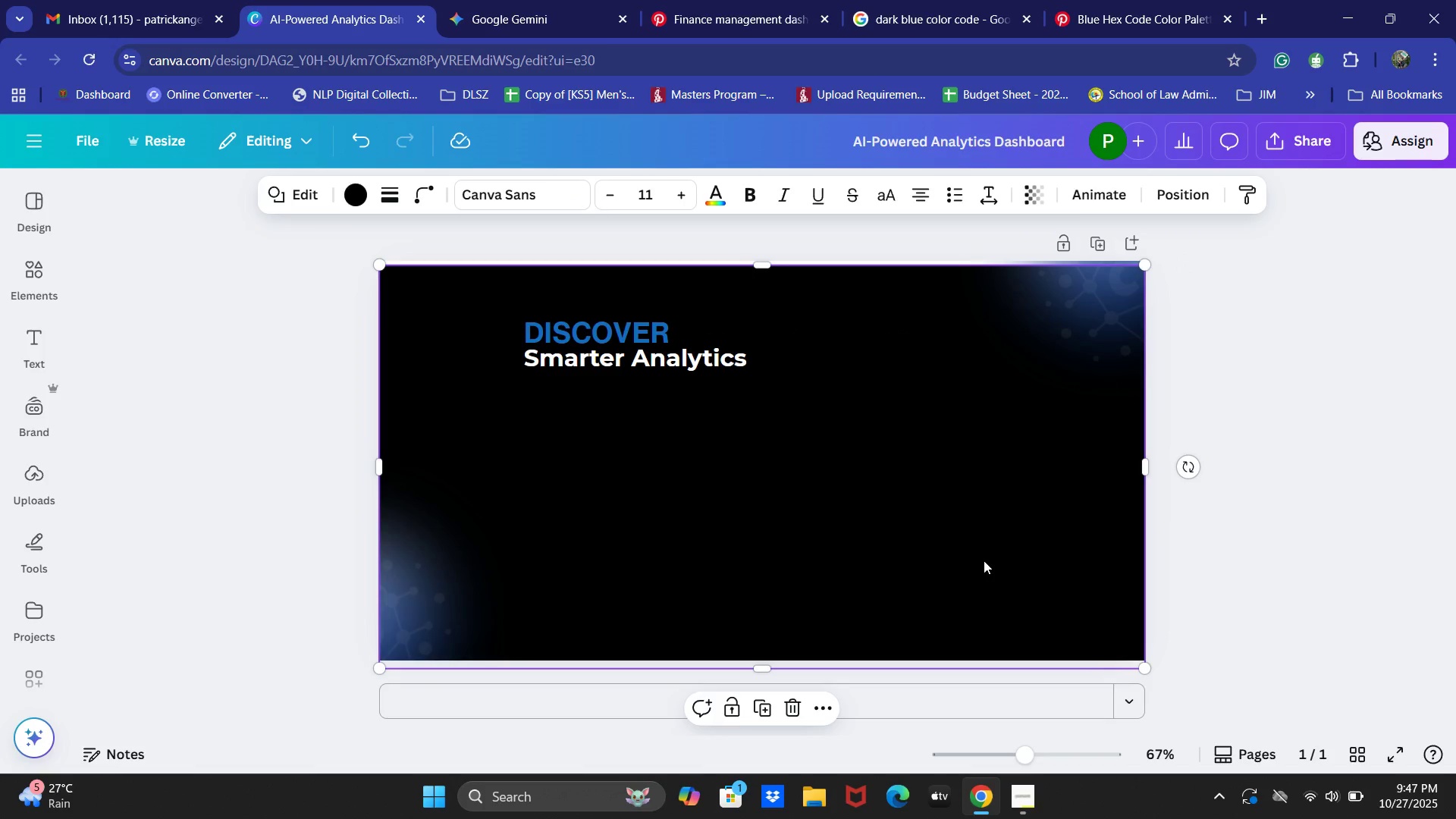 
left_click([212, 206])
 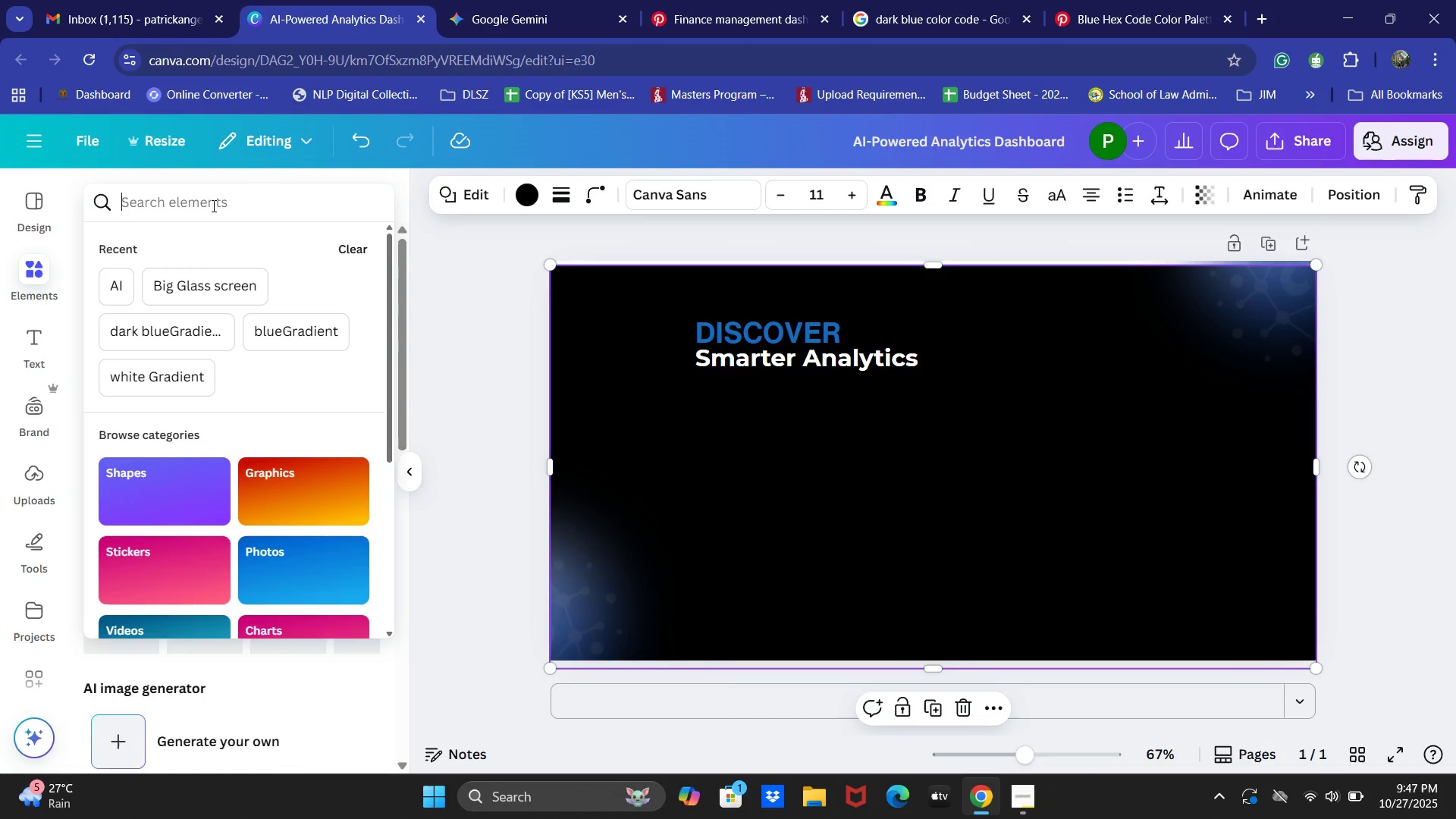 
type(White )
 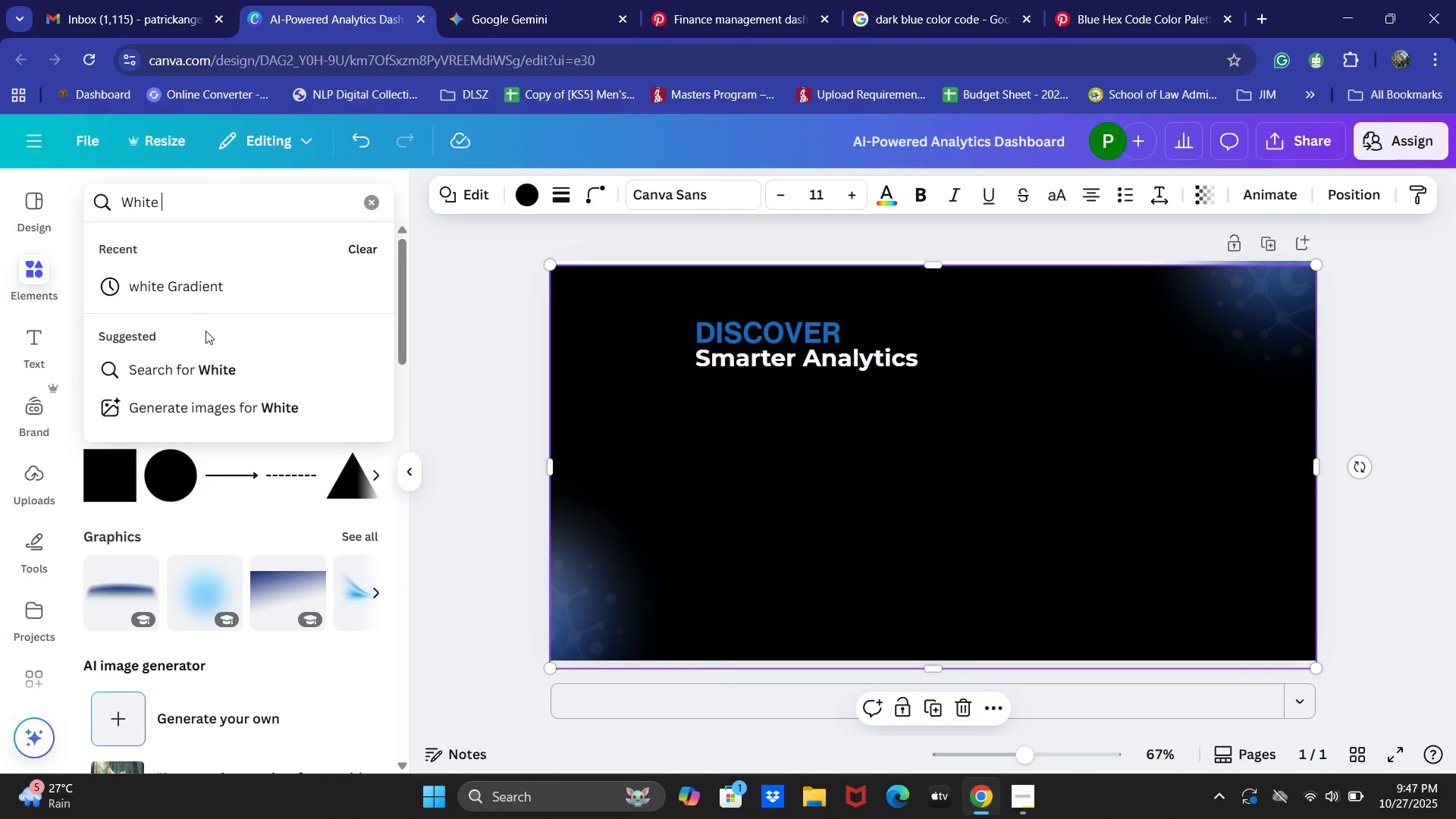 
left_click([225, 304])
 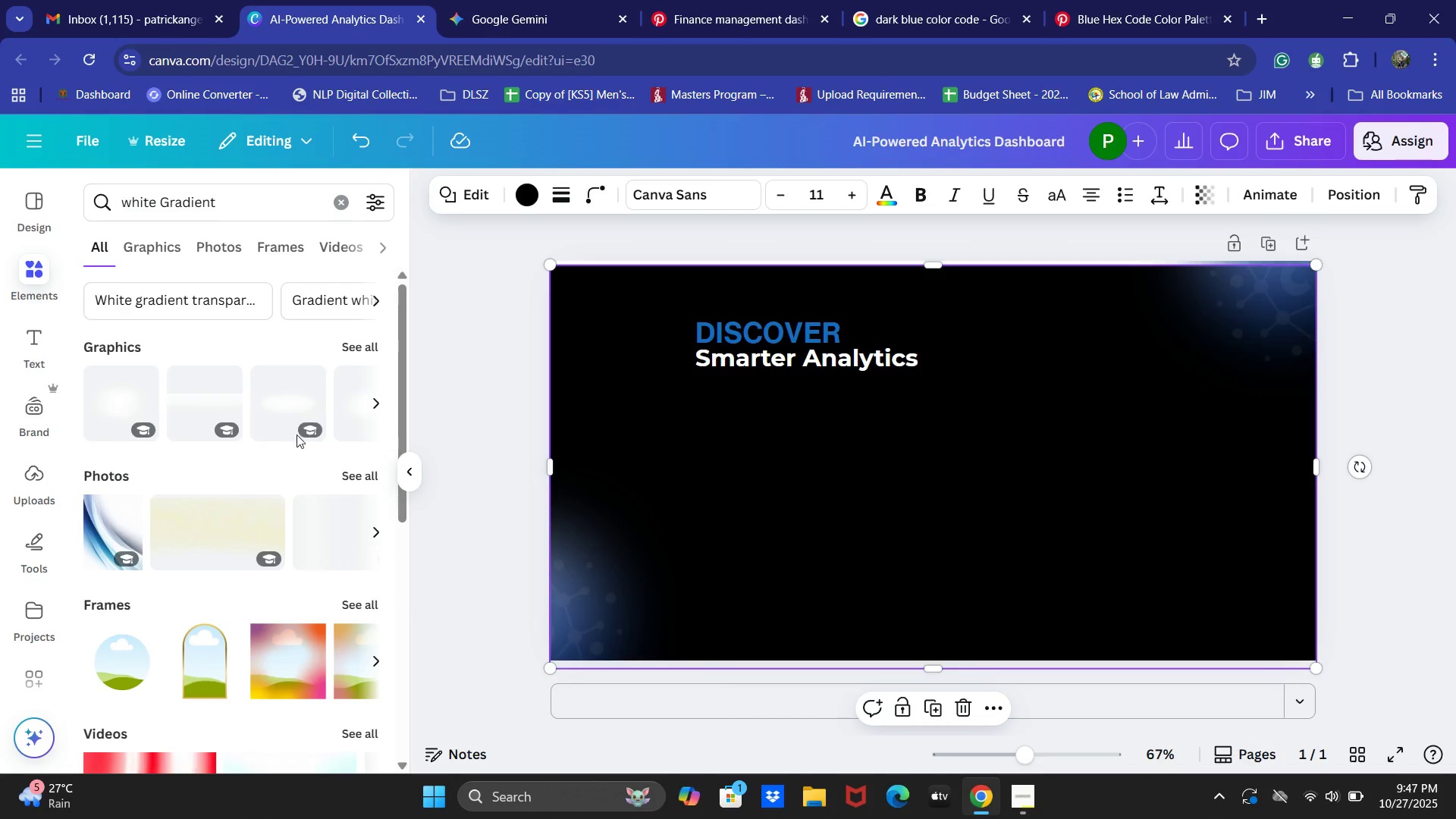 
left_click([111, 411])
 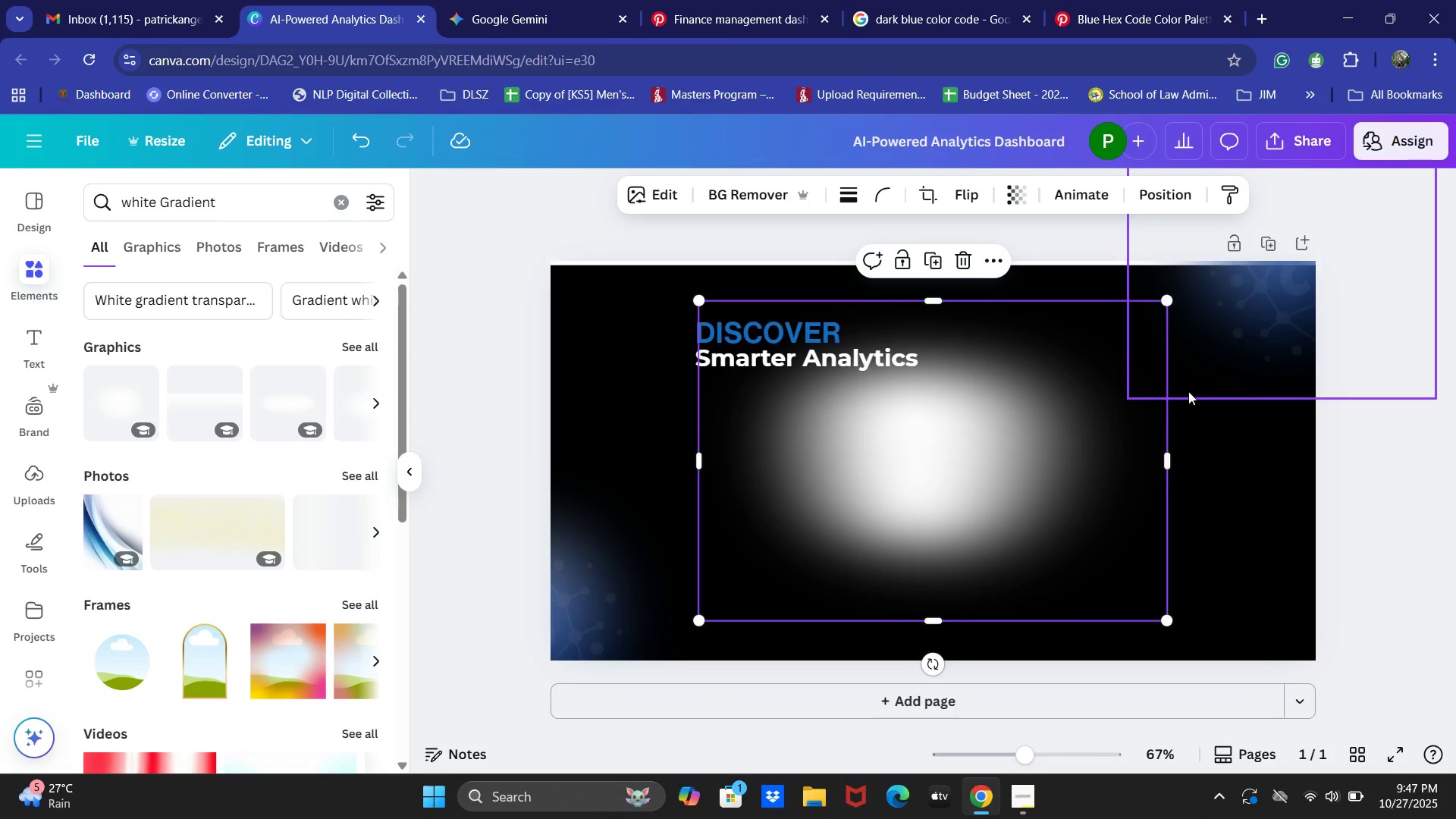 
left_click([1020, 199])
 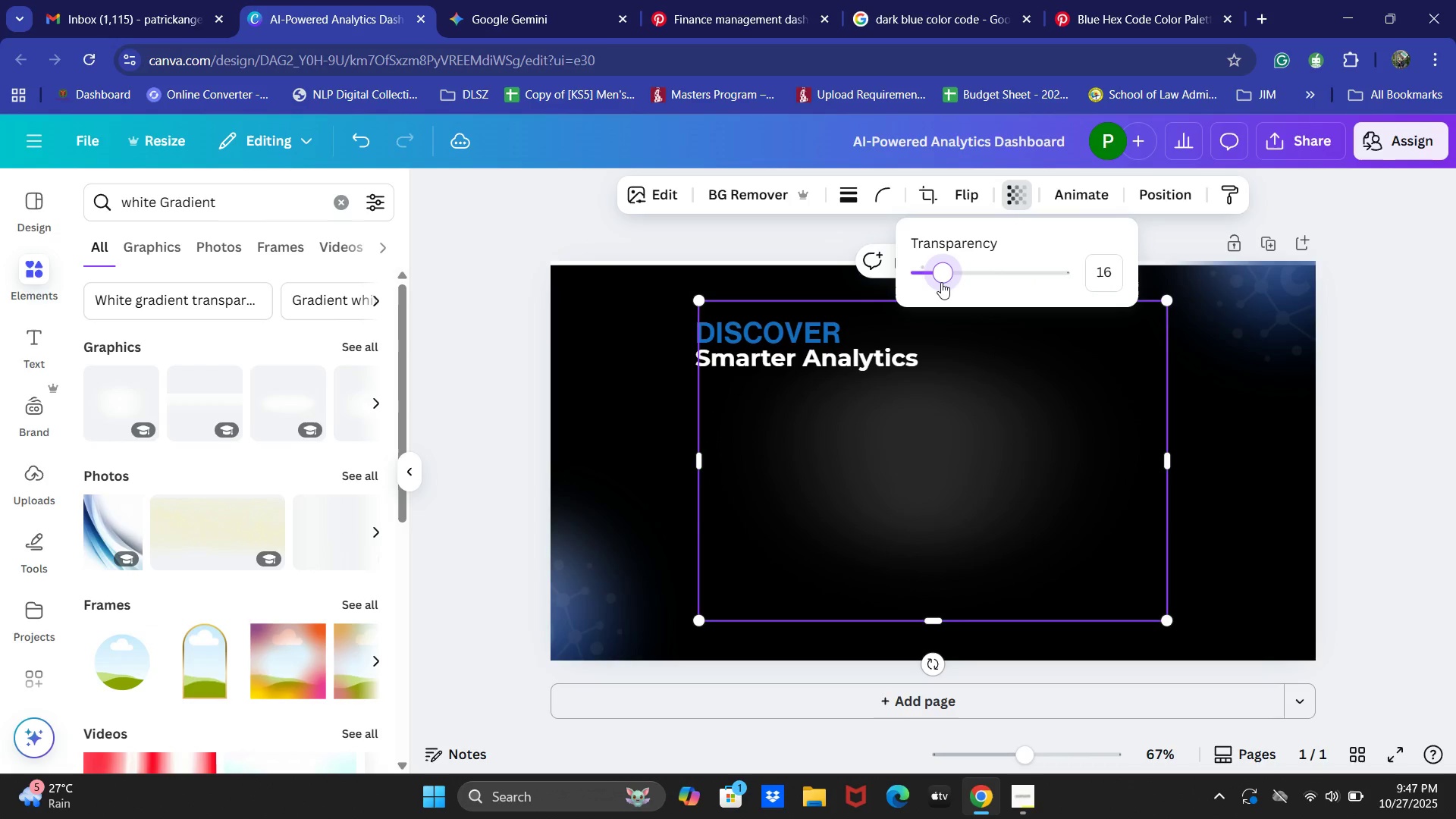 
left_click([533, 339])
 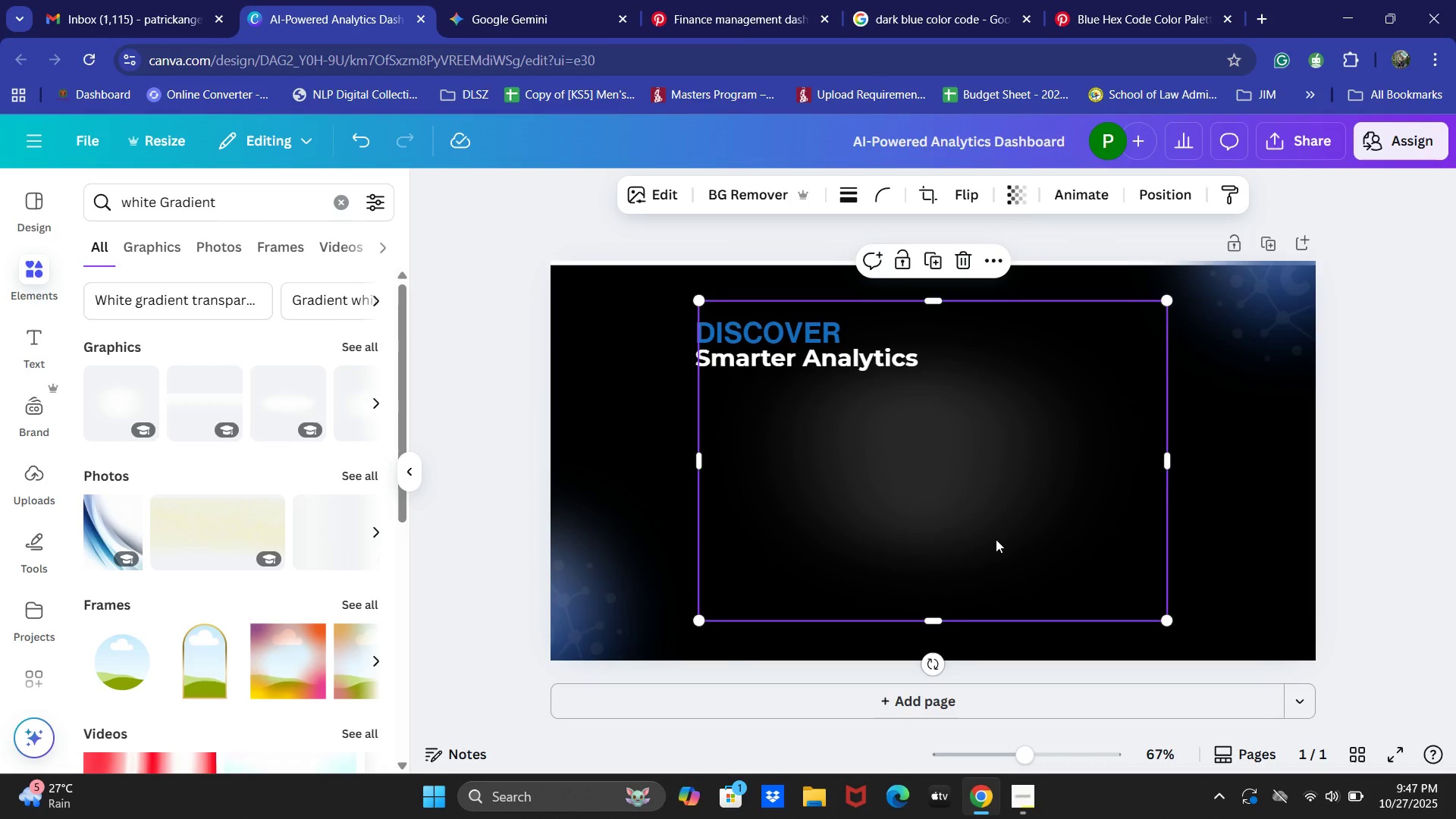 
left_click([1270, 430])
 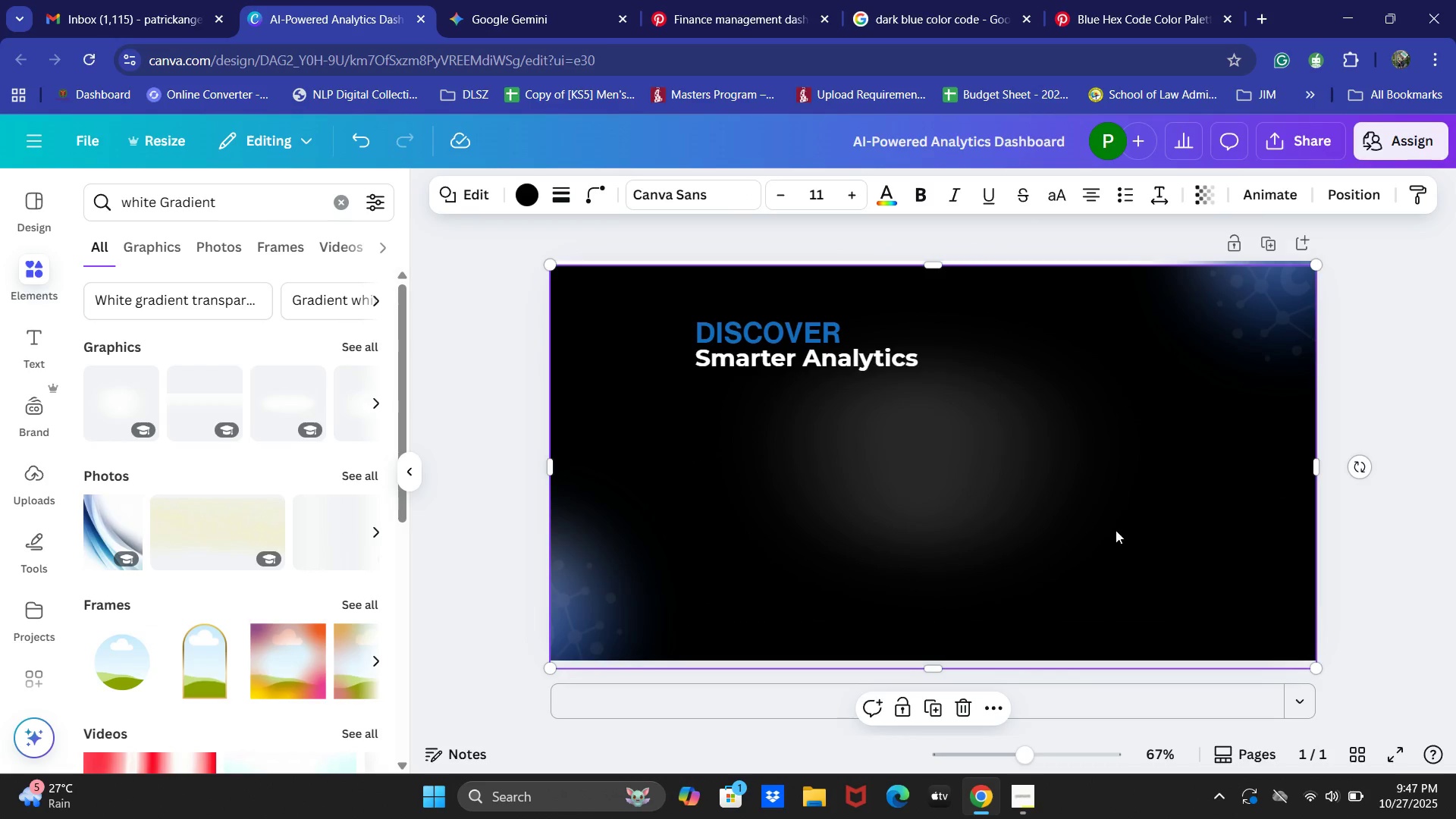 
left_click([986, 505])
 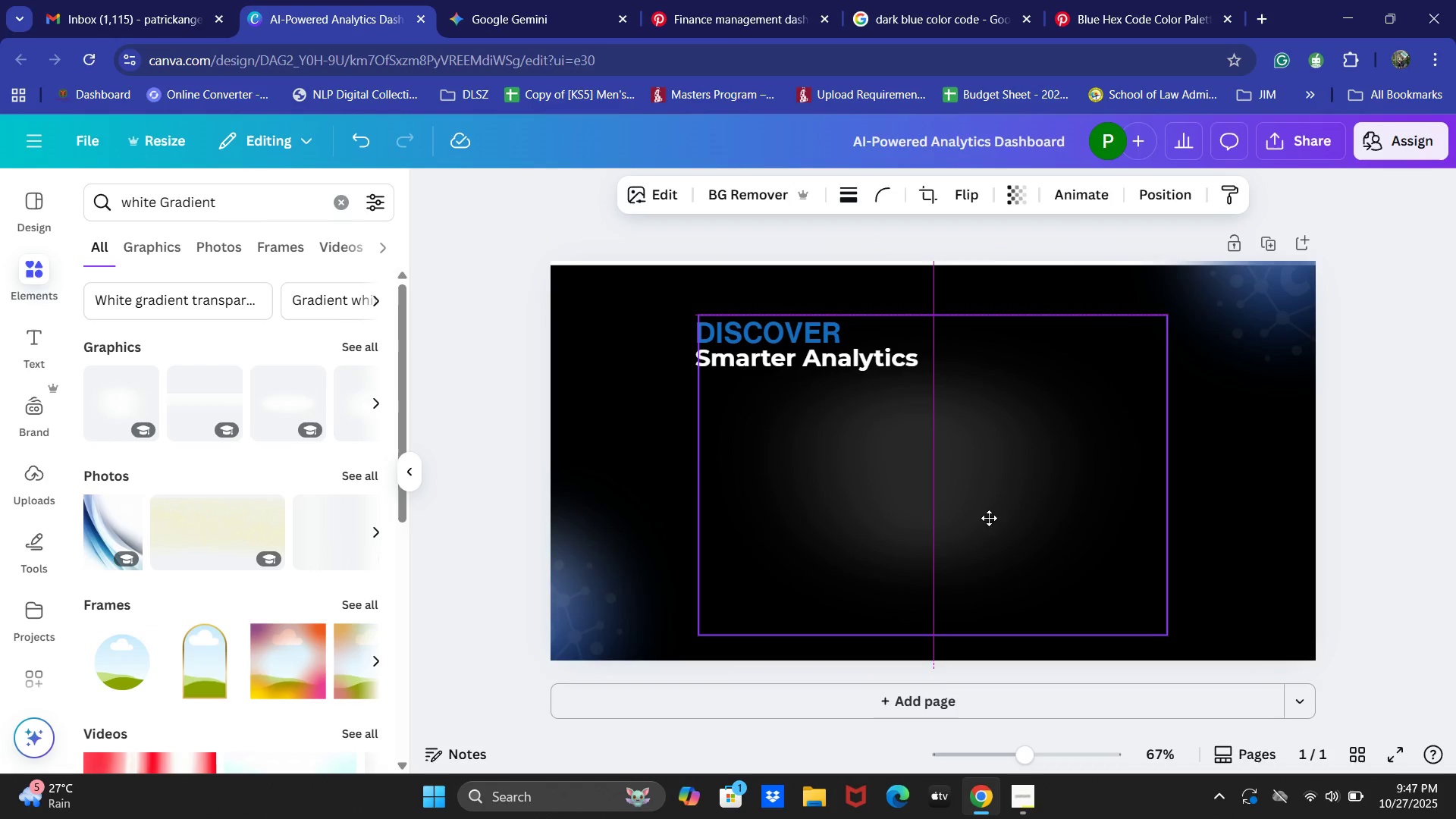 
left_click([1332, 488])
 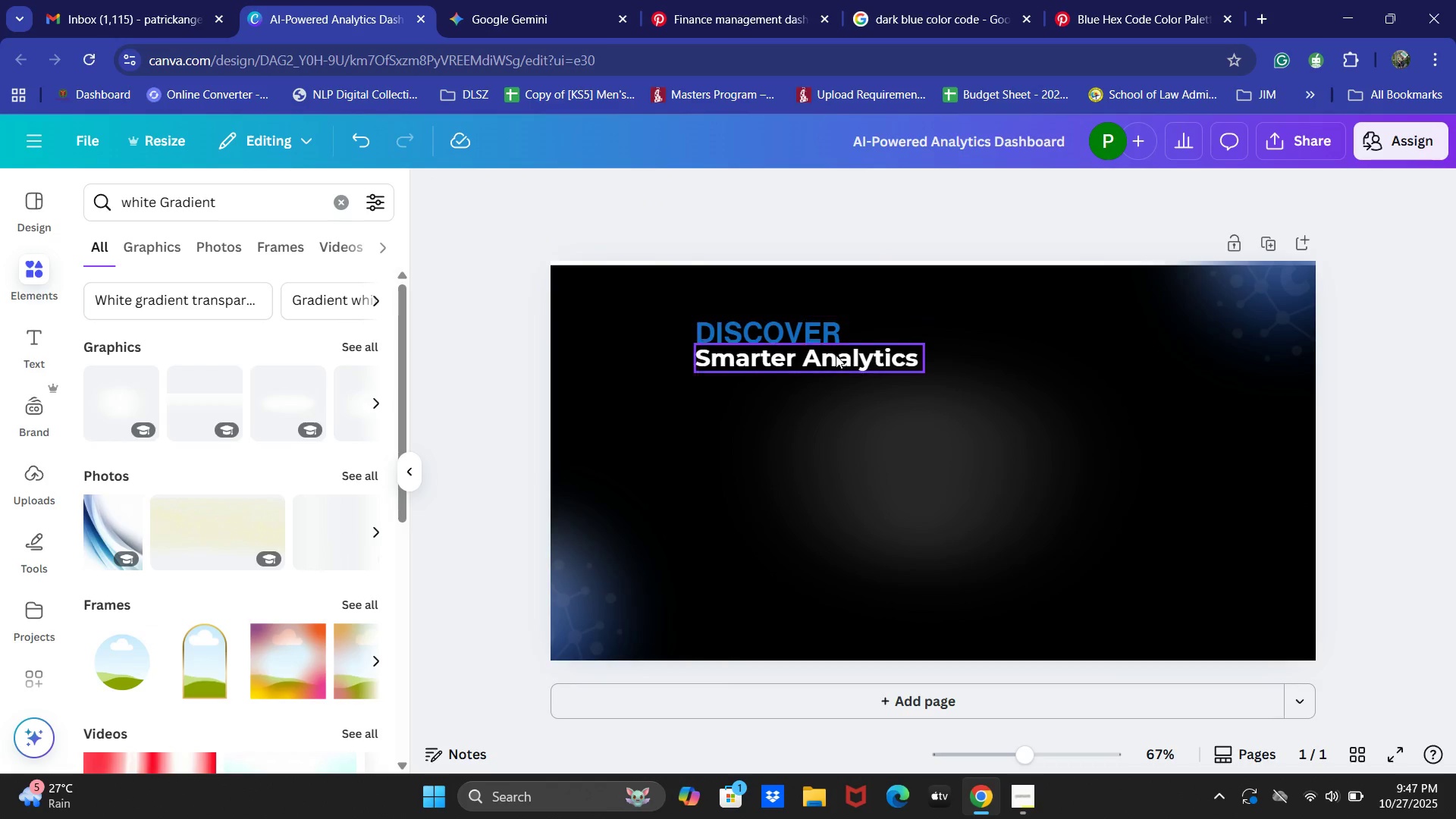 
left_click([791, 332])
 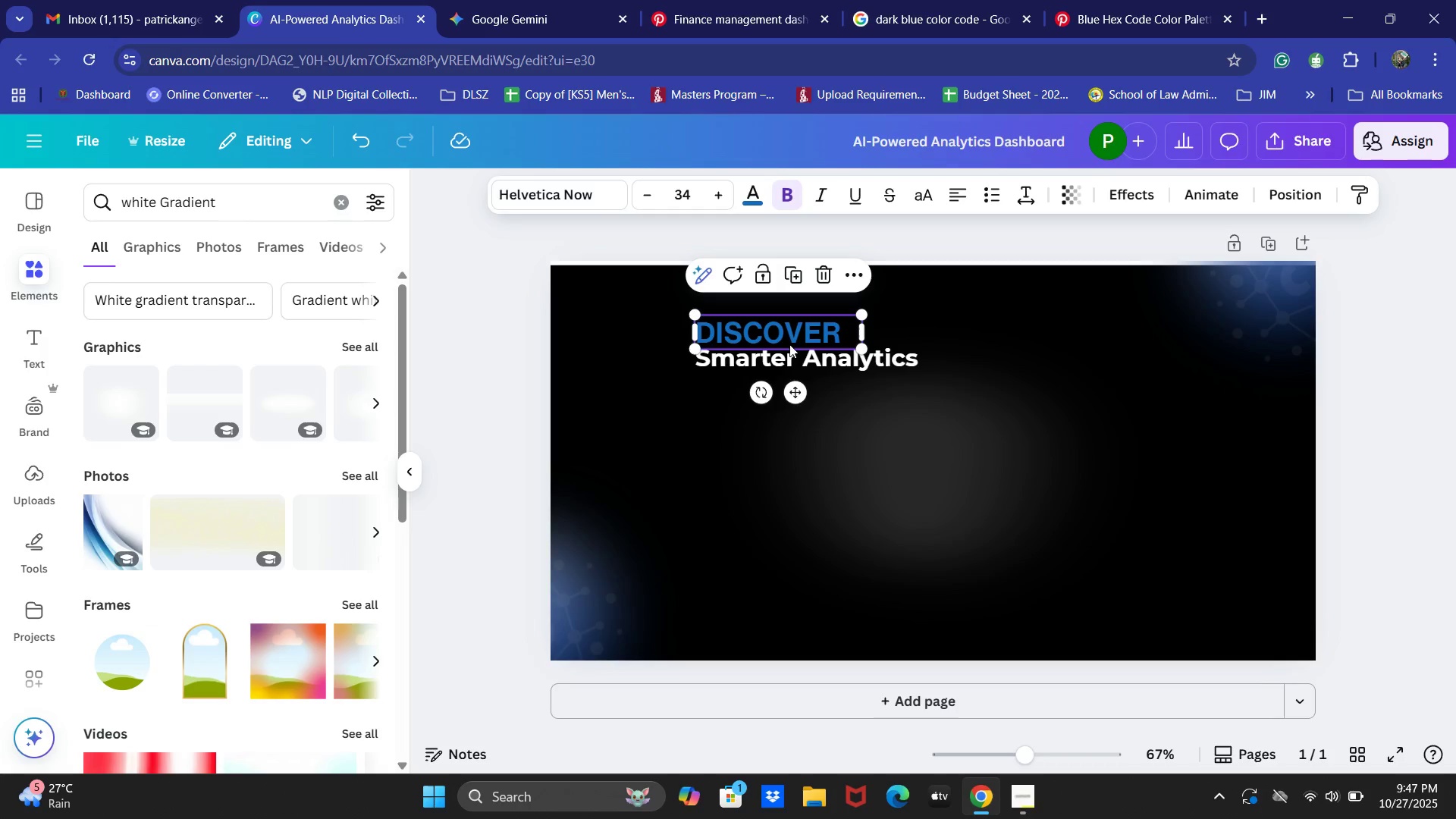 
hold_key(key=ShiftLeft, duration=0.55)
double_click([786, 355])
 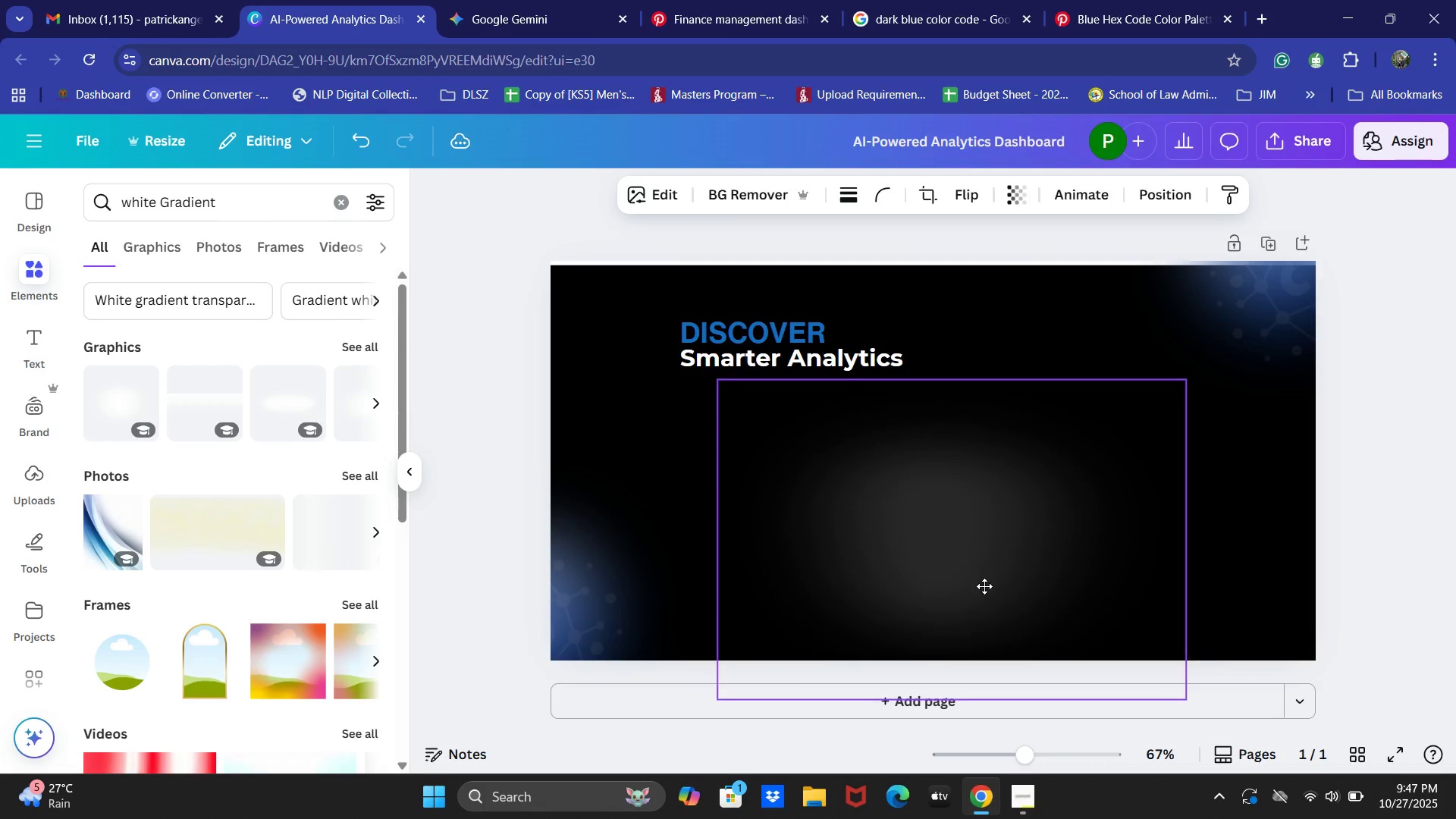 
wait(10.25)
 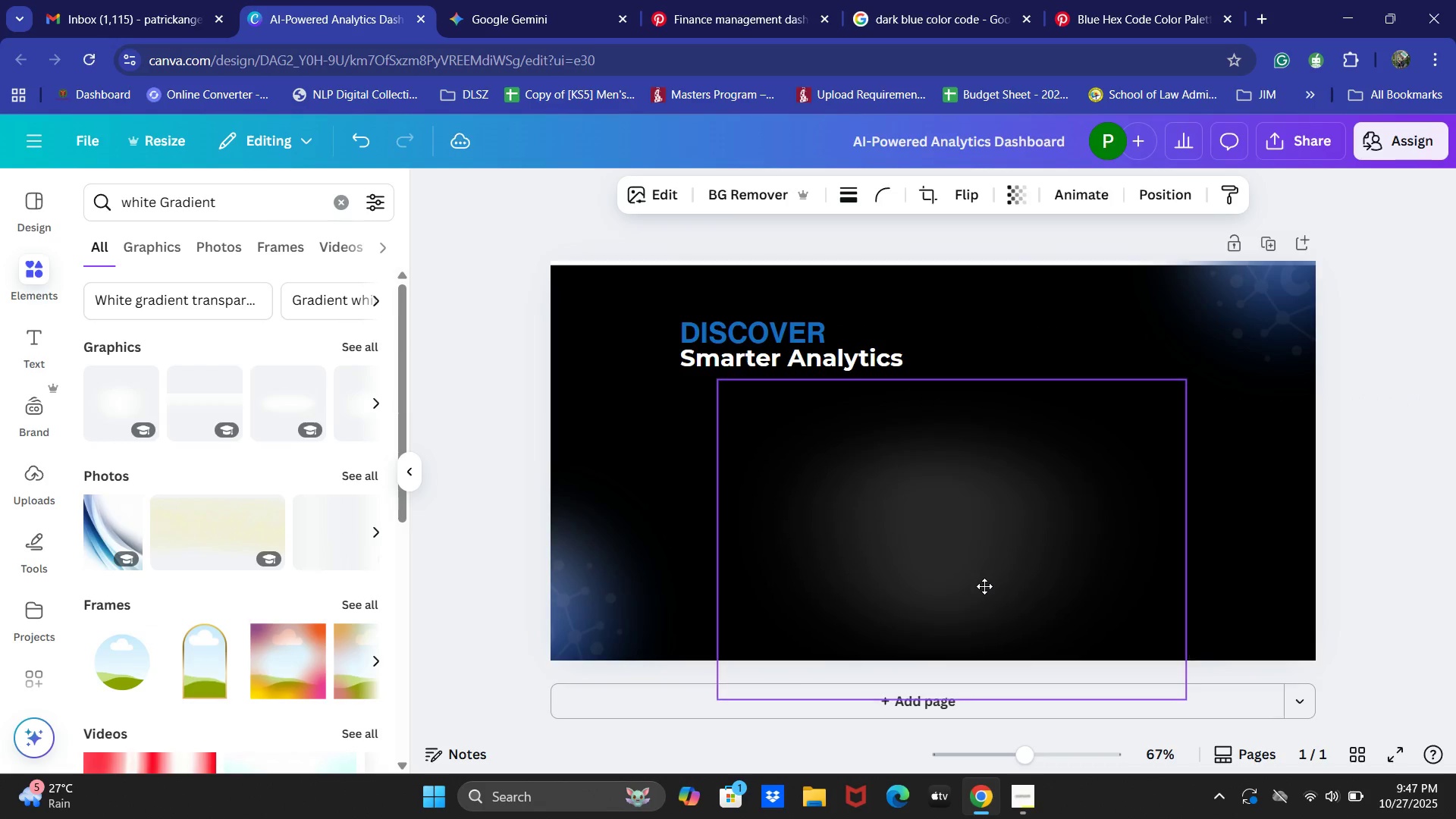 
hold_key(key=ShiftLeft, duration=0.41)
double_click([582, 603])
 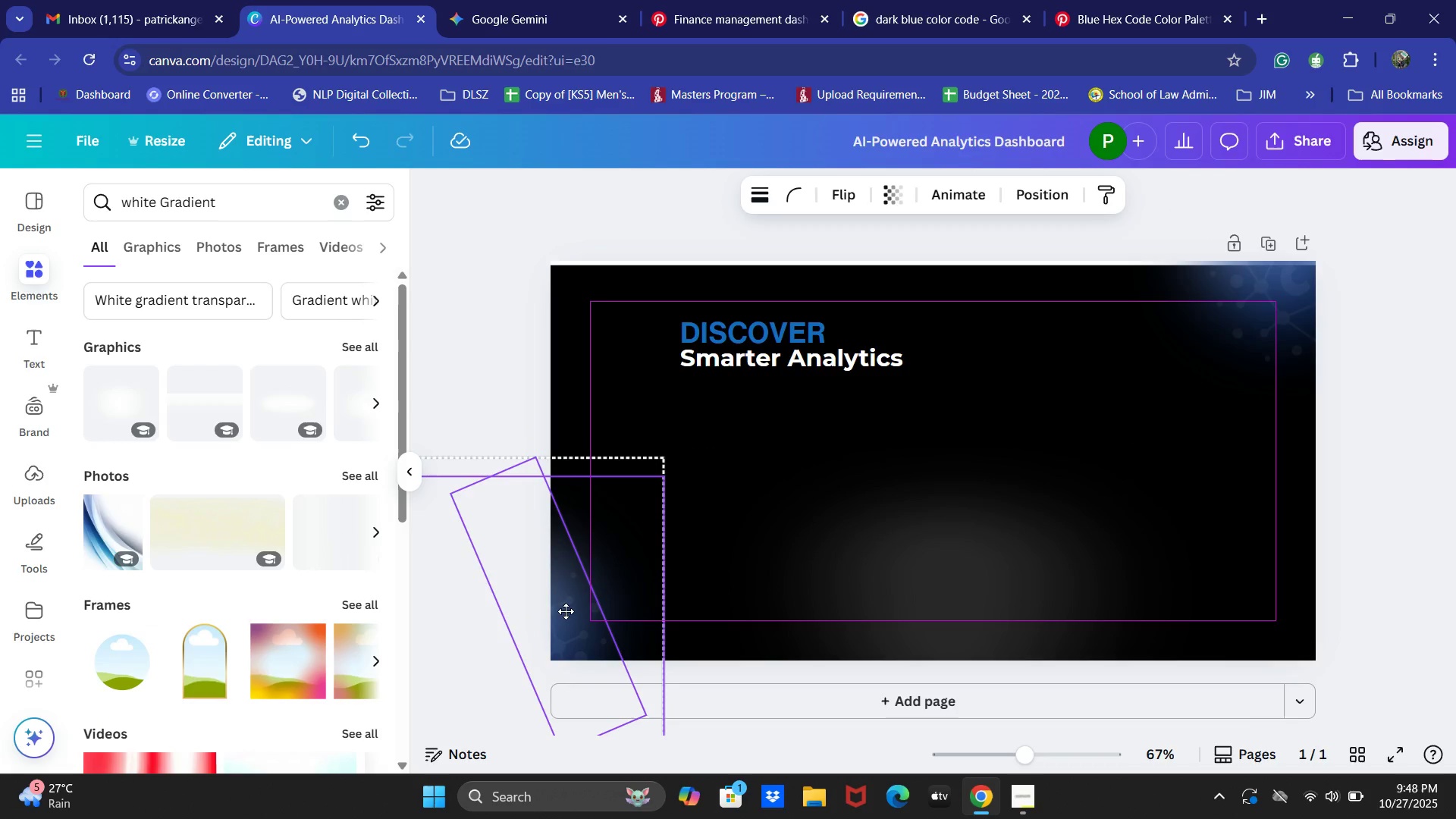 
left_click([853, 597])
 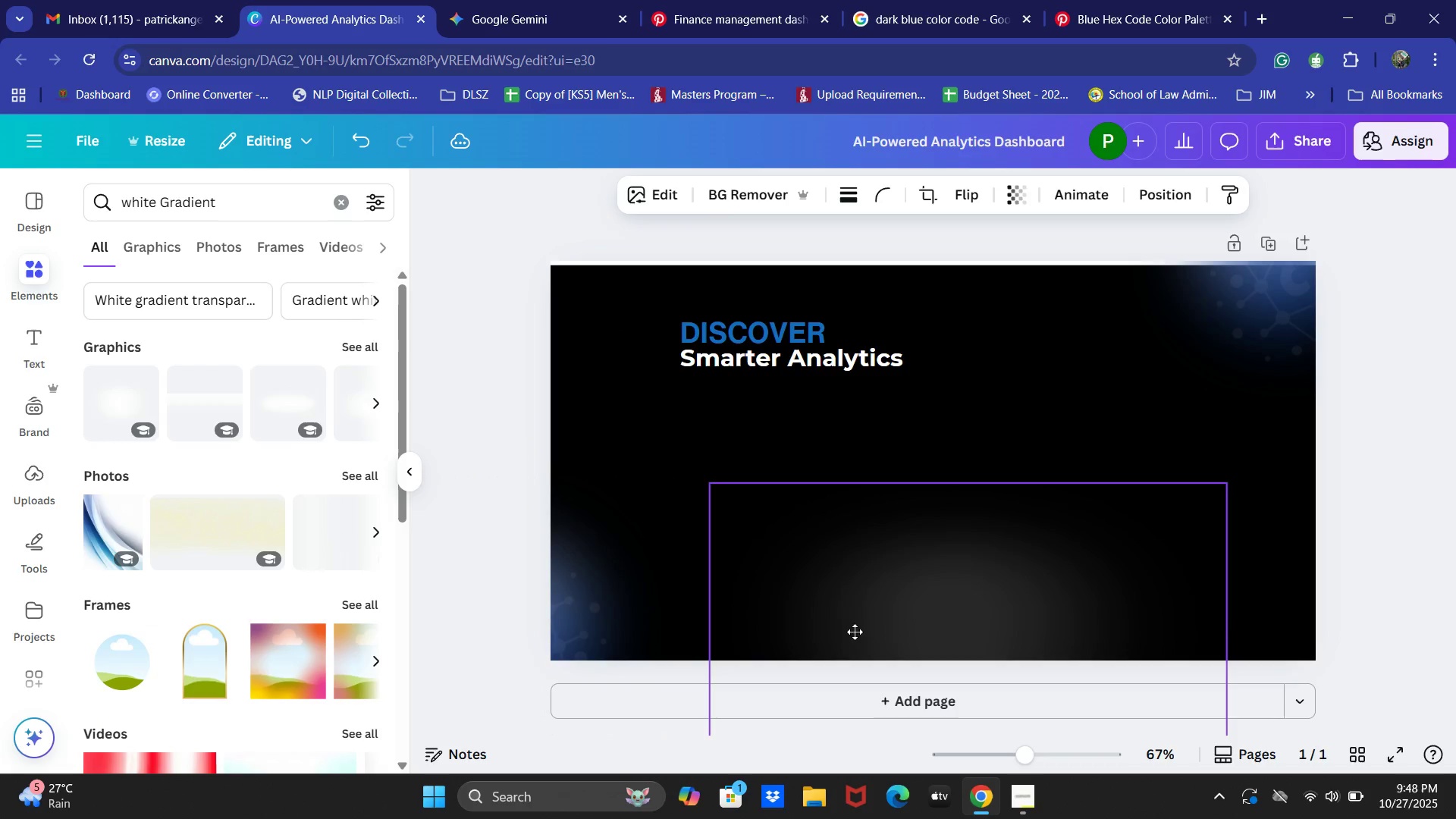 
left_click([491, 374])
 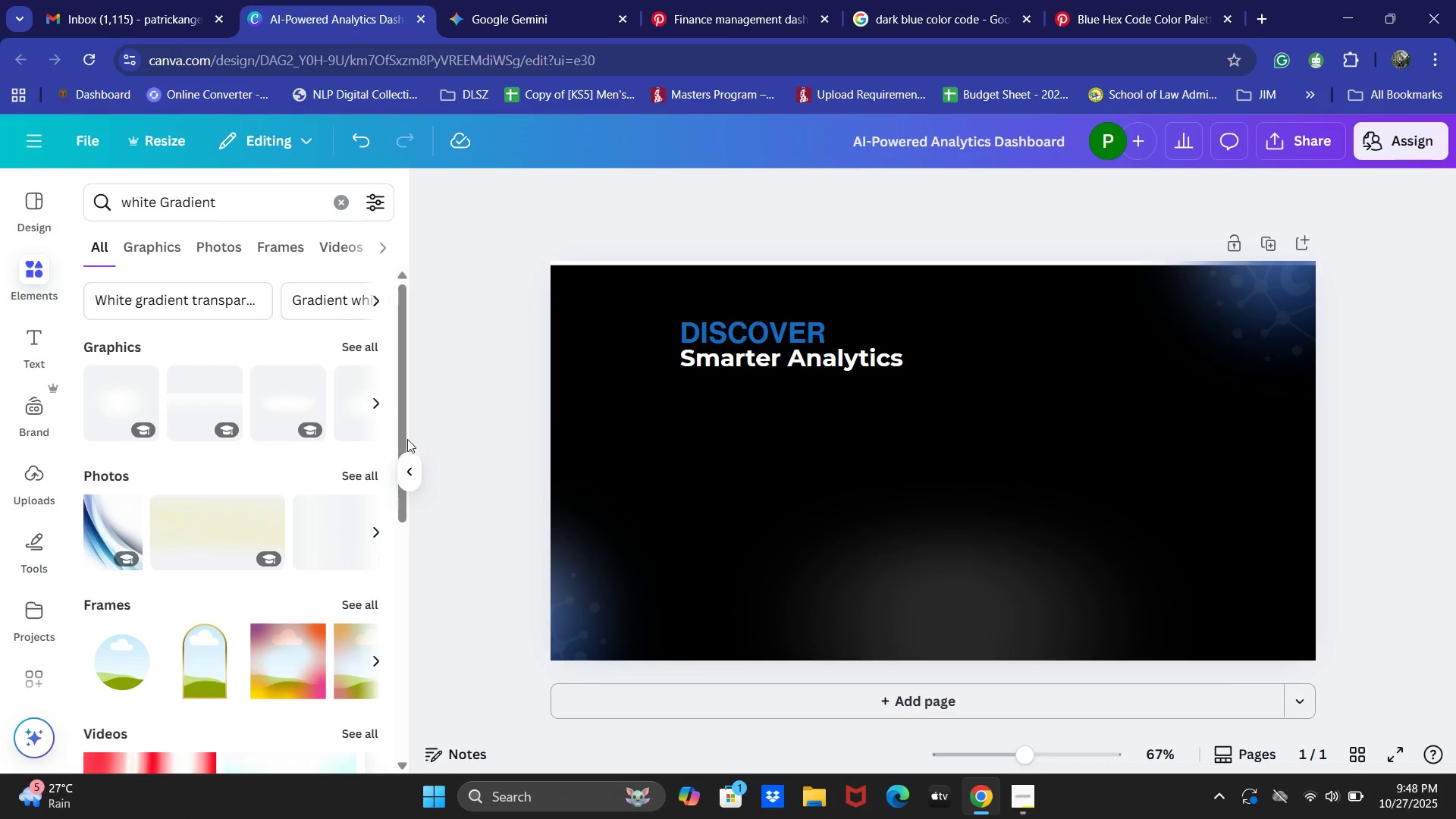 
left_click([399, 475])
 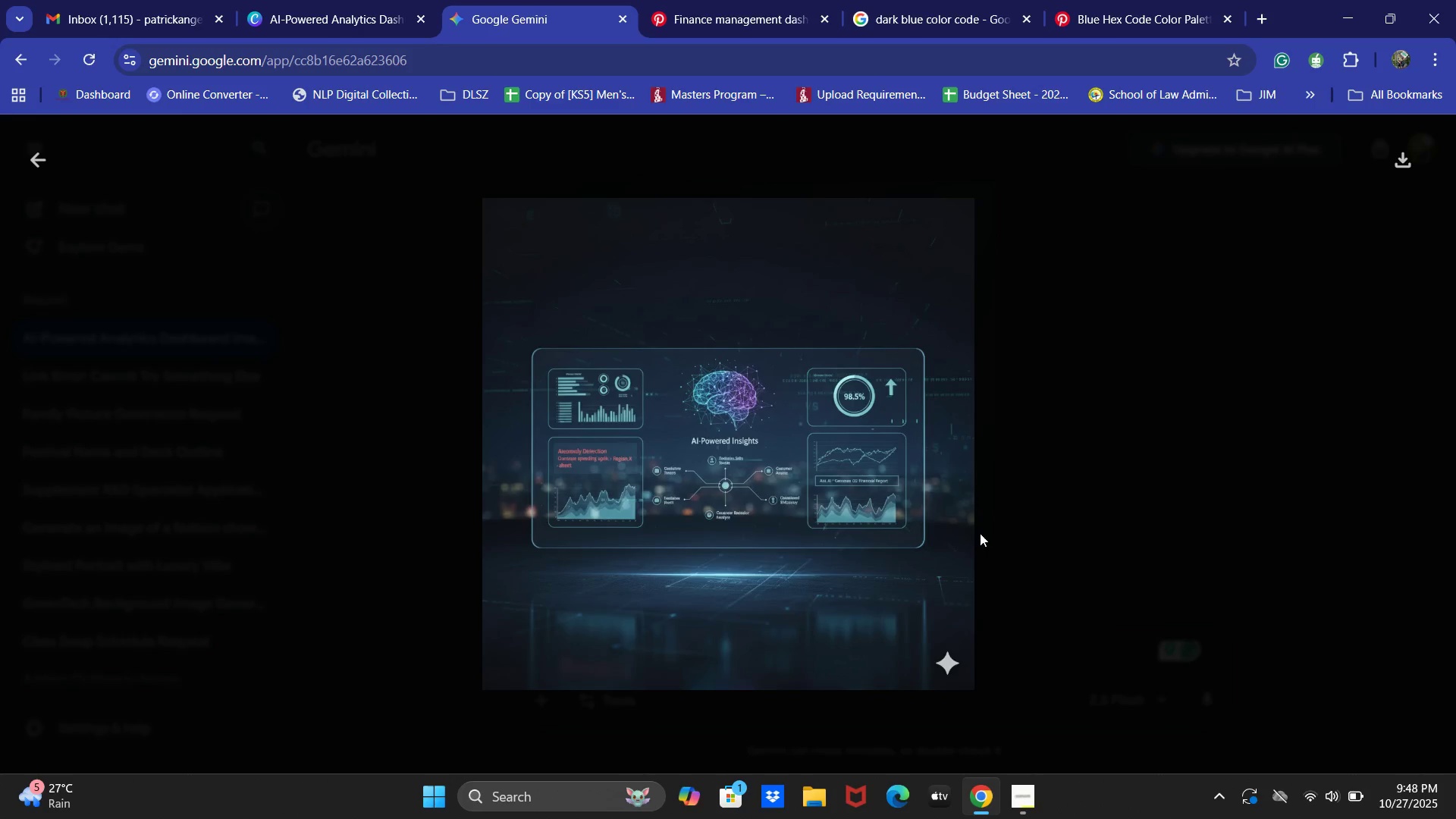 
wait(6.93)
 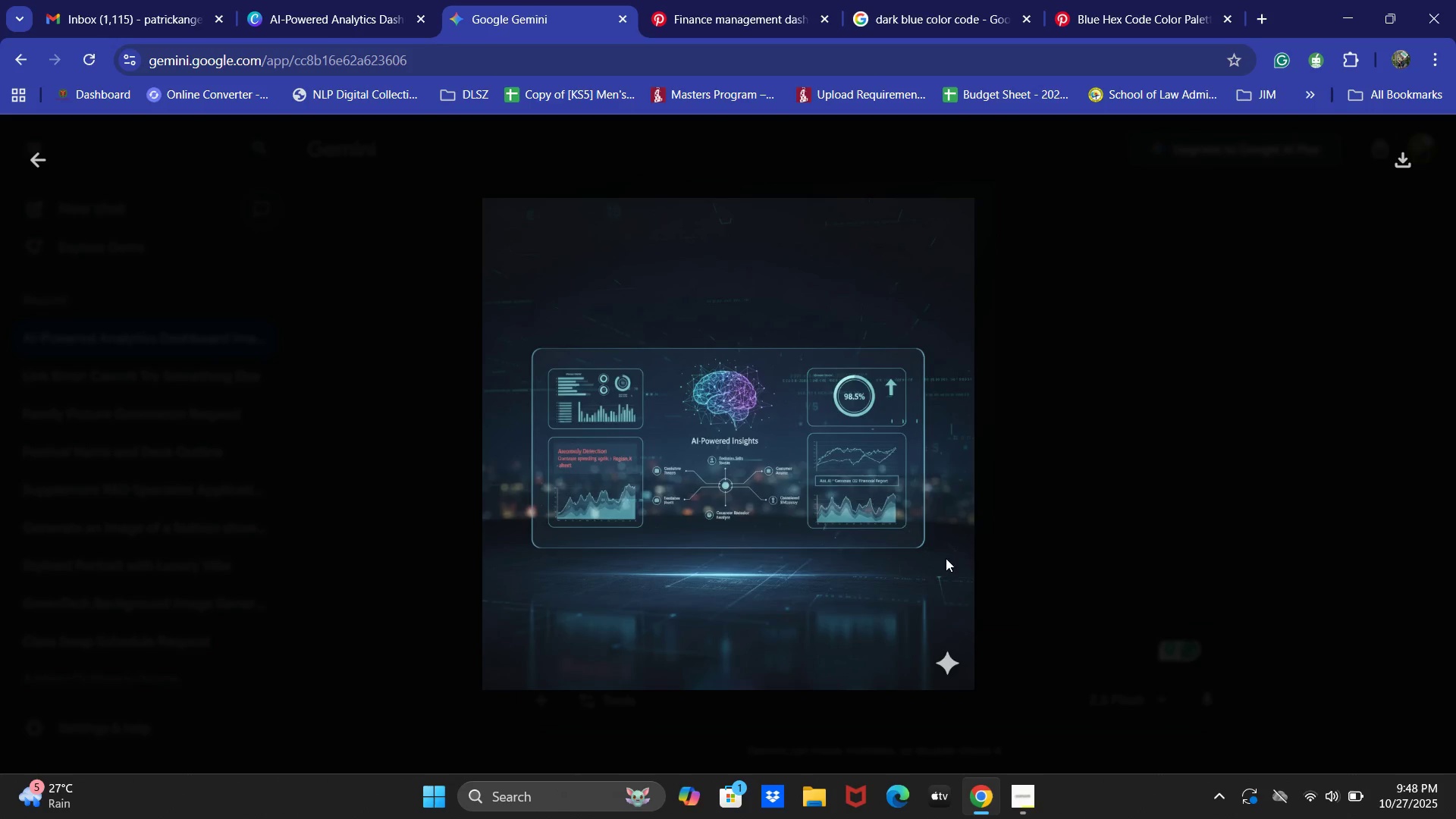 
left_click([31, 274])
 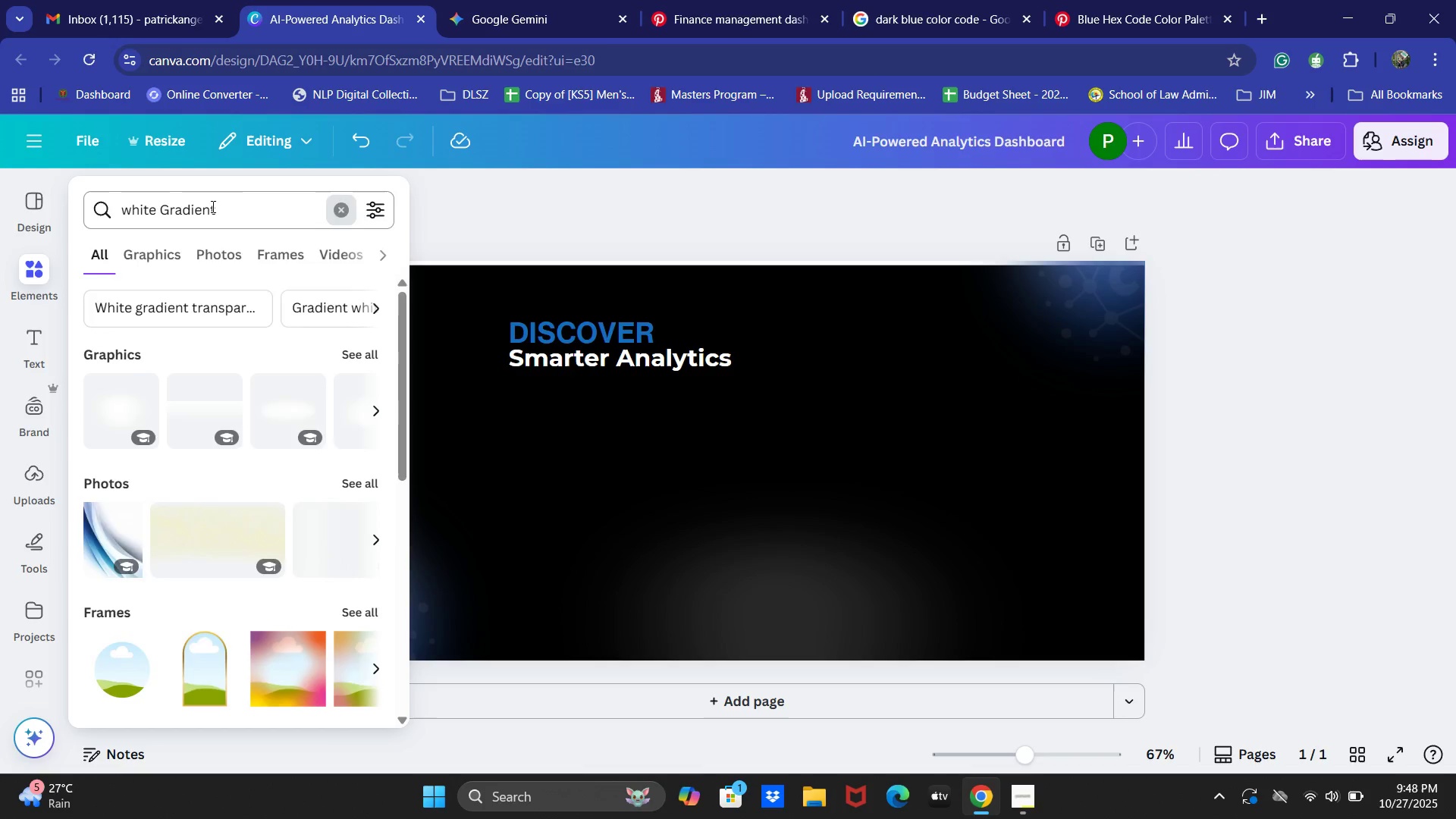 
type(Rec)
 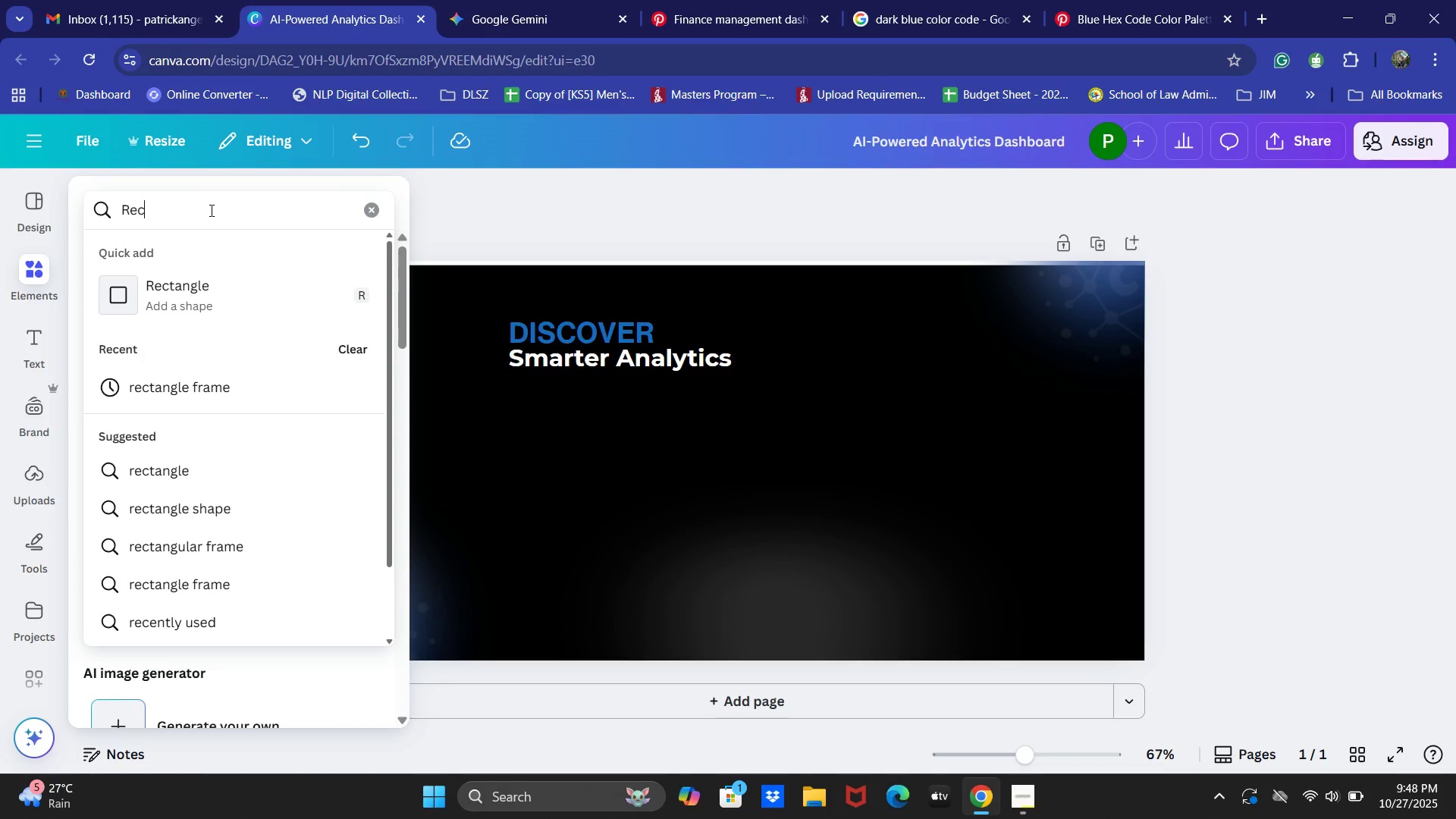 
left_click([209, 282])
 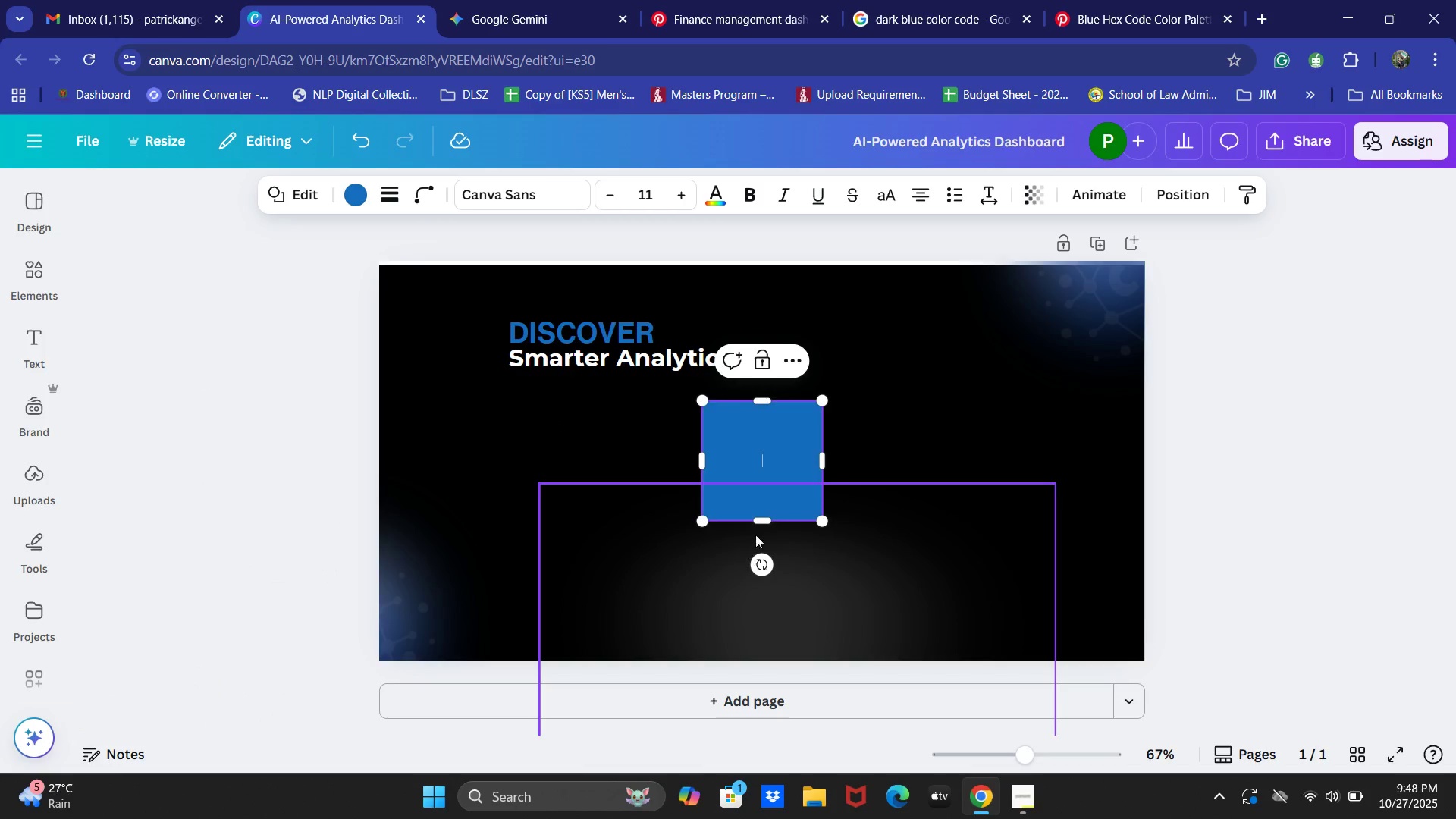 
left_click([985, 431])
 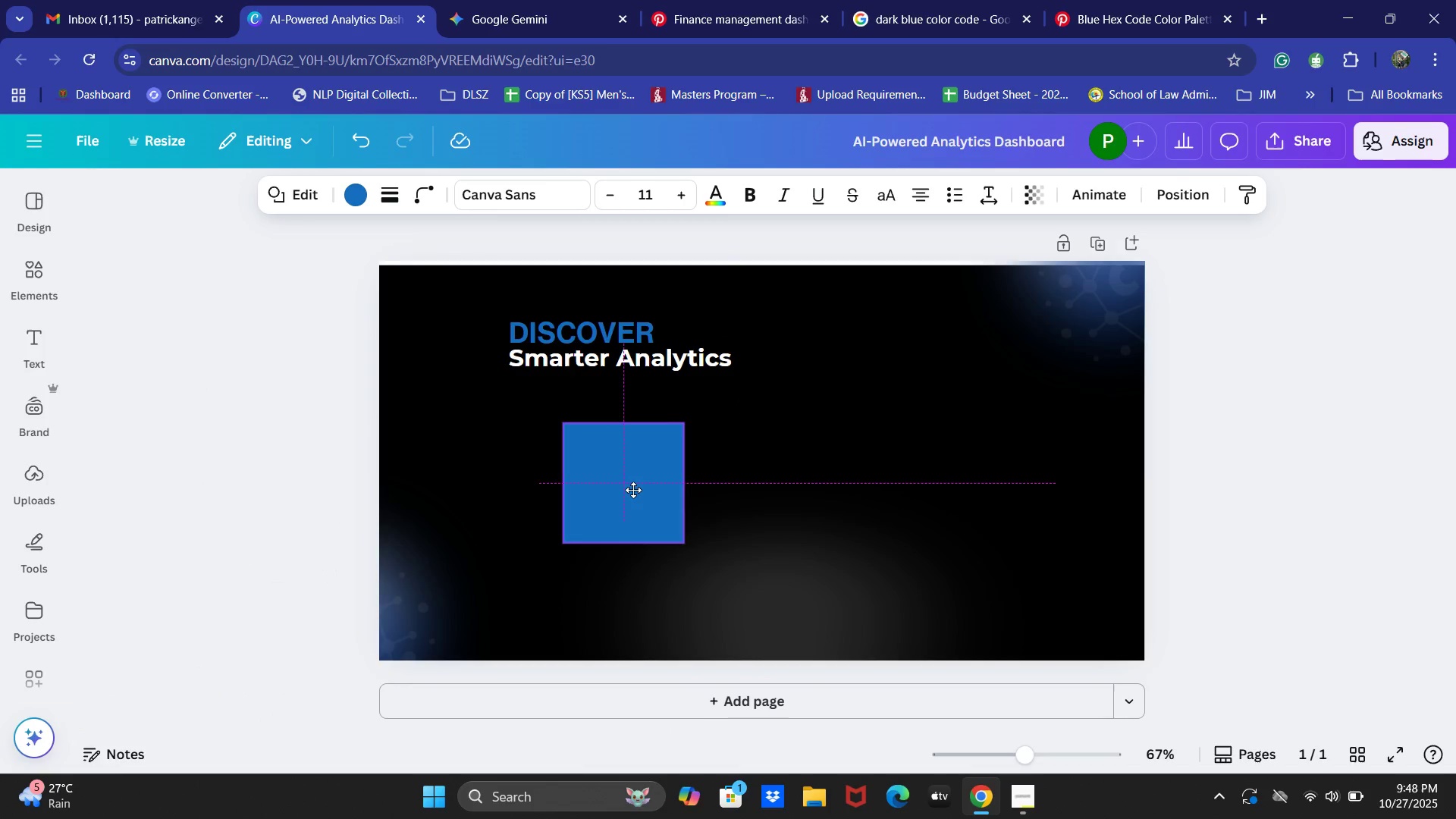 
key(Control+ControlLeft)
 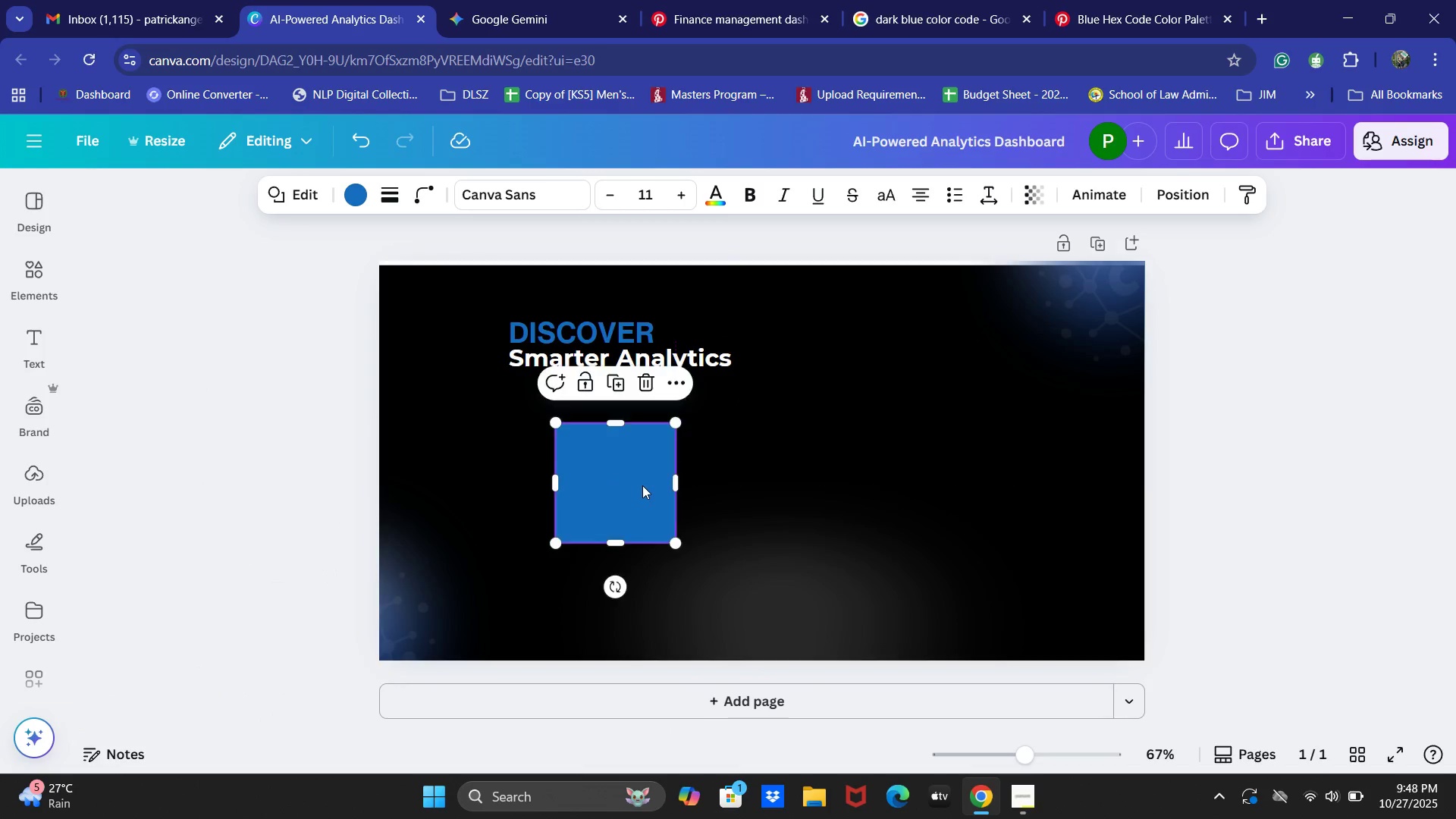 
key(Control+Z)
 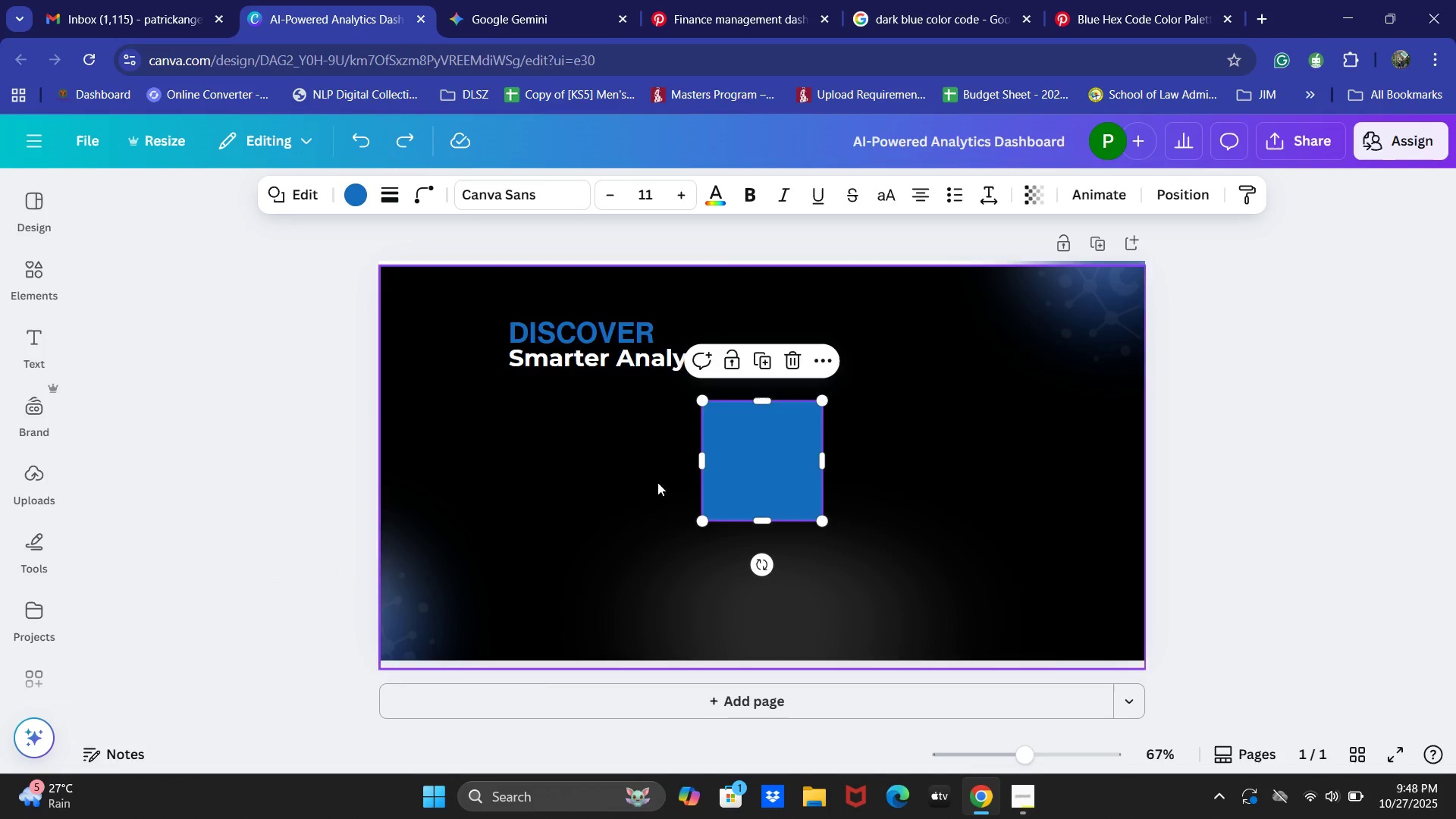 
key(Control+C)
 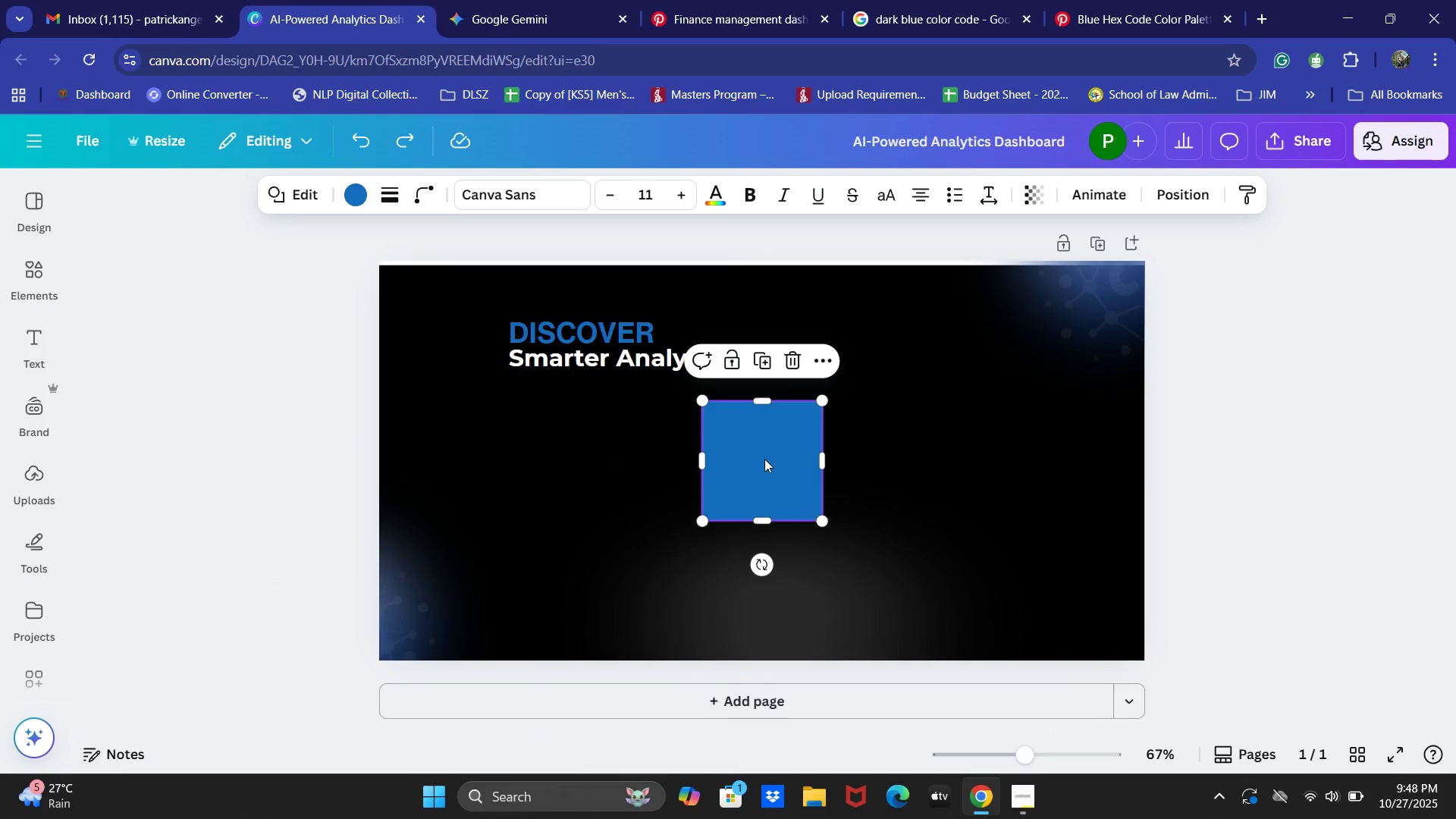 
key(Control+C)
 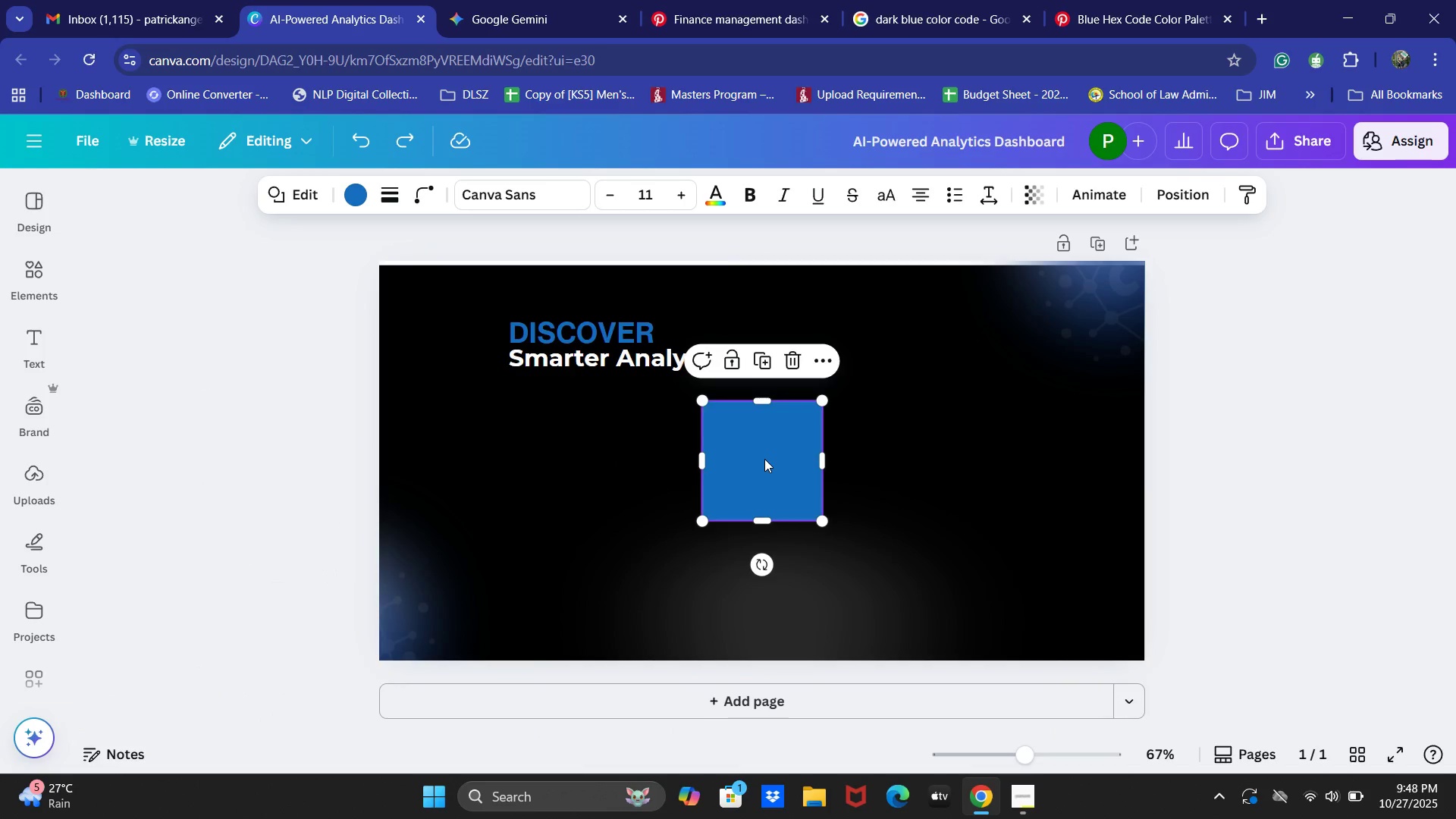 
key(Control+X)
 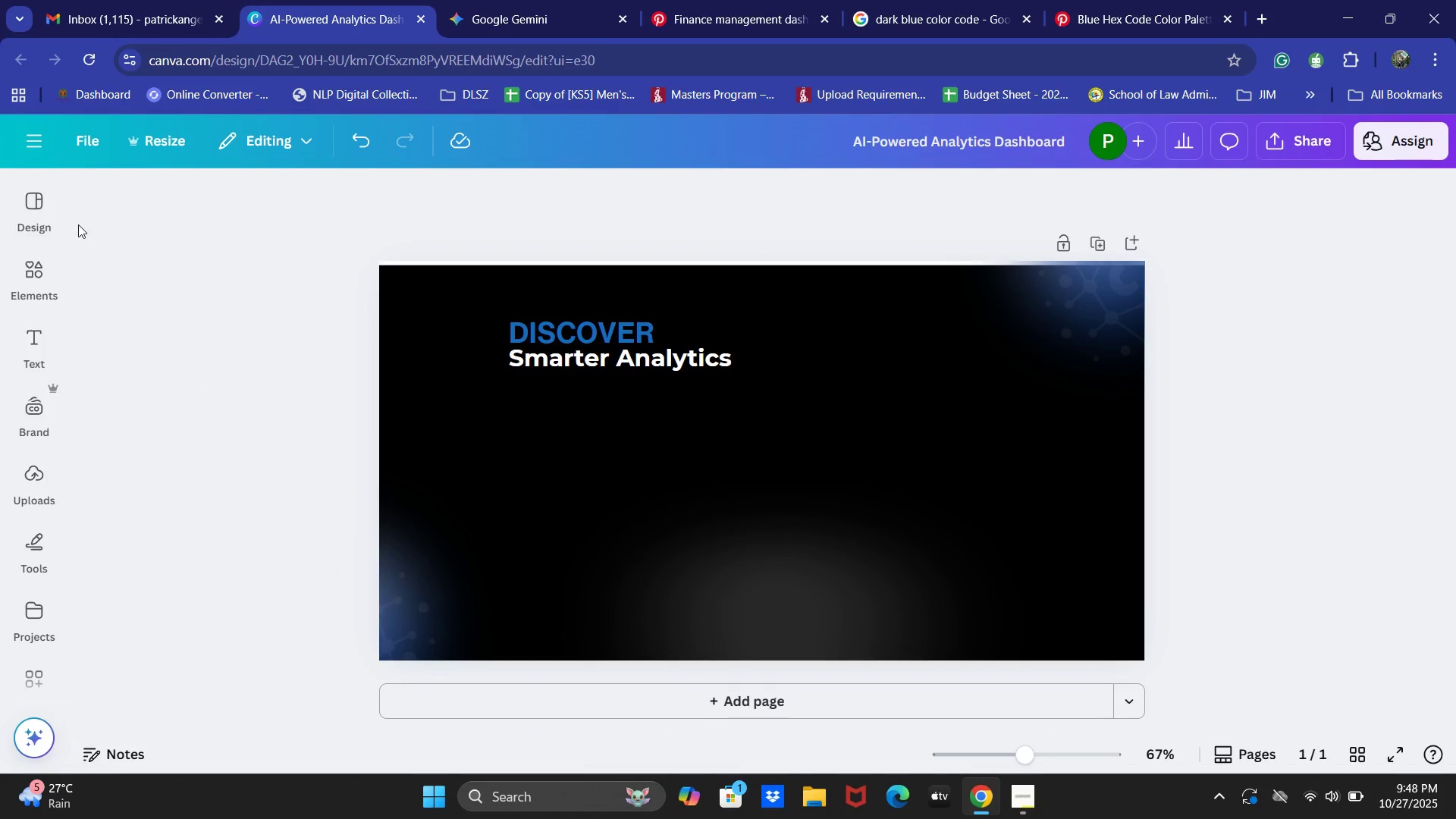 
left_click([13, 274])
 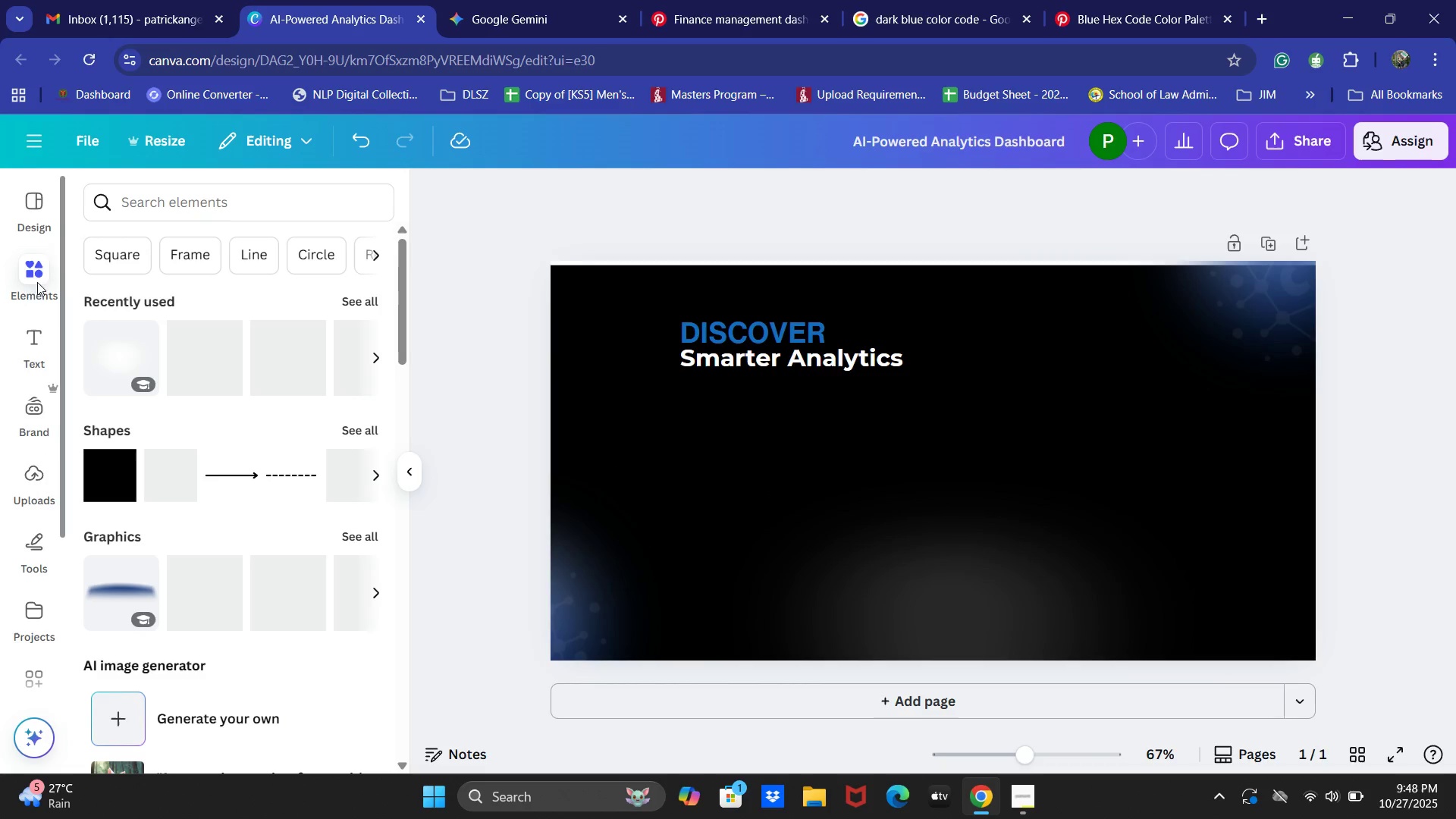 
left_click([183, 187])
 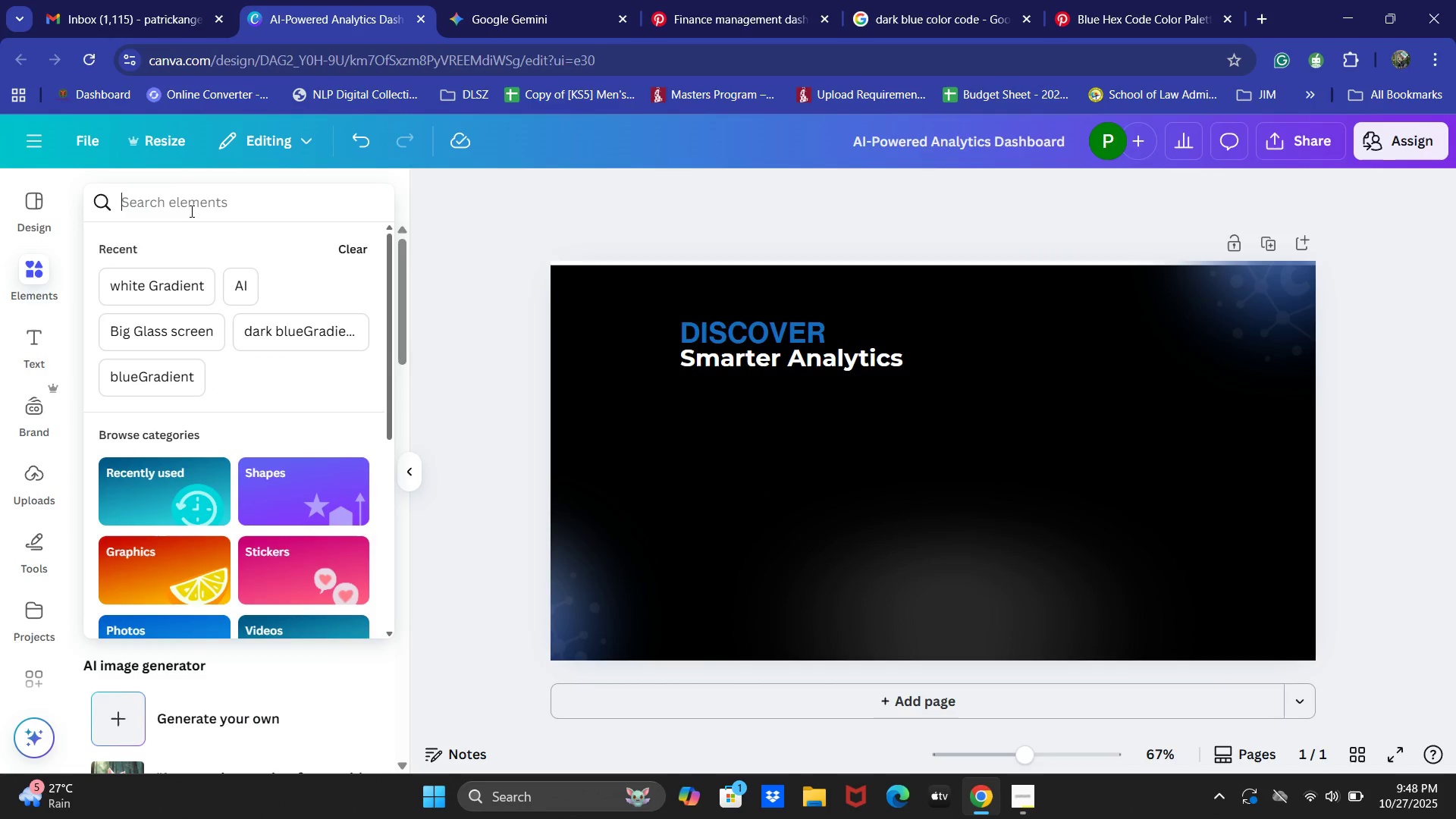 
type(Fuut)
key(Backspace)
key(Backspace)
type(tut)
key(Backspace)
type(ristic frame)
 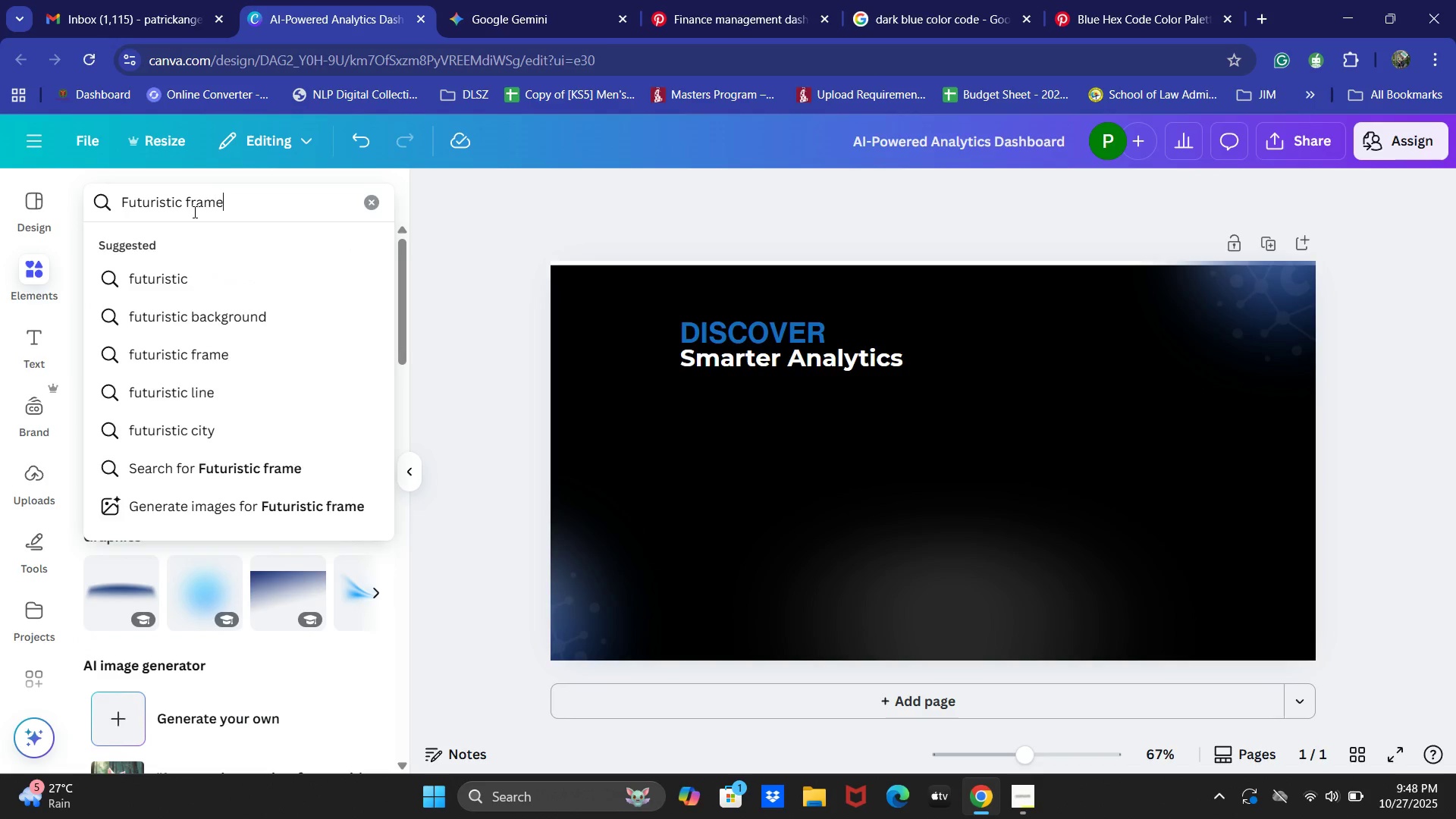 
key(Enter)
 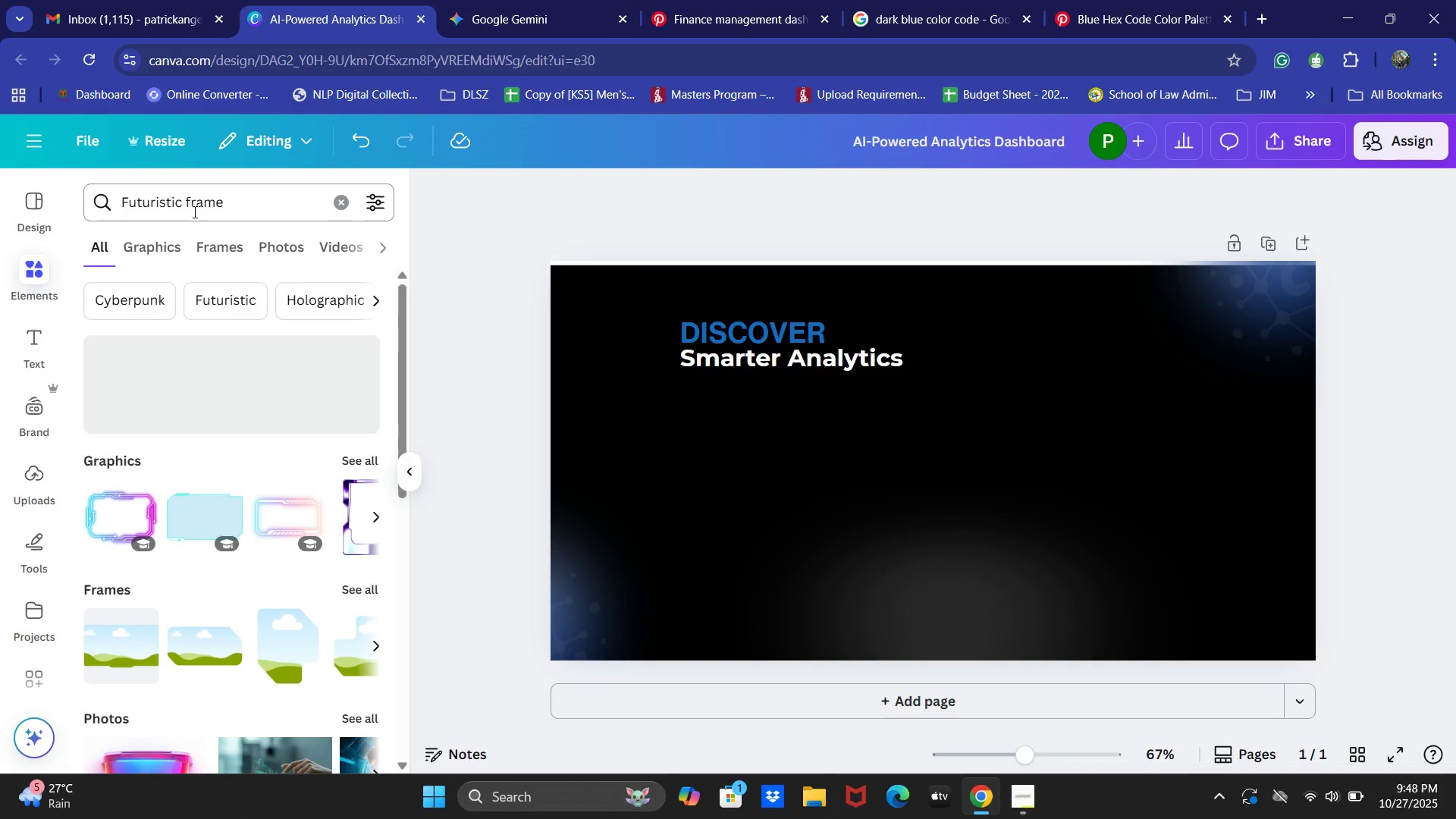 
wait(6.34)
 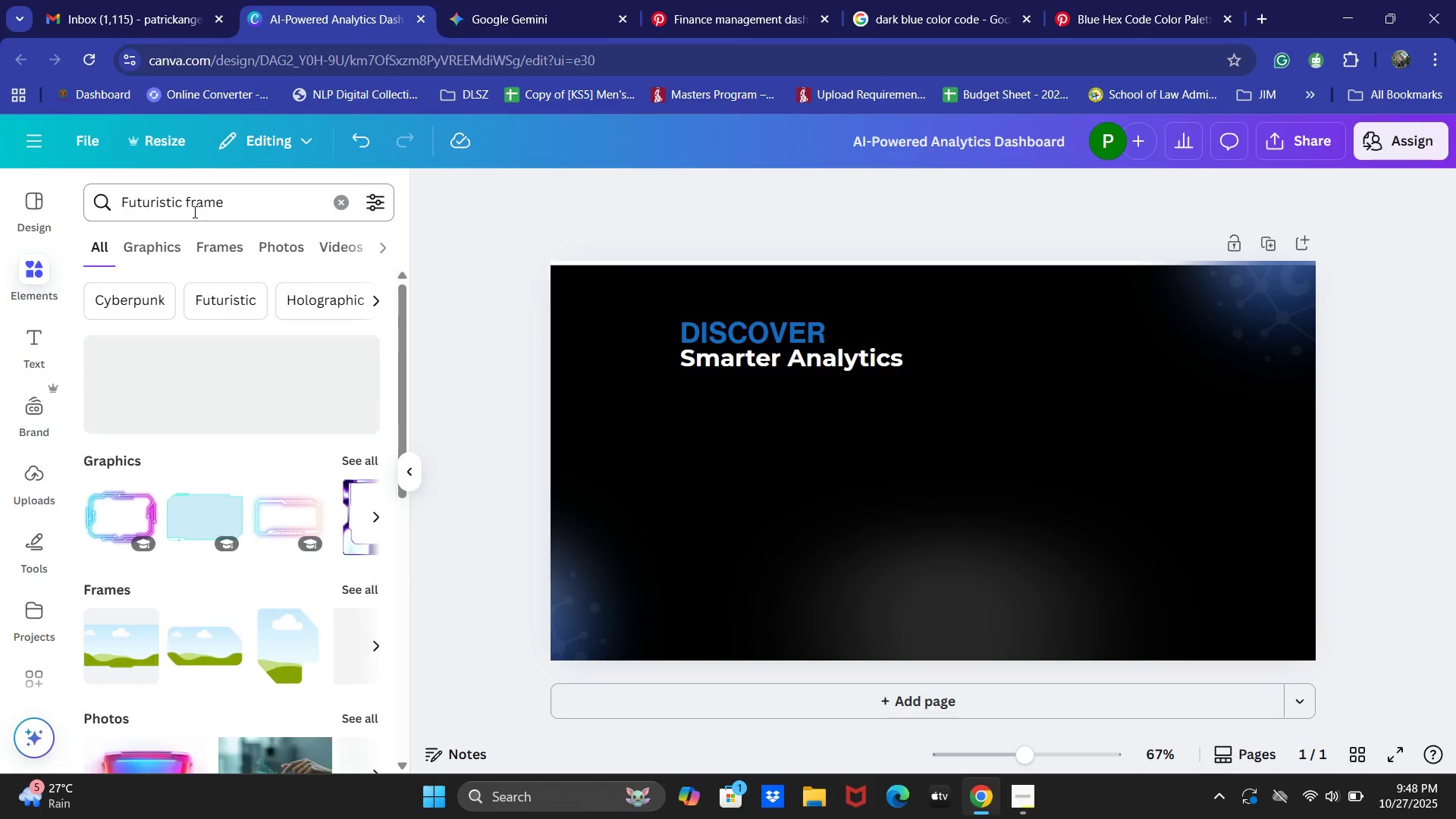 
left_click([354, 451])
 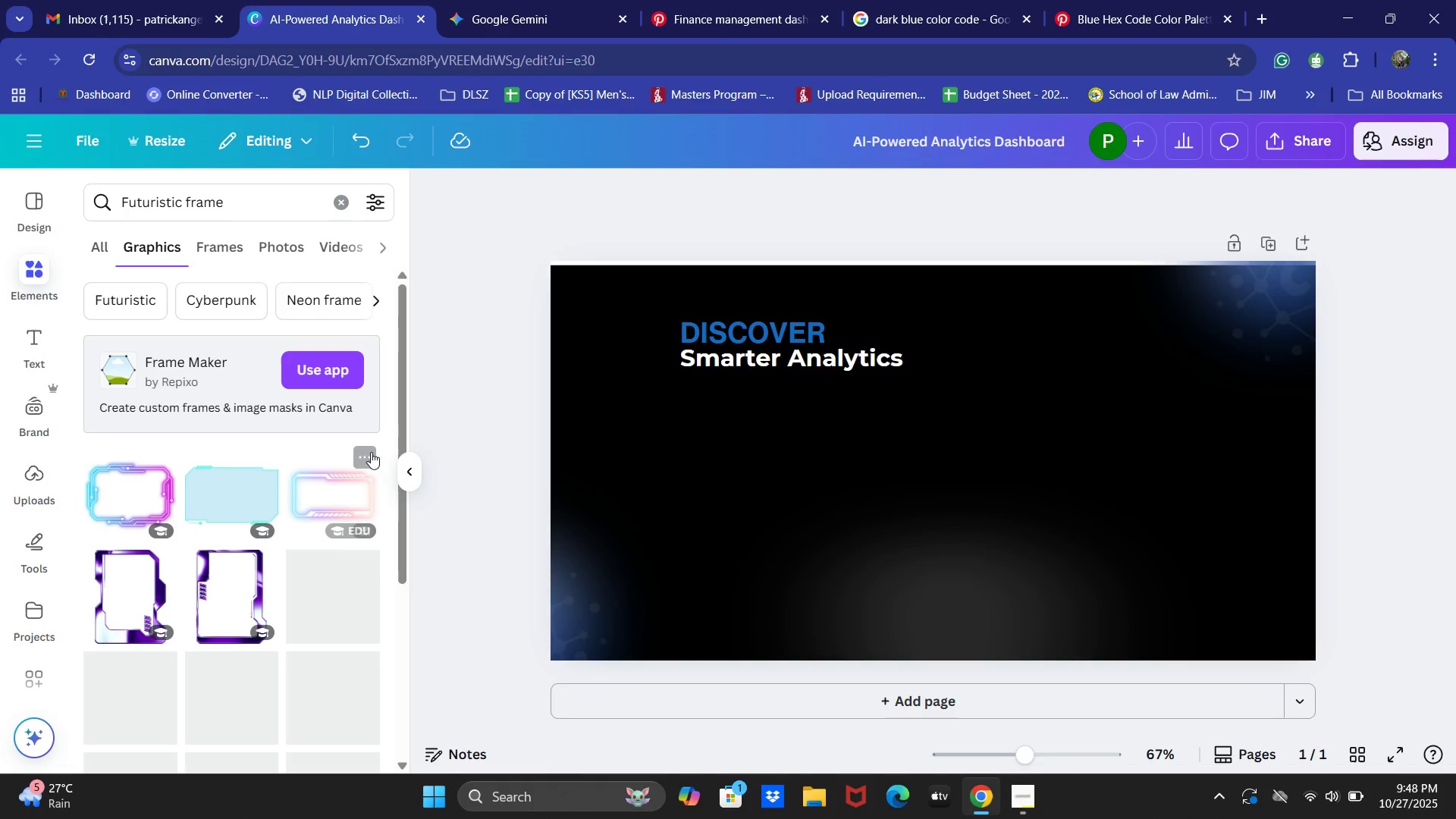 
scroll: coordinate [355, 419], scroll_direction: down, amount: 4.0
 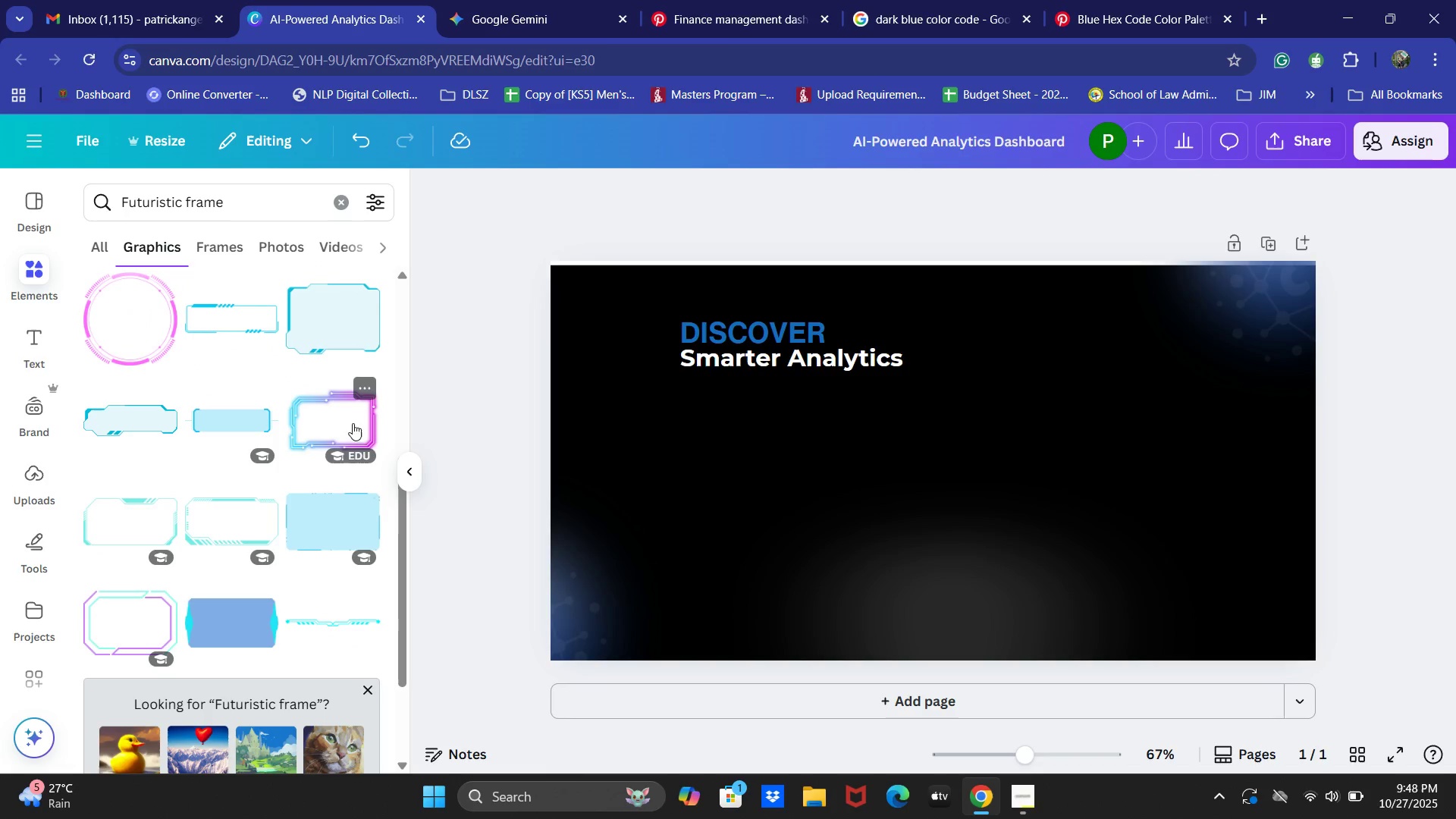 
left_click([324, 416])
 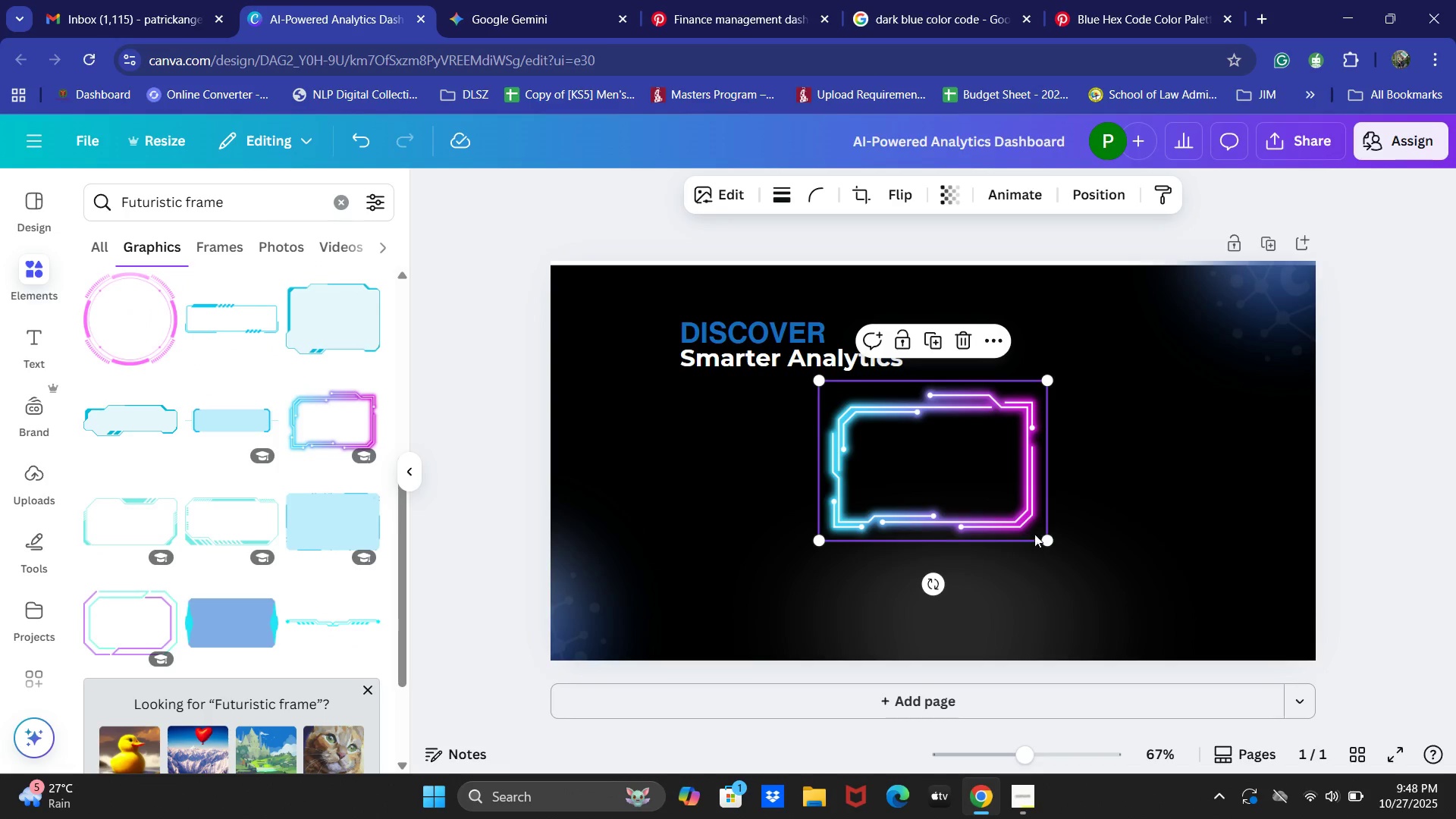 
double_click([1042, 529])
 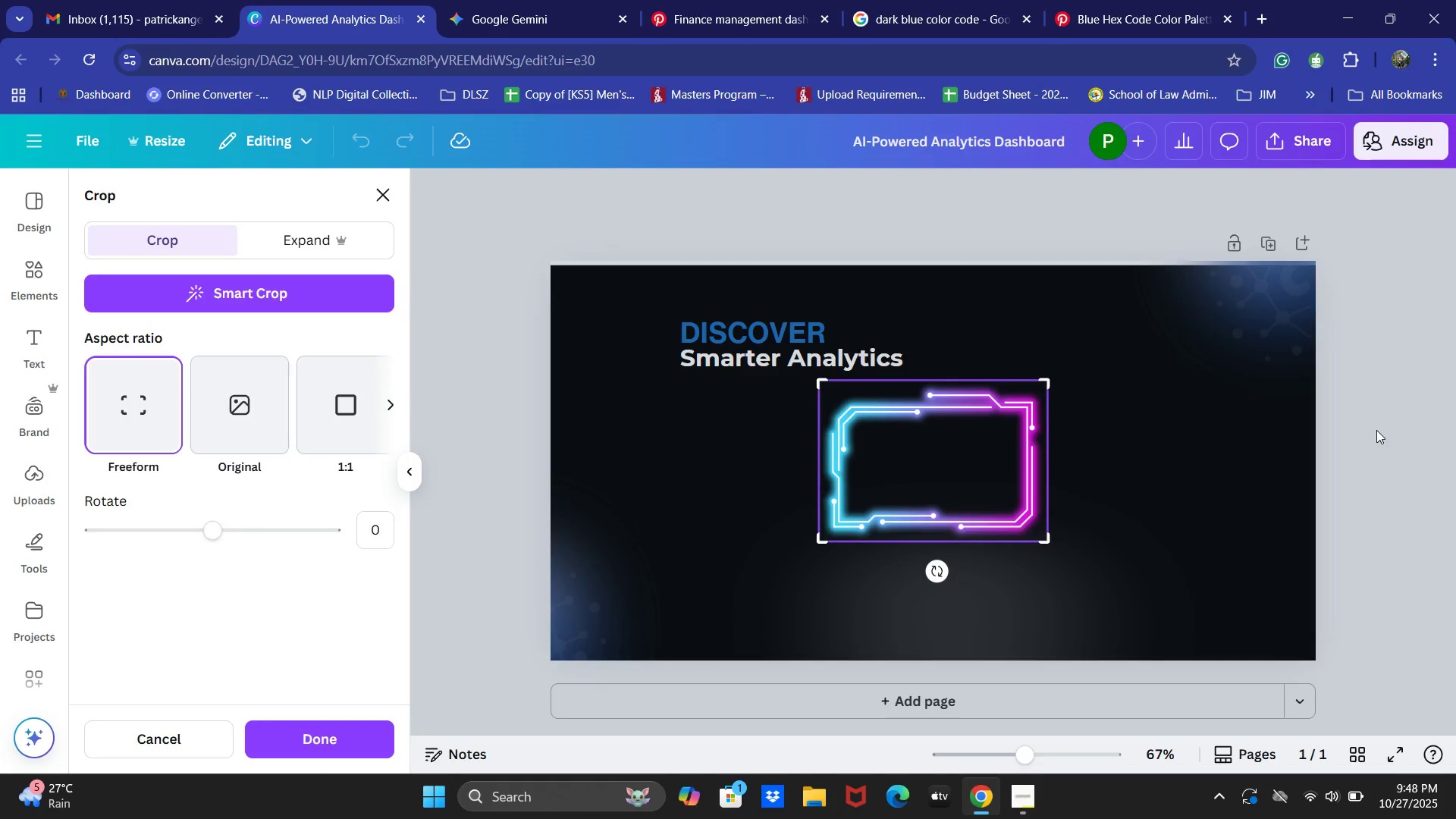 
left_click([828, 457])
 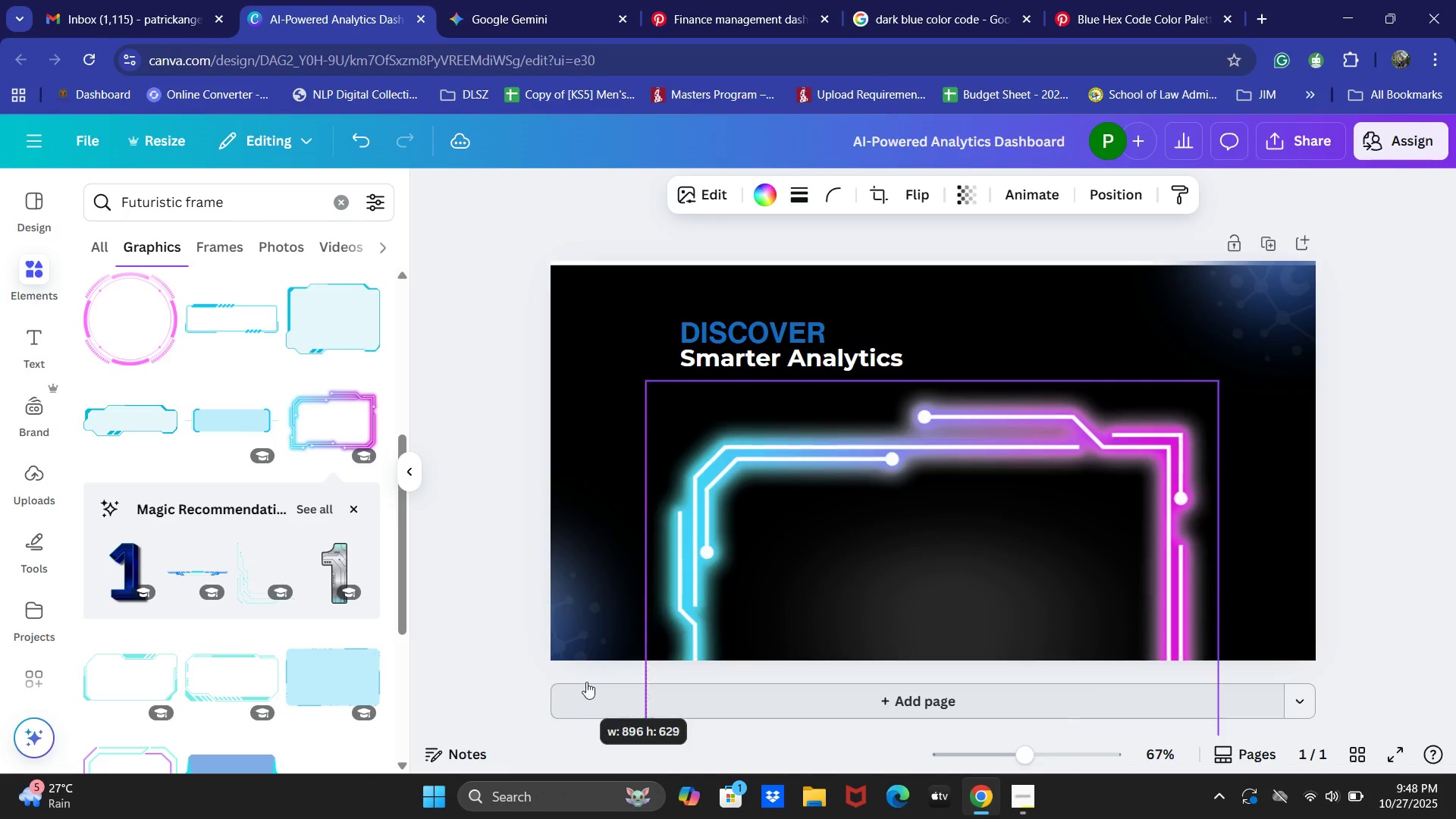 
wait(7.37)
 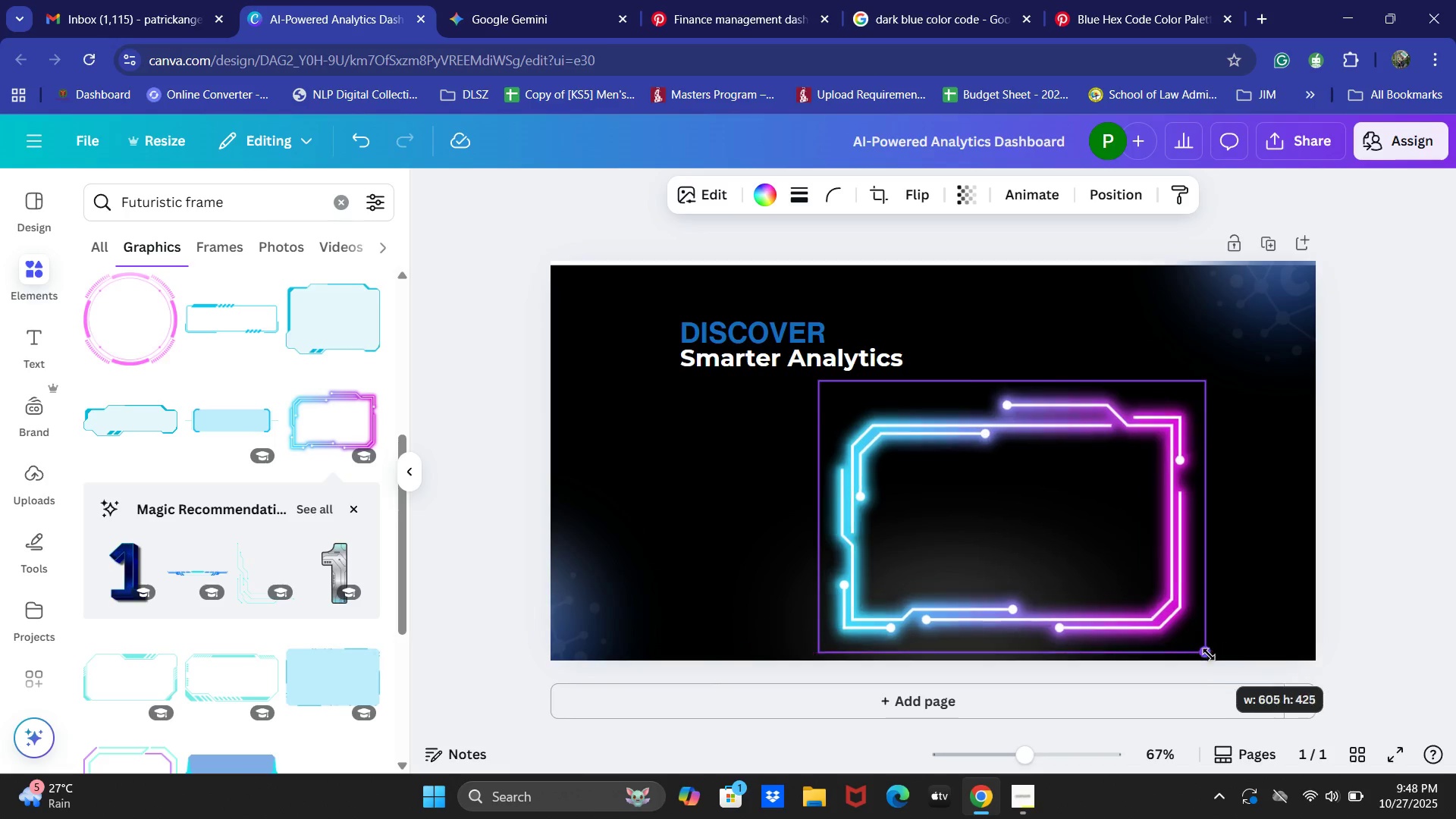 
double_click([1078, 497])
 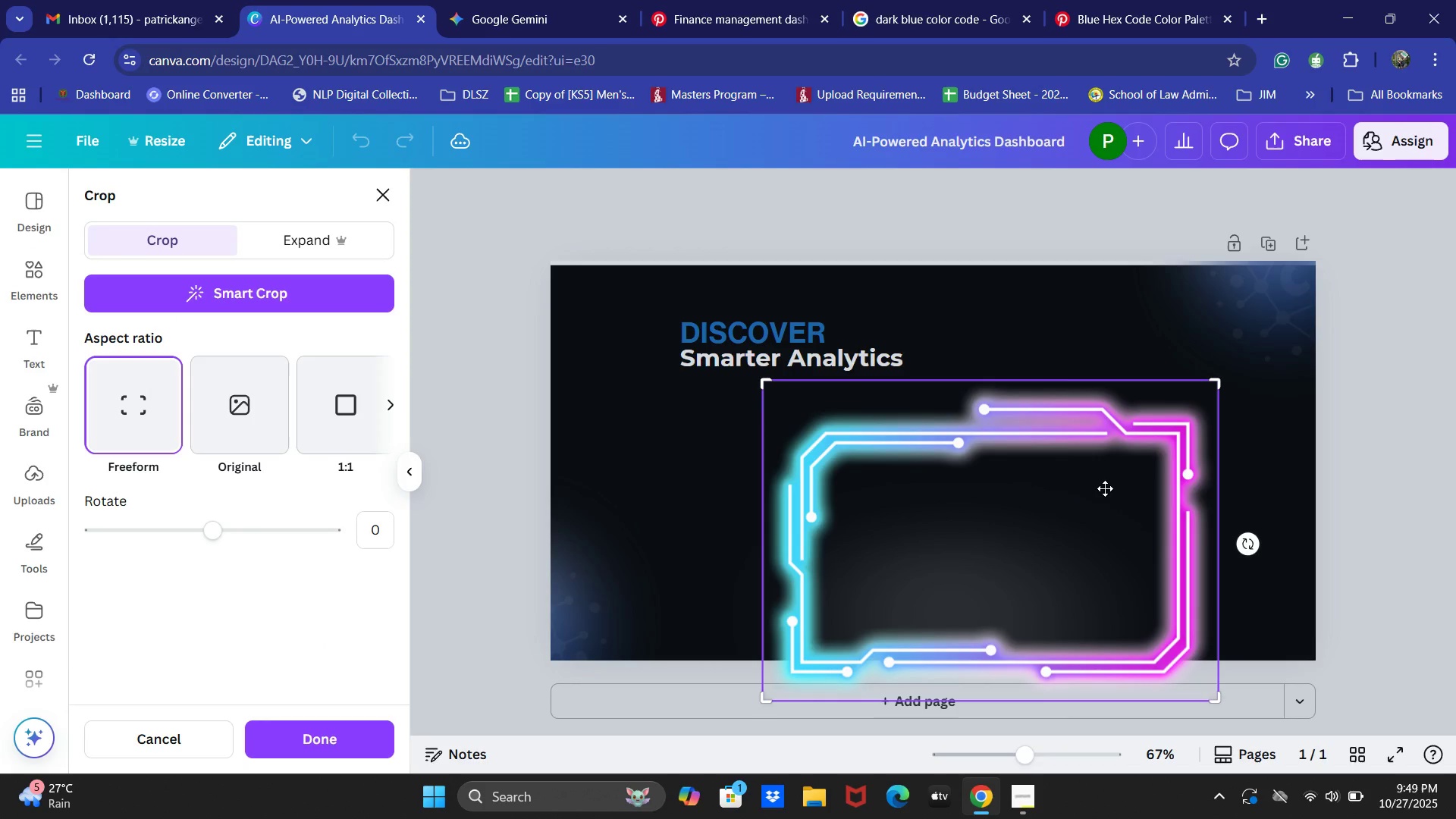 
key(Backspace)
 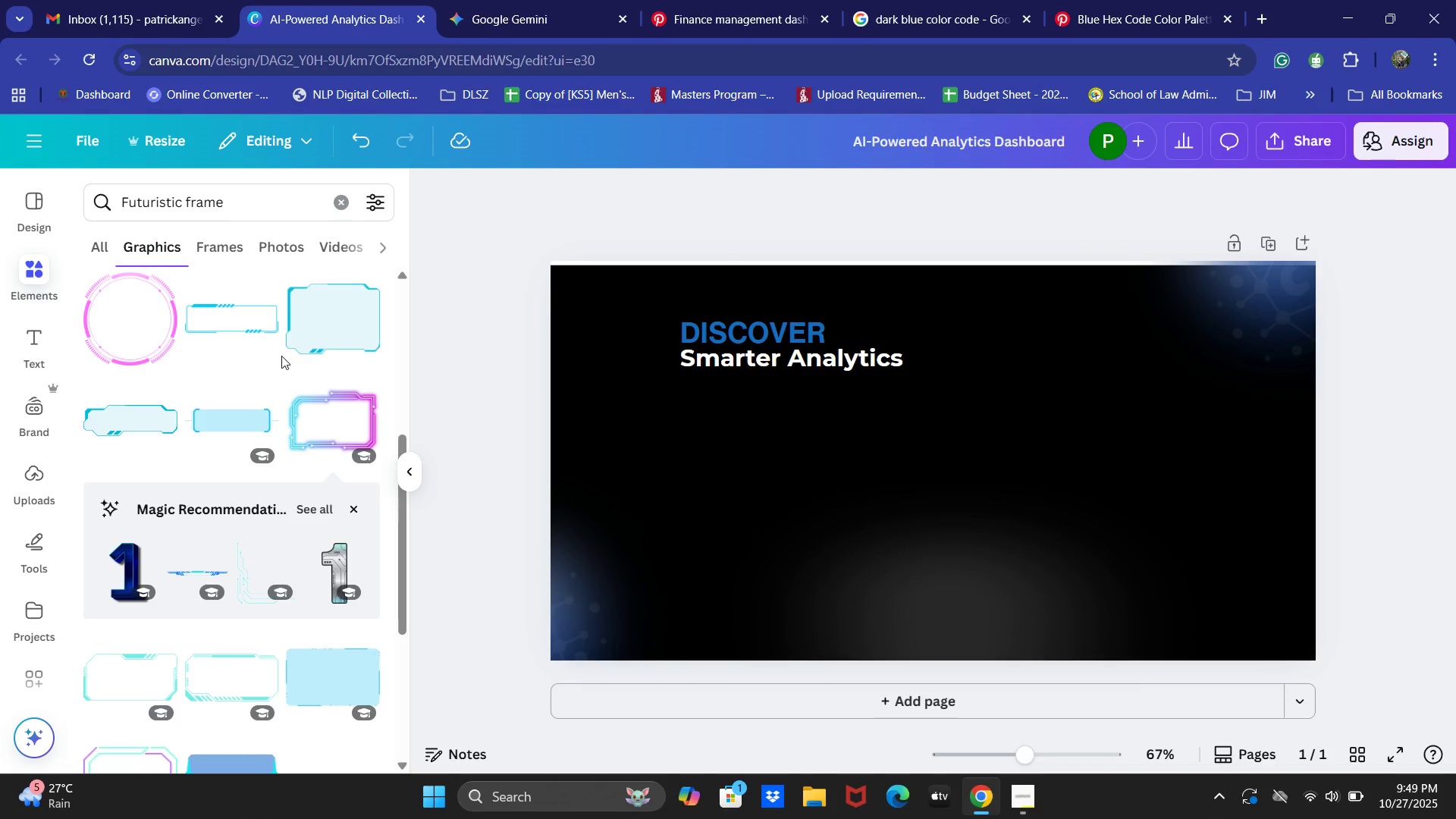 
scroll: coordinate [378, 447], scroll_direction: down, amount: 2.0
 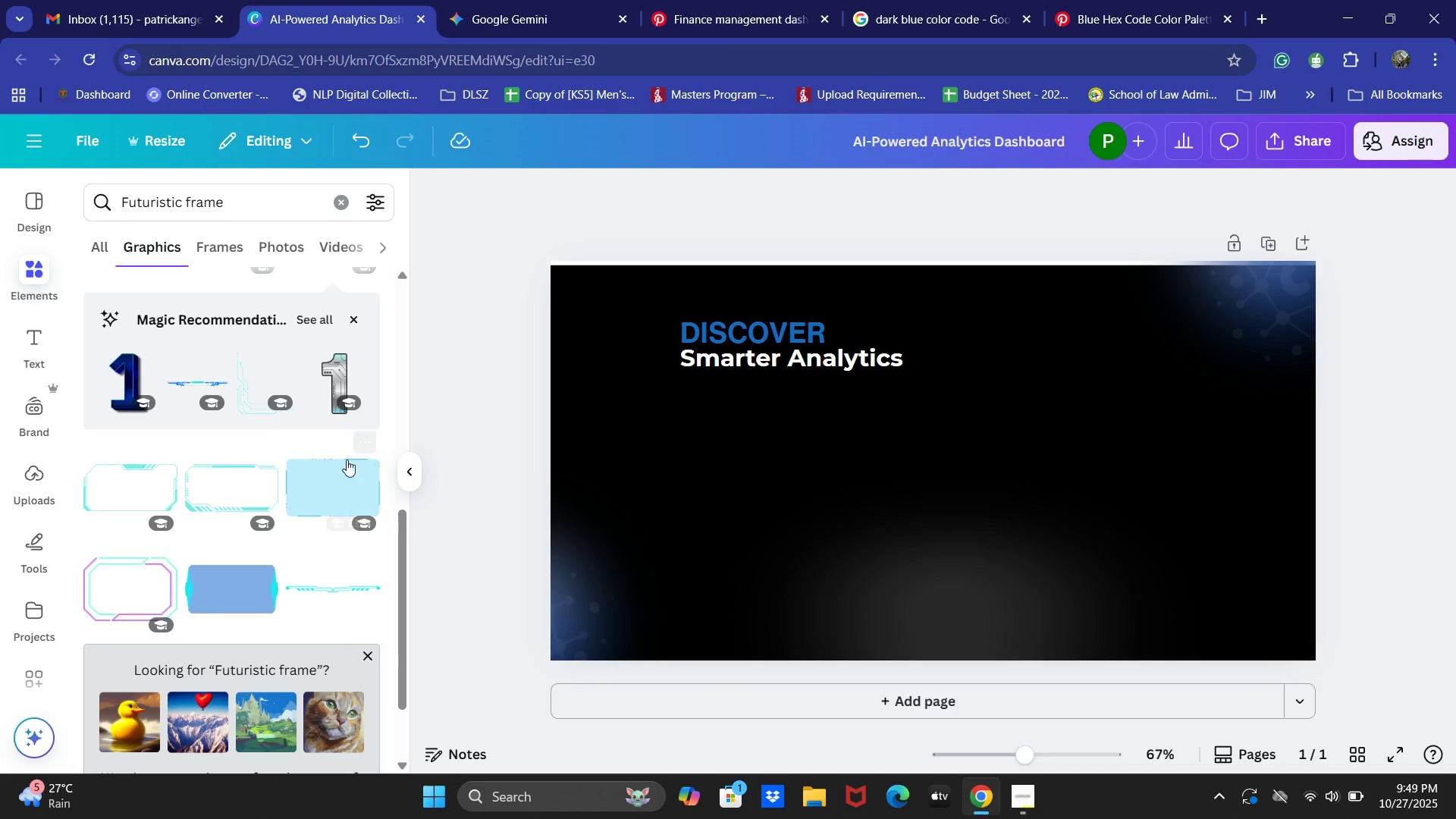 
mouse_move([219, 493])
 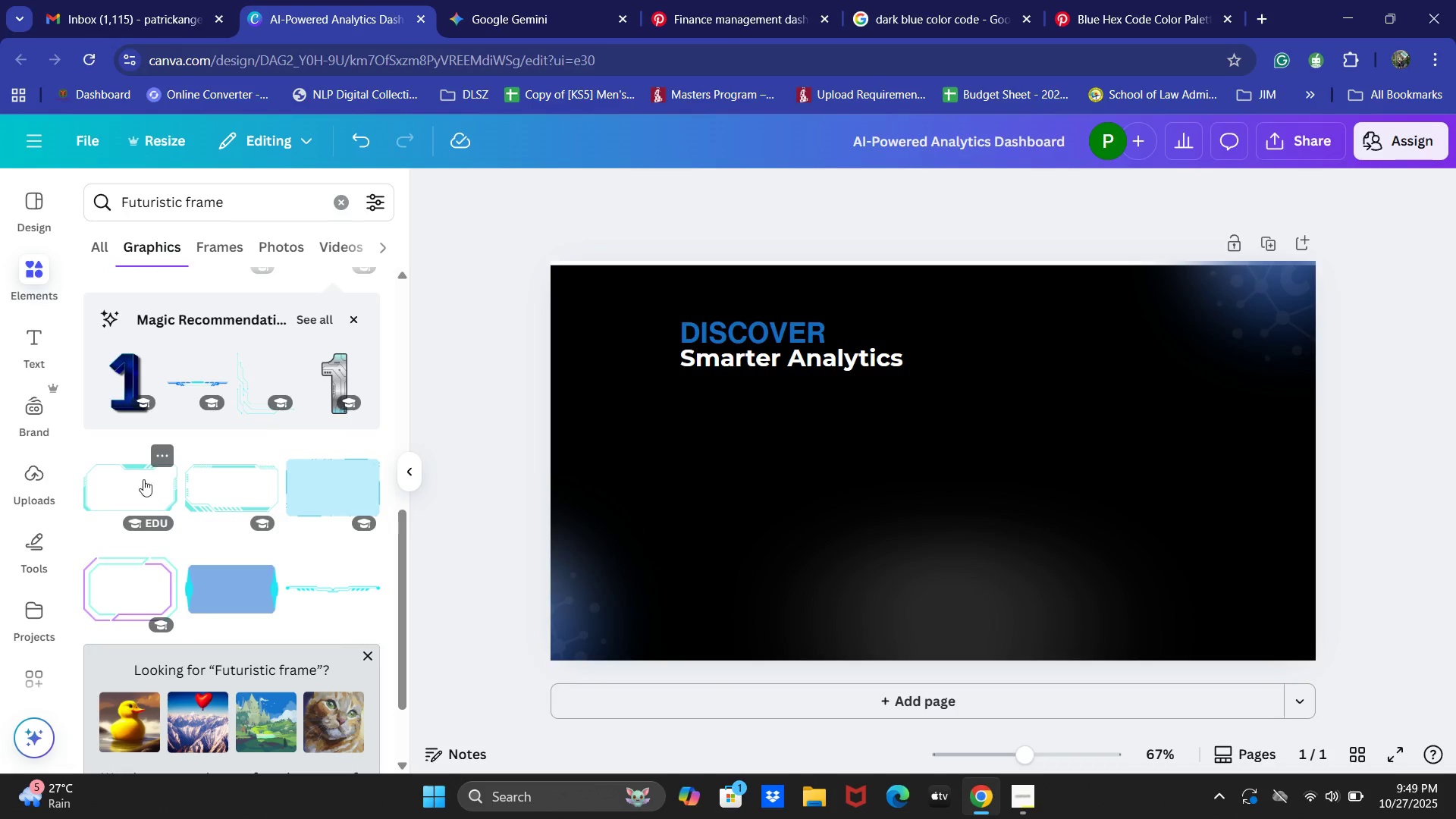 
left_click([206, 479])
 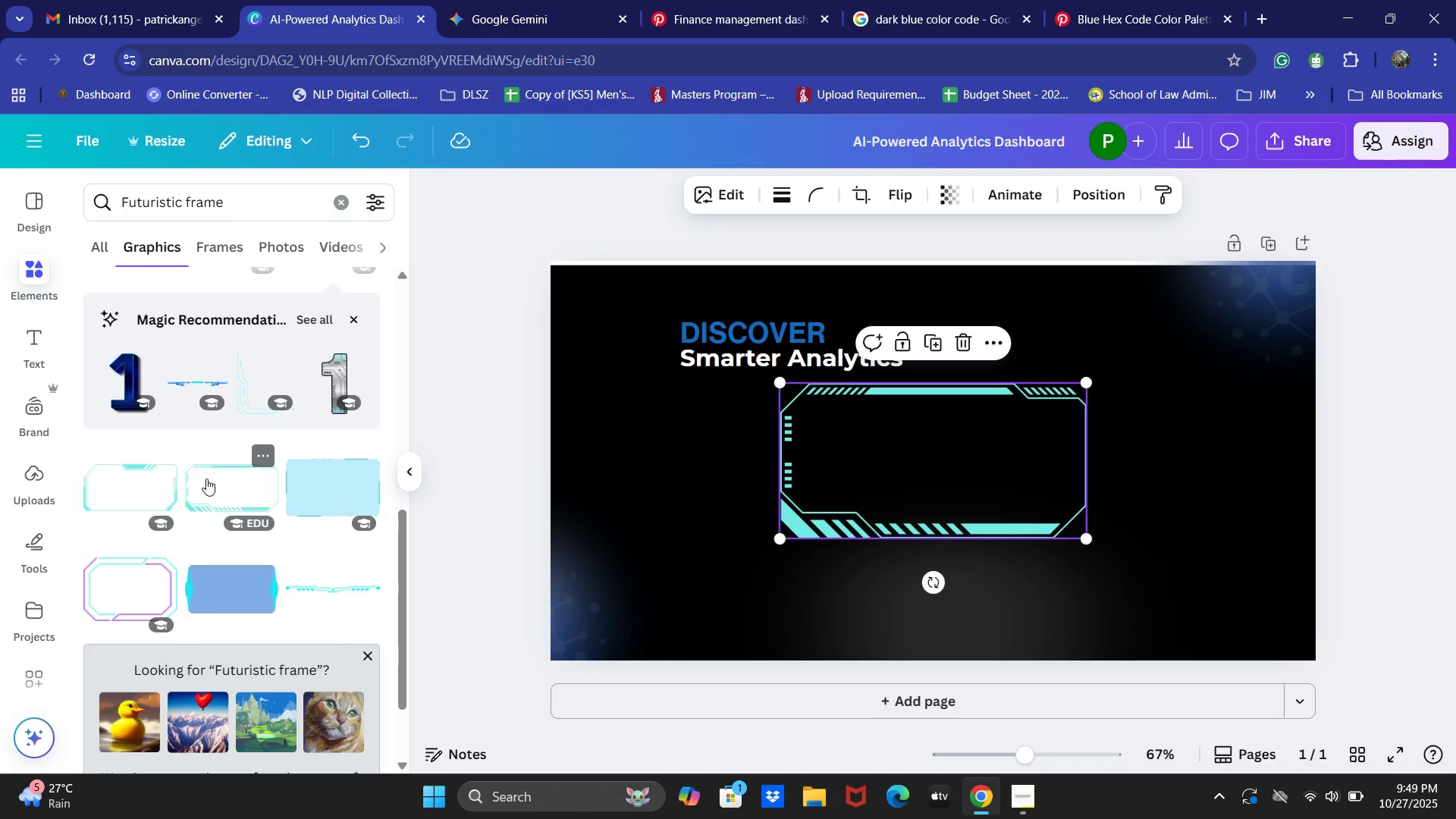 
key(Control+Z)
 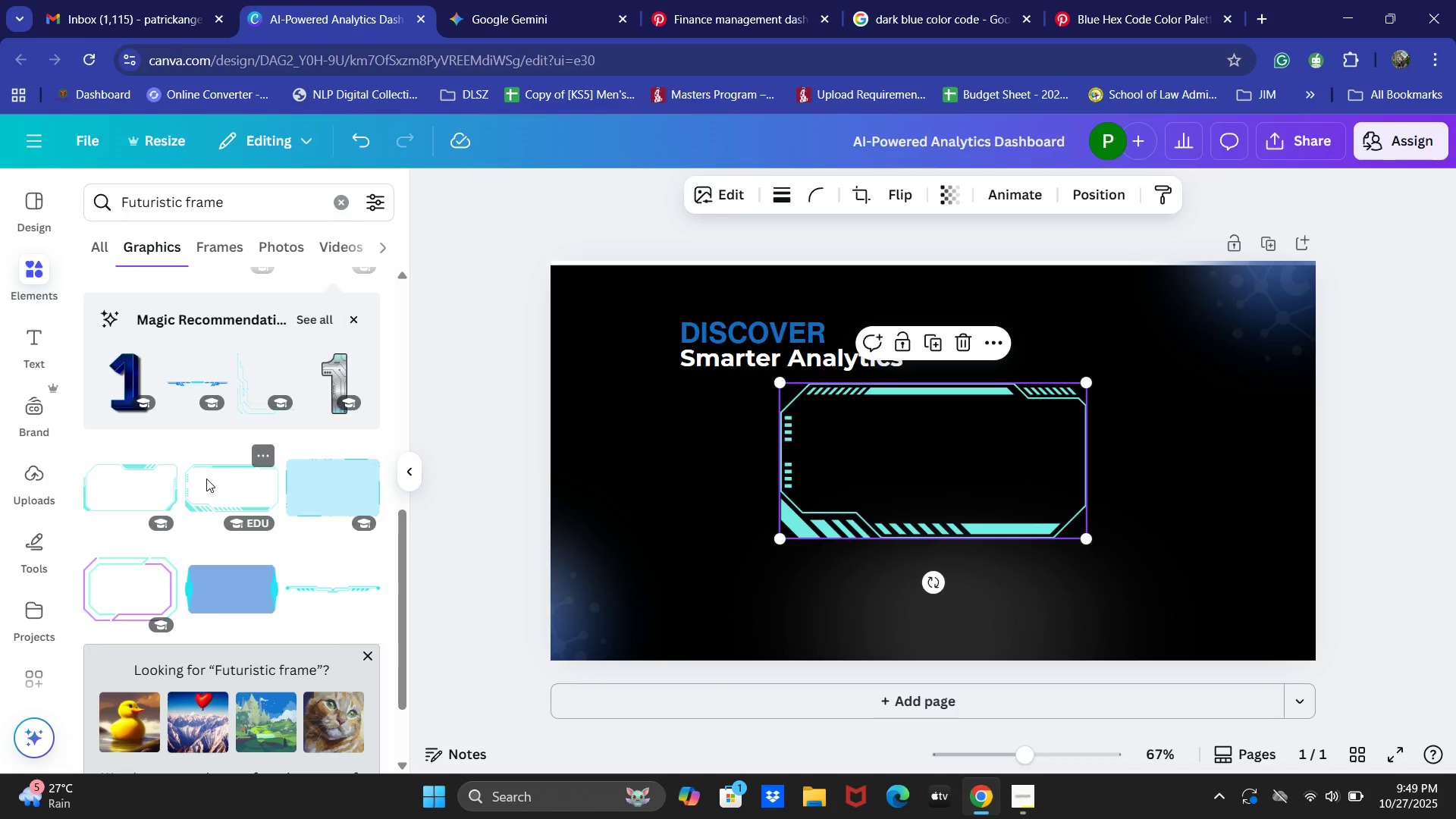 
key(Control+X)
 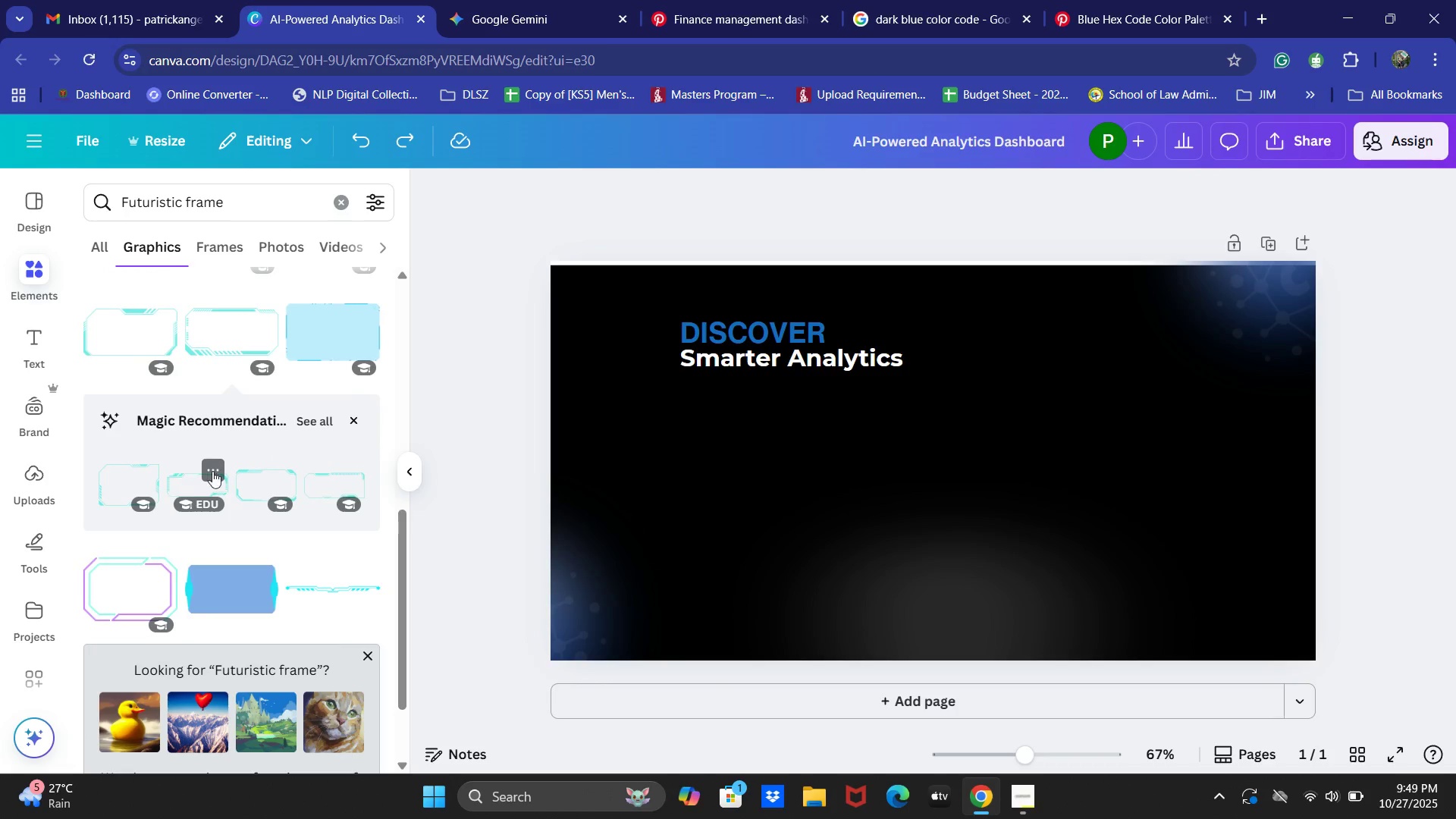 
left_click([308, 419])
 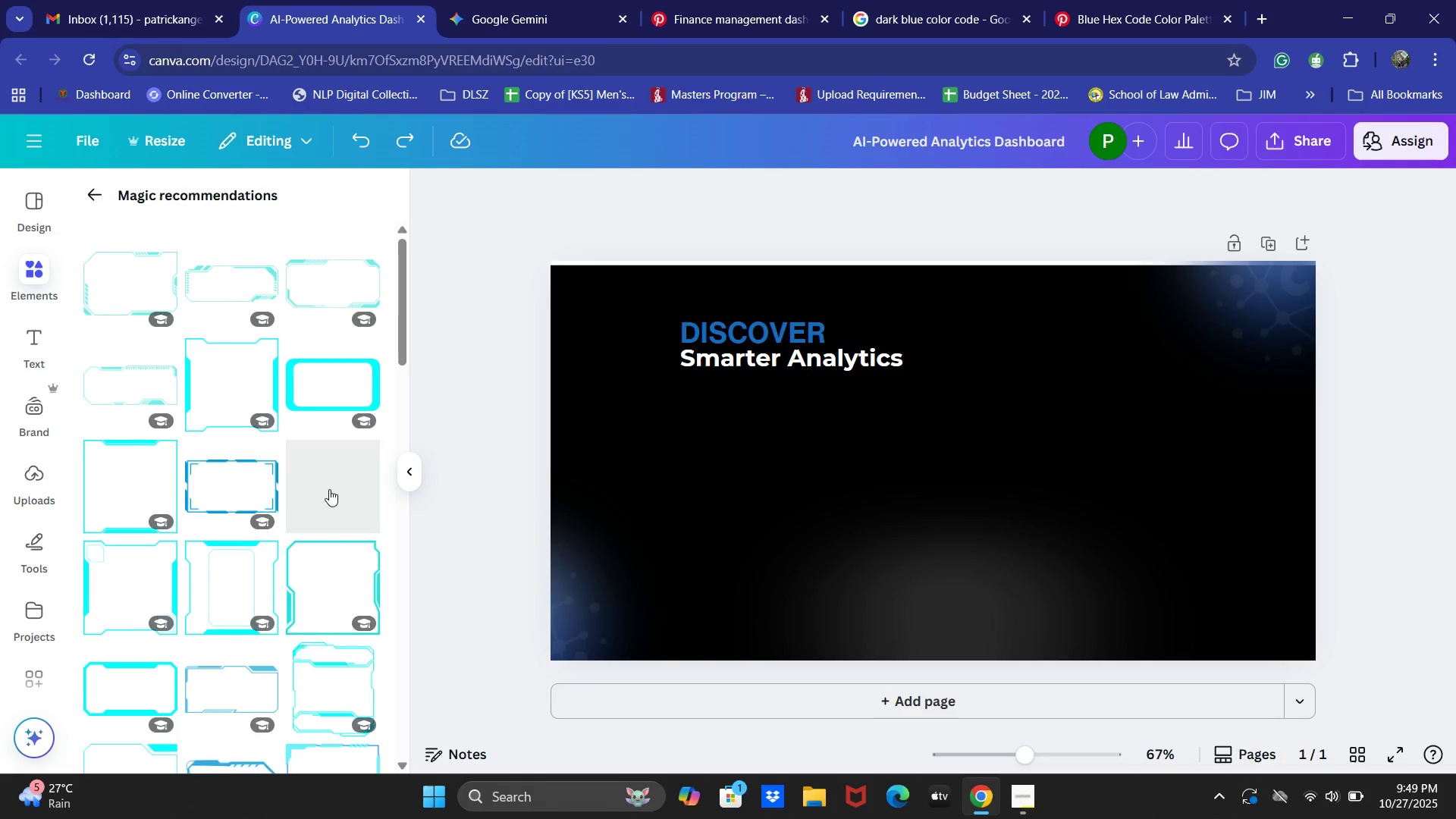 
scroll: coordinate [328, 485], scroll_direction: down, amount: 3.0
 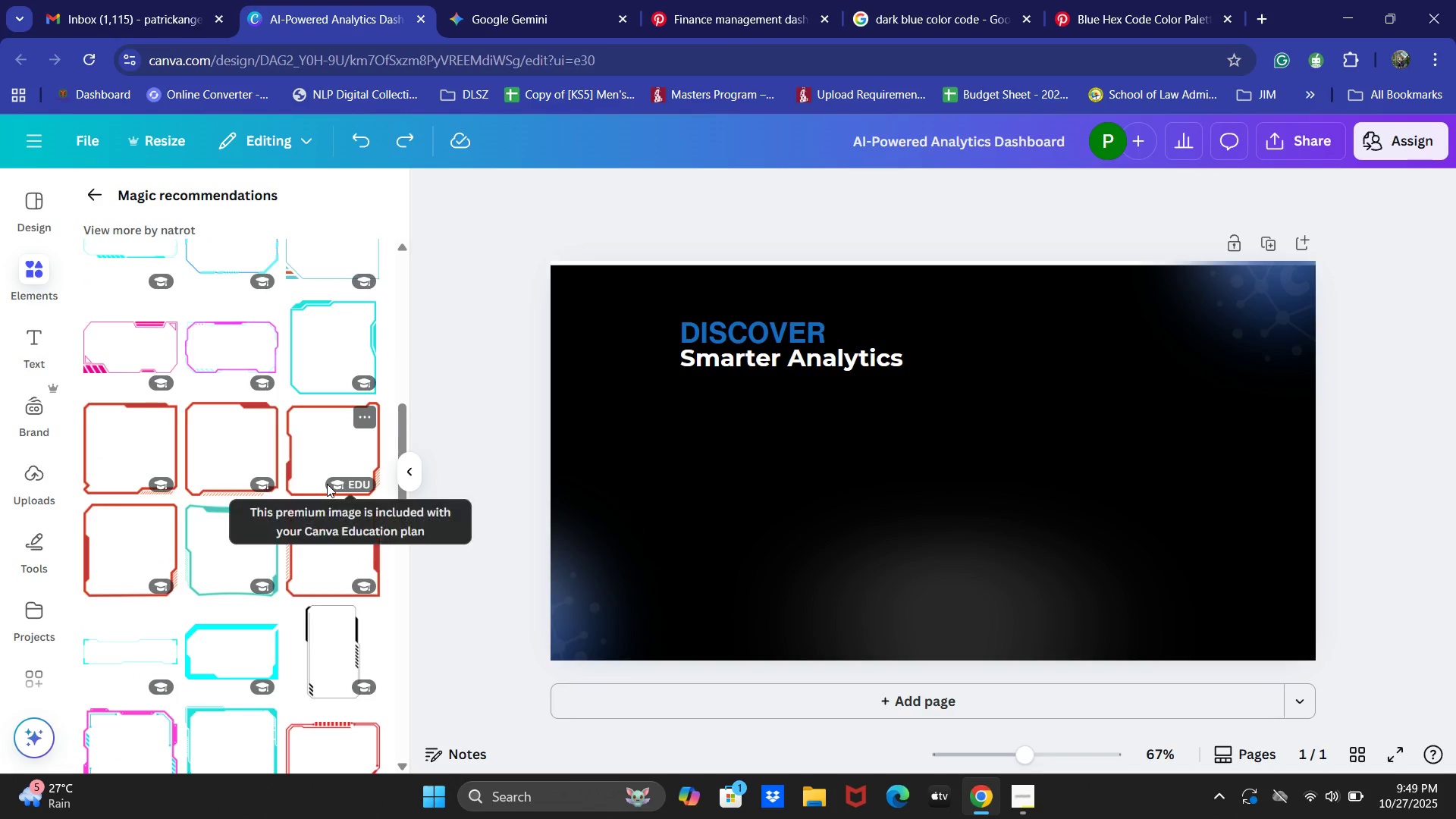 
scroll: coordinate [327, 484], scroll_direction: up, amount: 4.0
 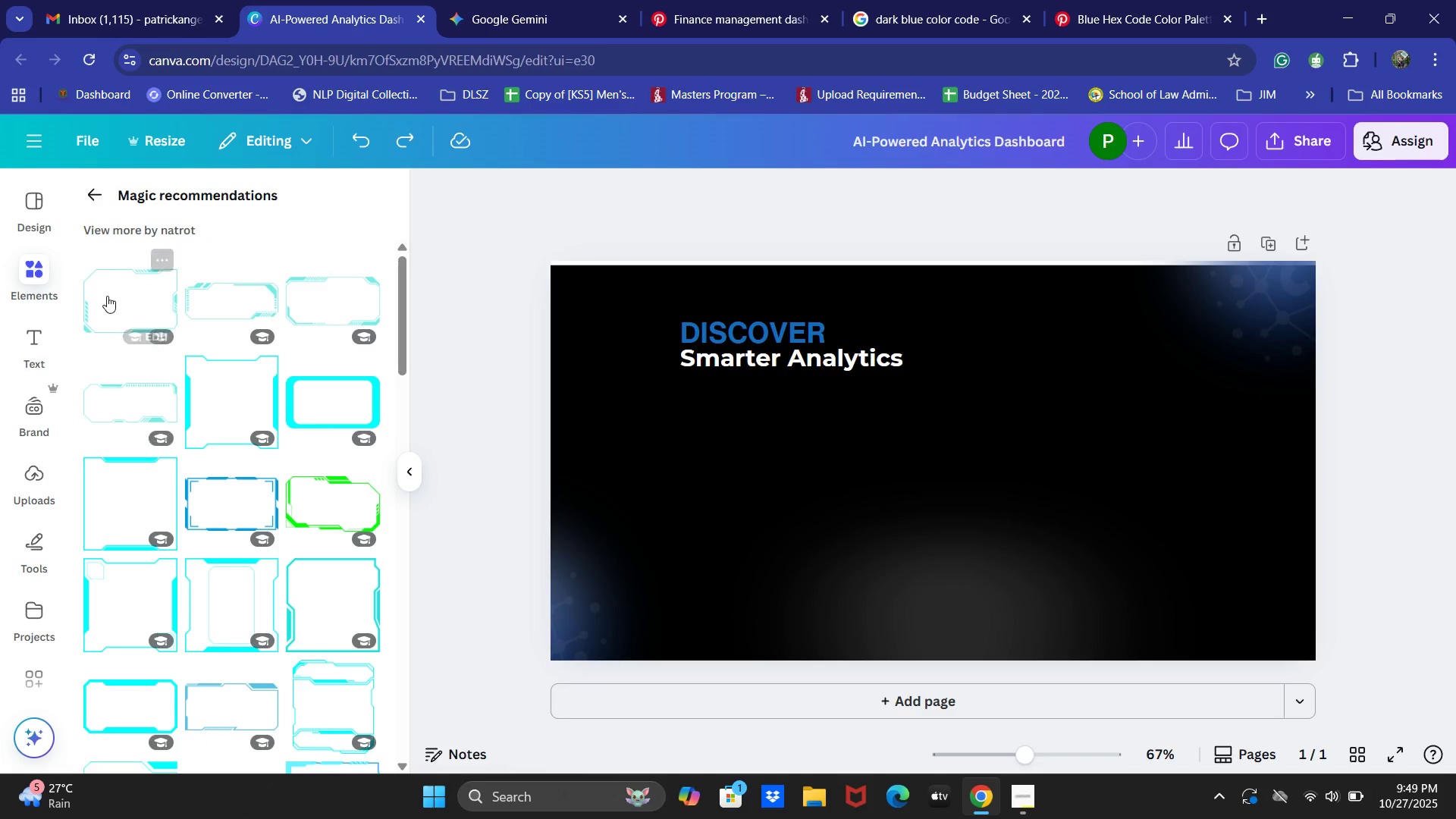 
left_click([115, 300])
 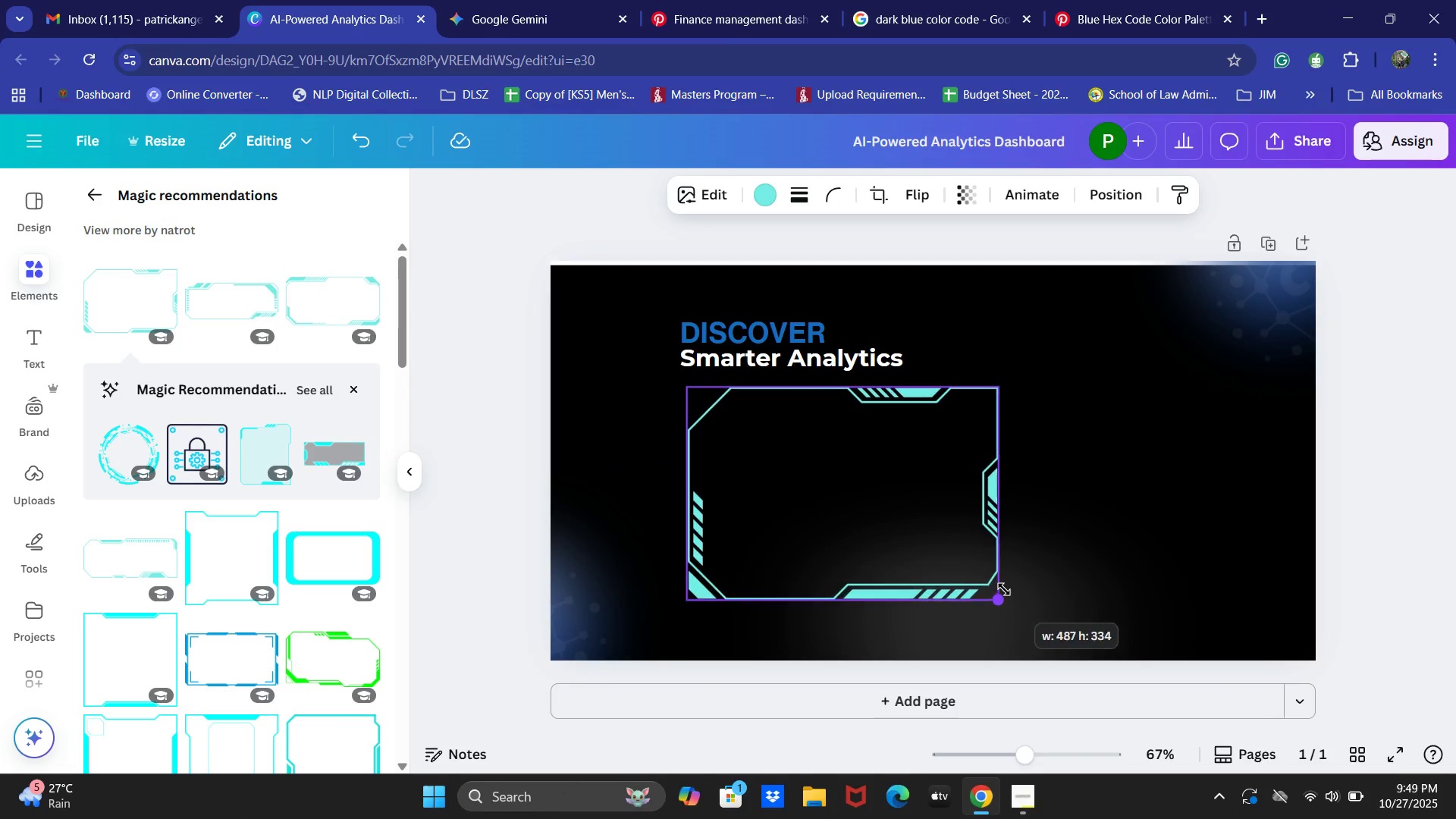 
wait(7.77)
 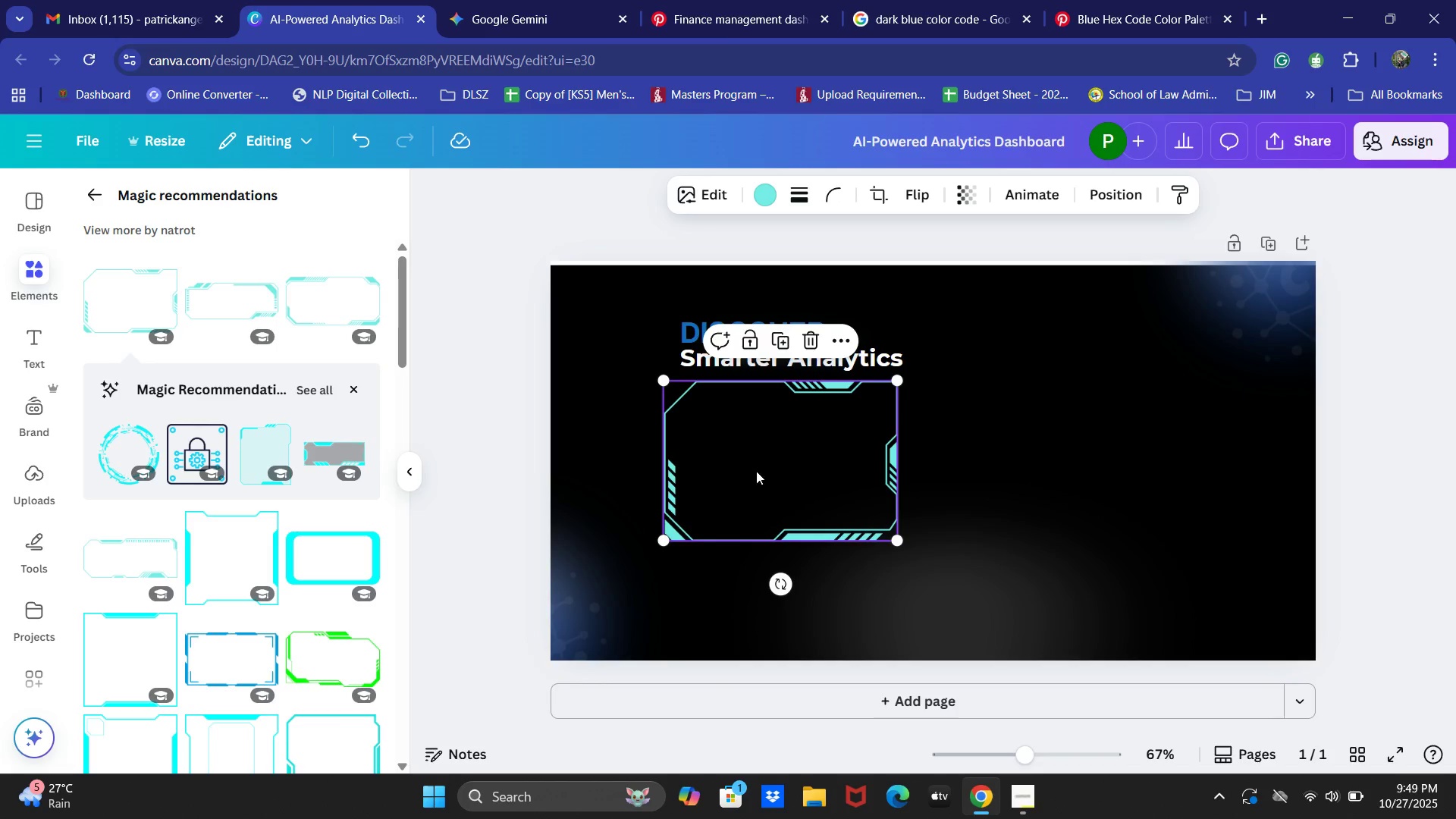 
left_click([874, 194])
 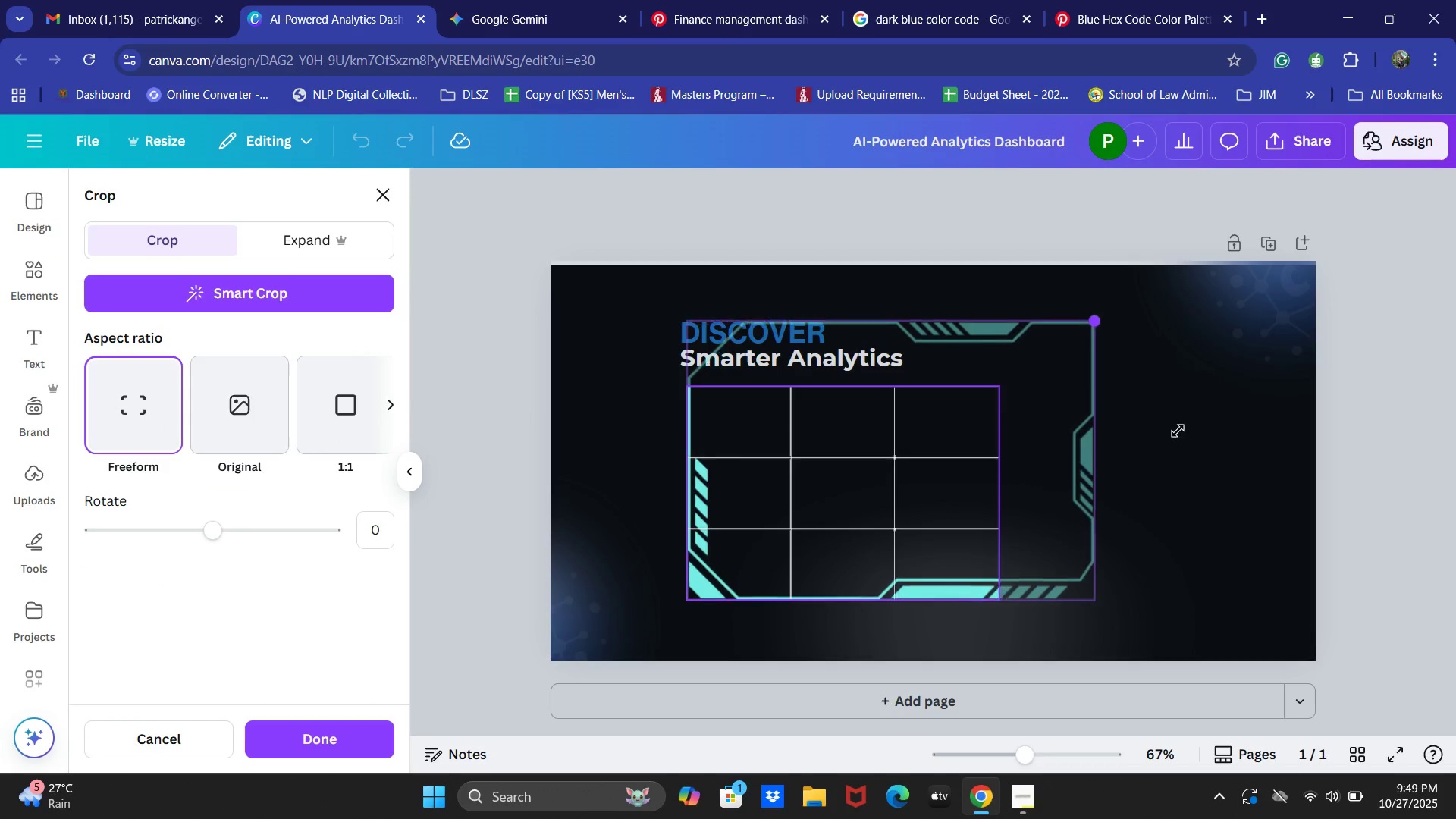 
key(Control+Z)
 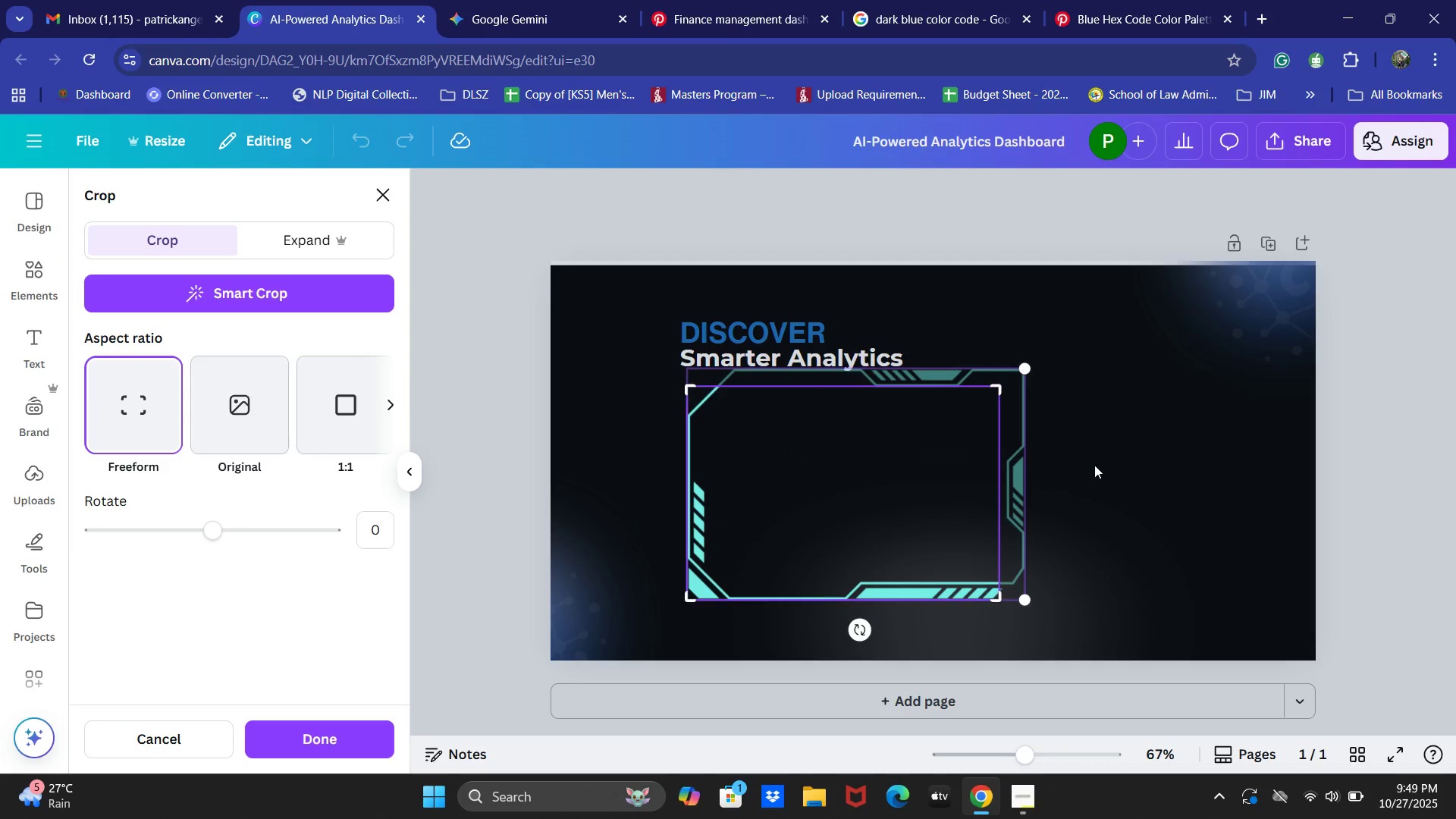 
key(Control+X)
 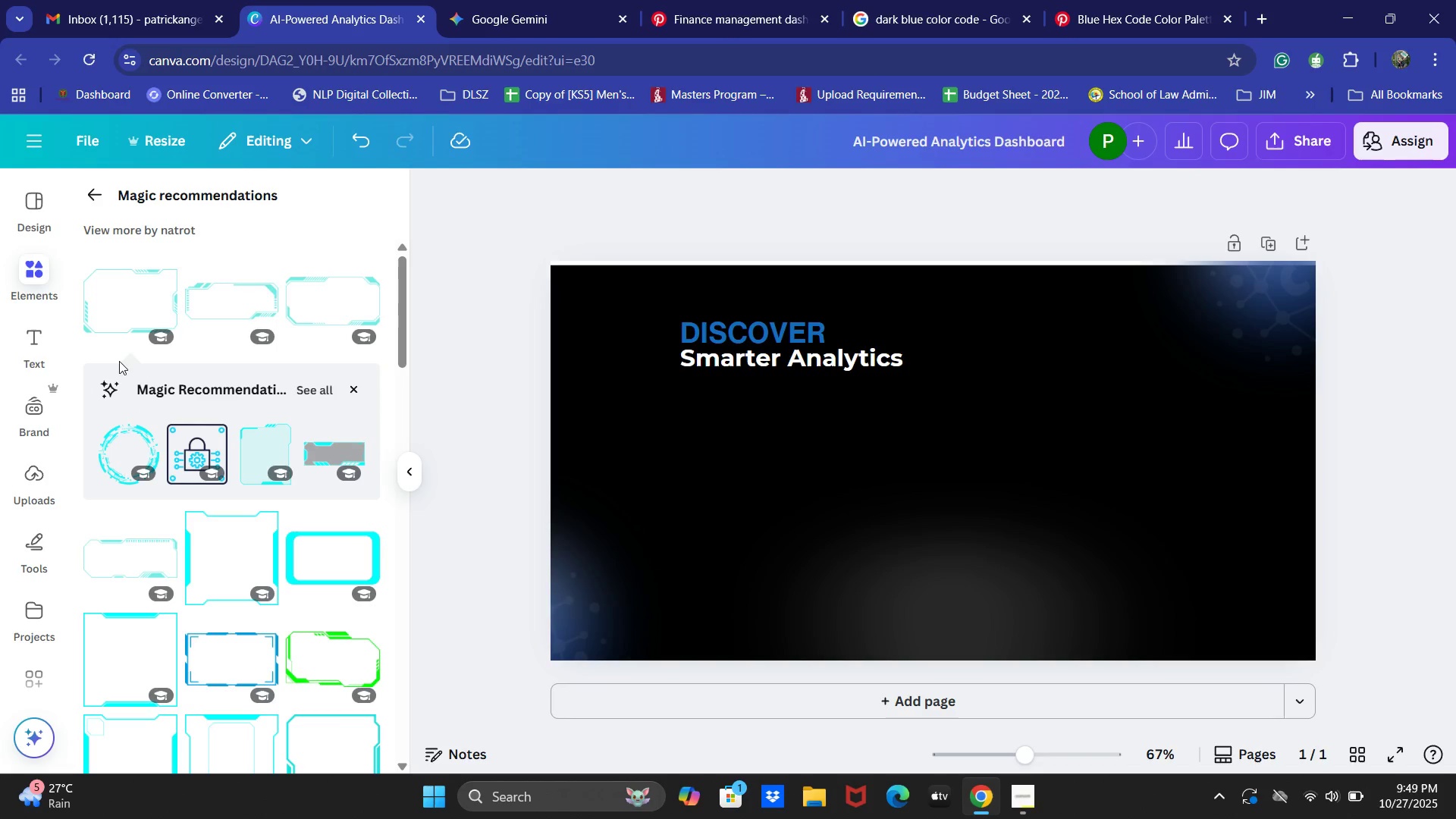 
left_click([231, 286])
 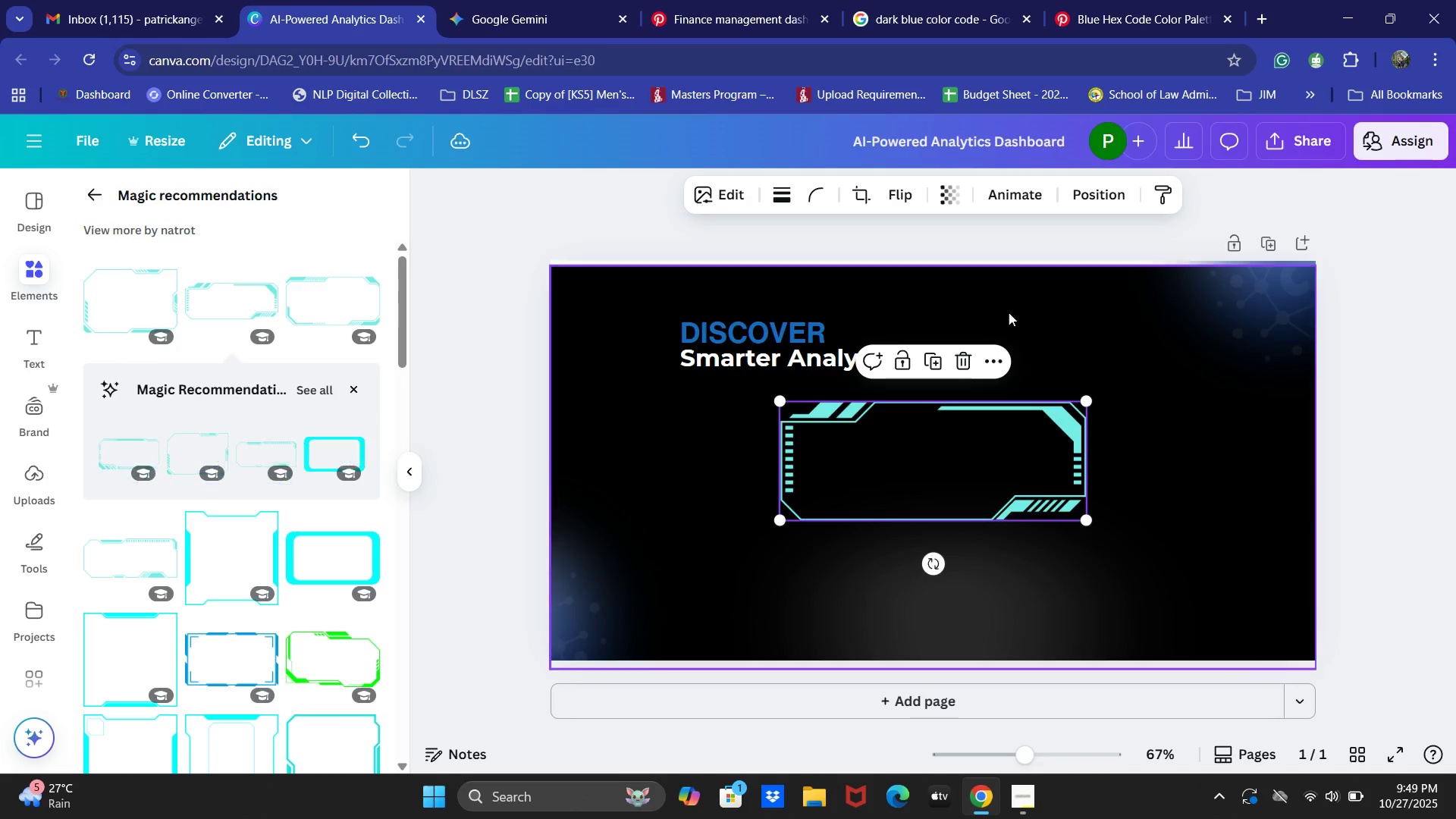 
left_click([852, 201])
 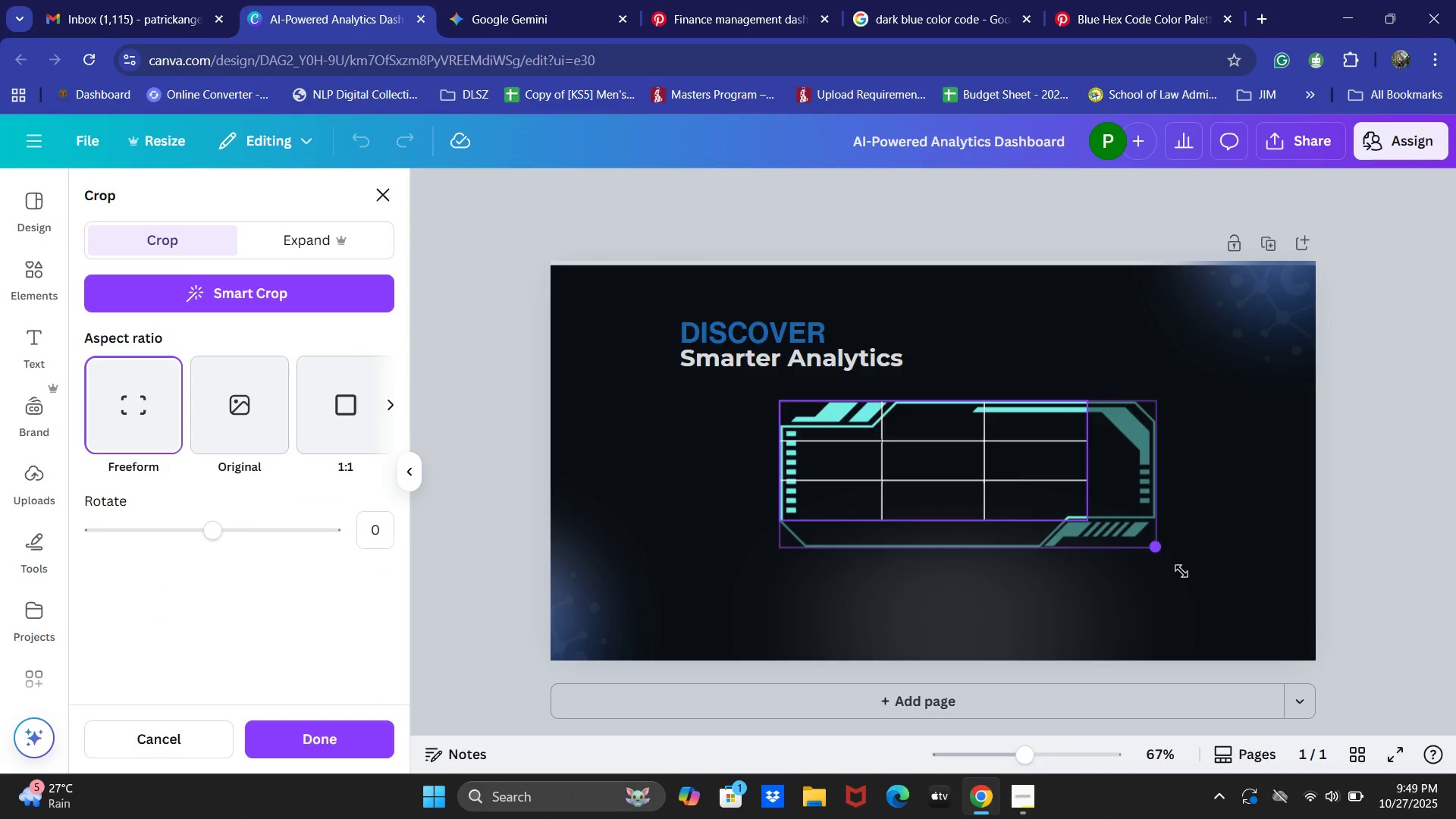 
key(Control+Z)
 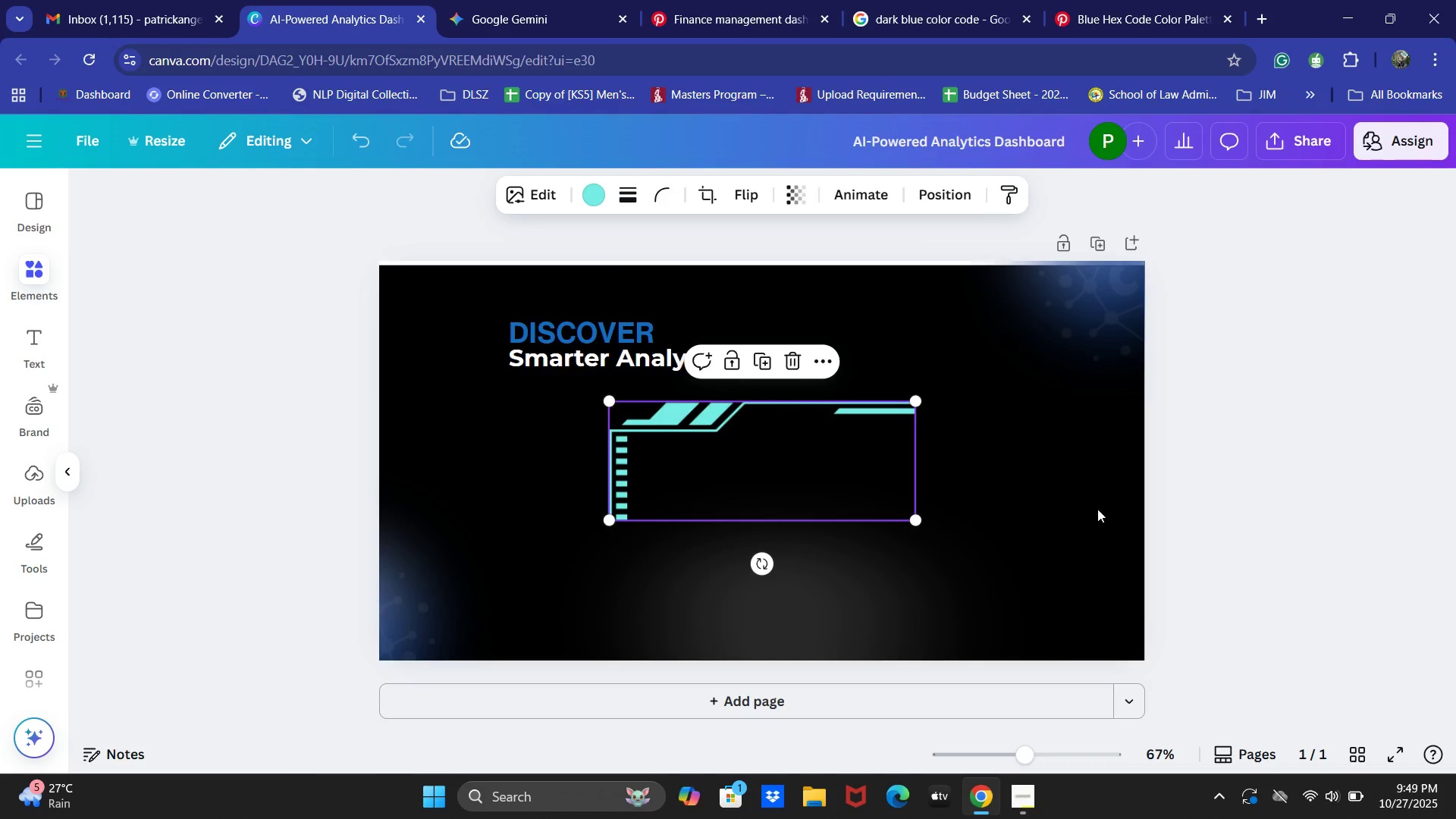 
key(Control+Z)
 